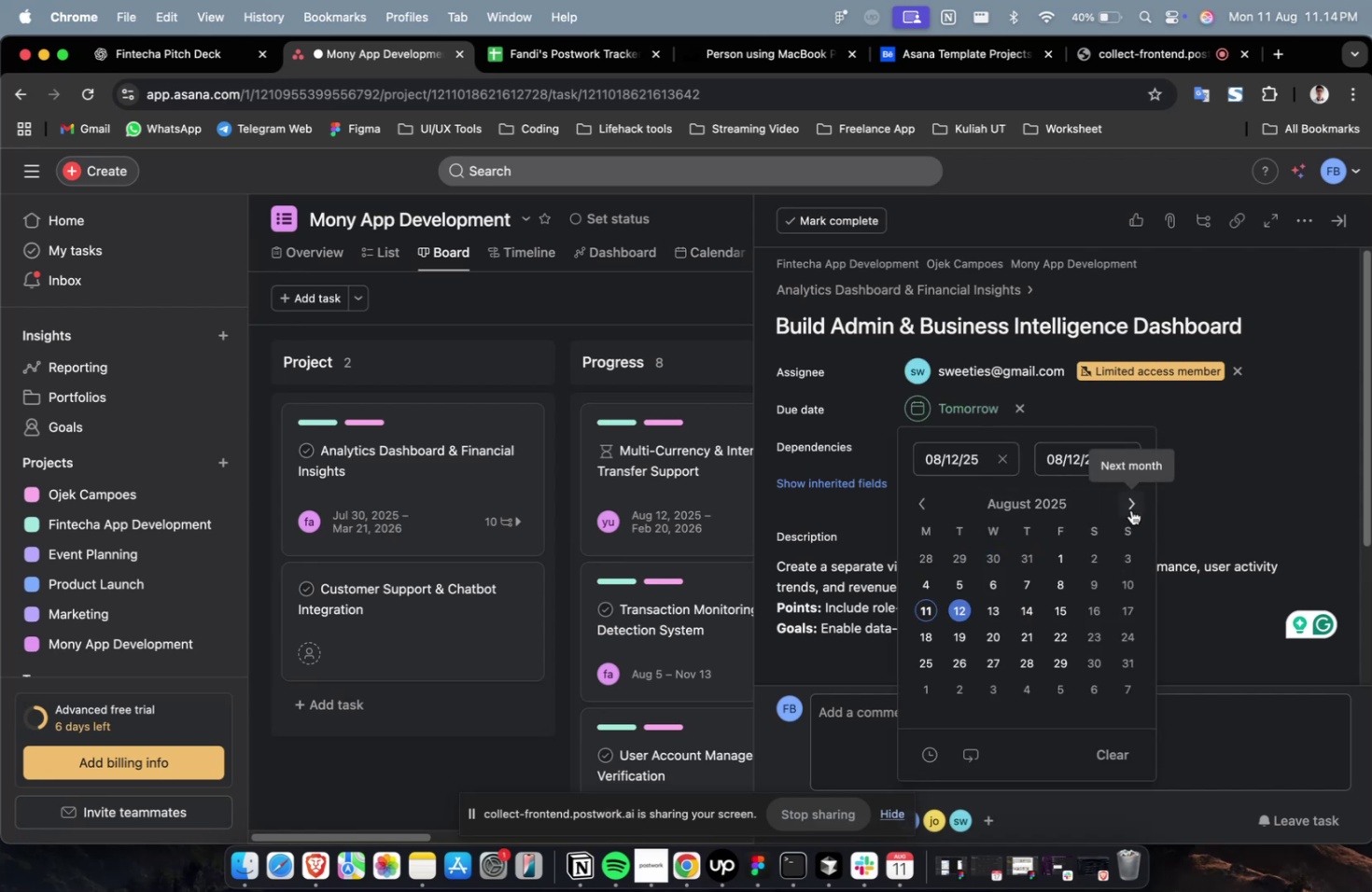 
triple_click([1130, 509])
 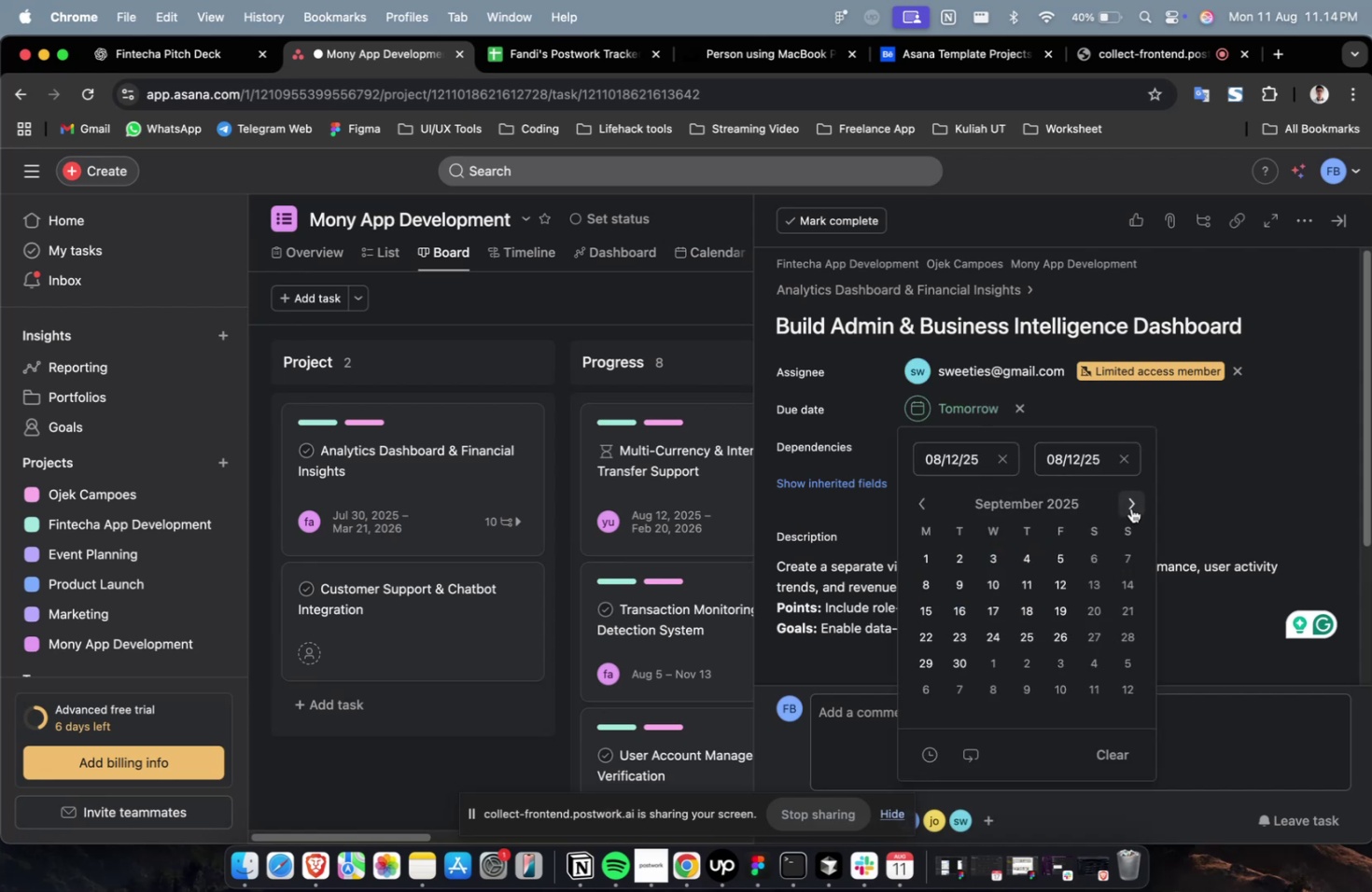 
triple_click([1130, 508])
 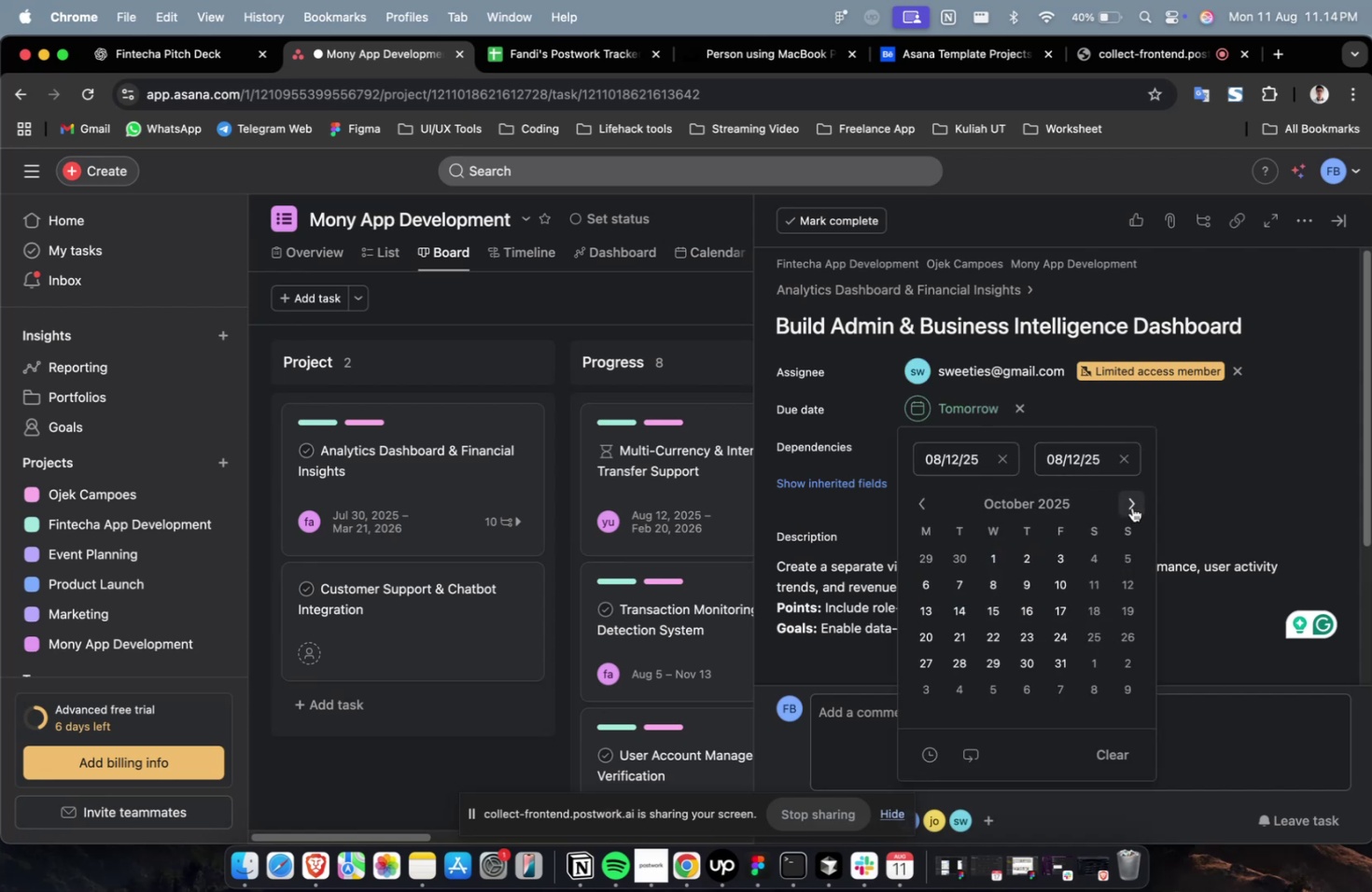 
triple_click([1131, 507])
 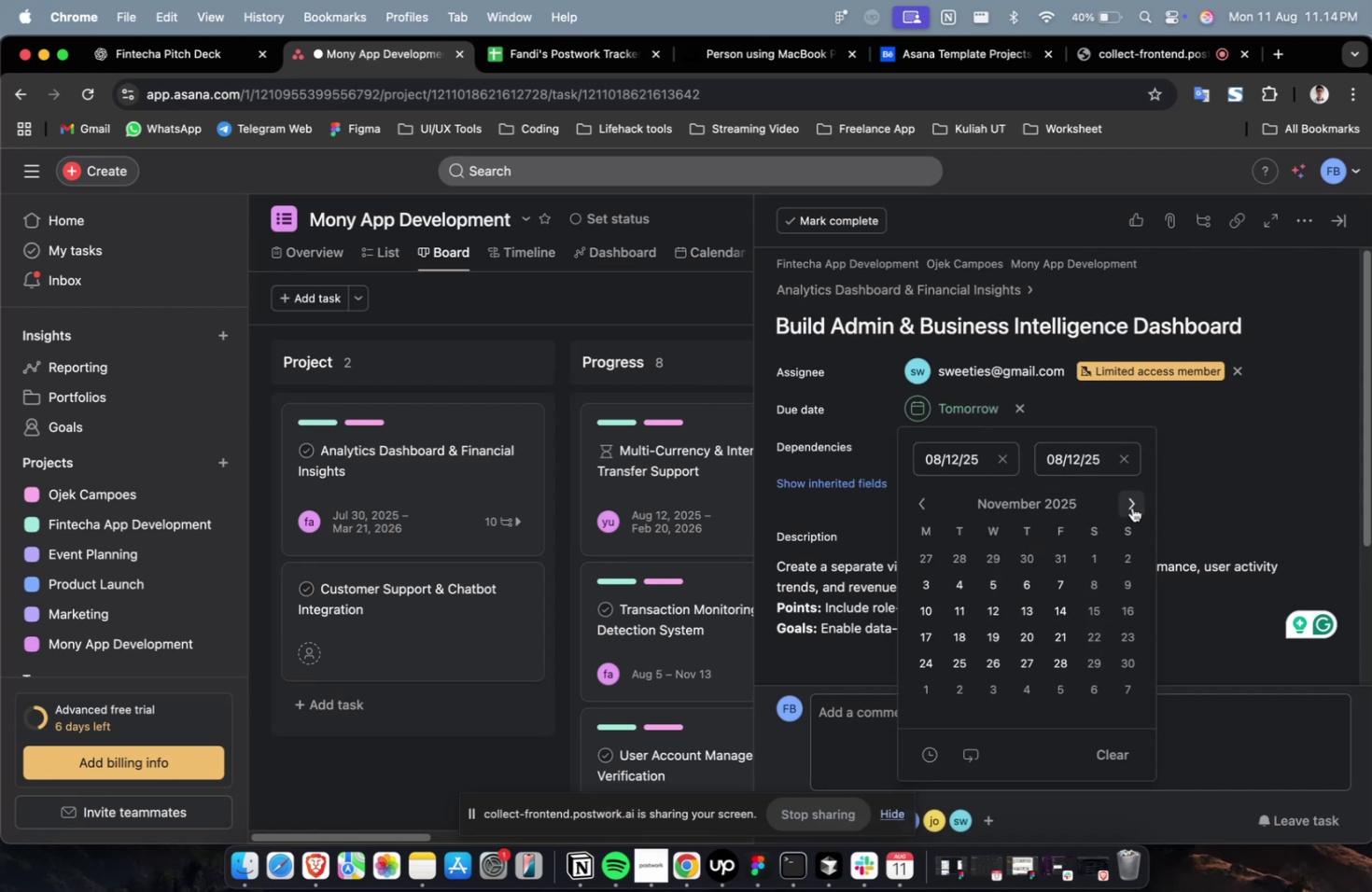 
triple_click([1131, 507])
 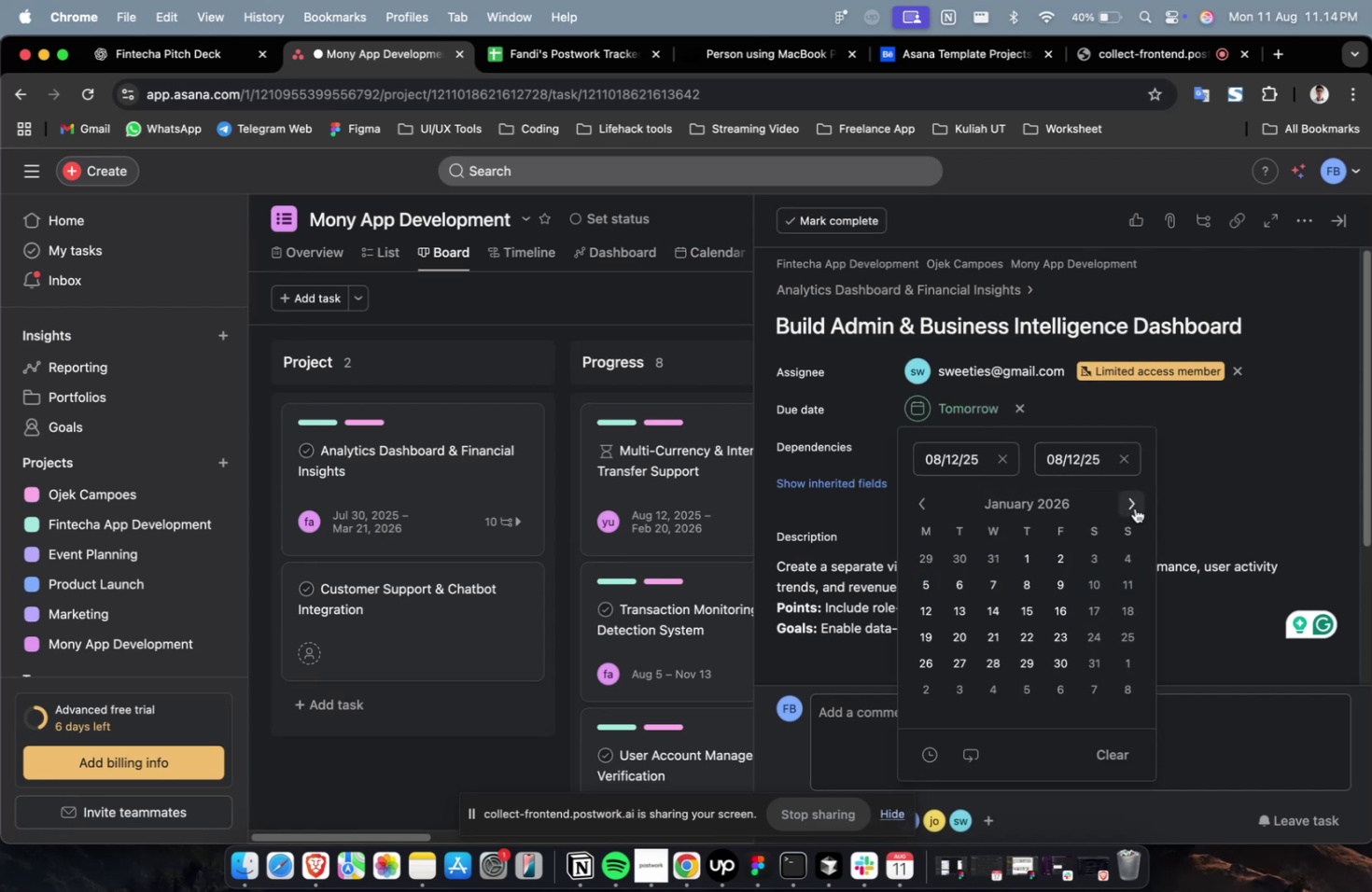 
double_click([1128, 510])
 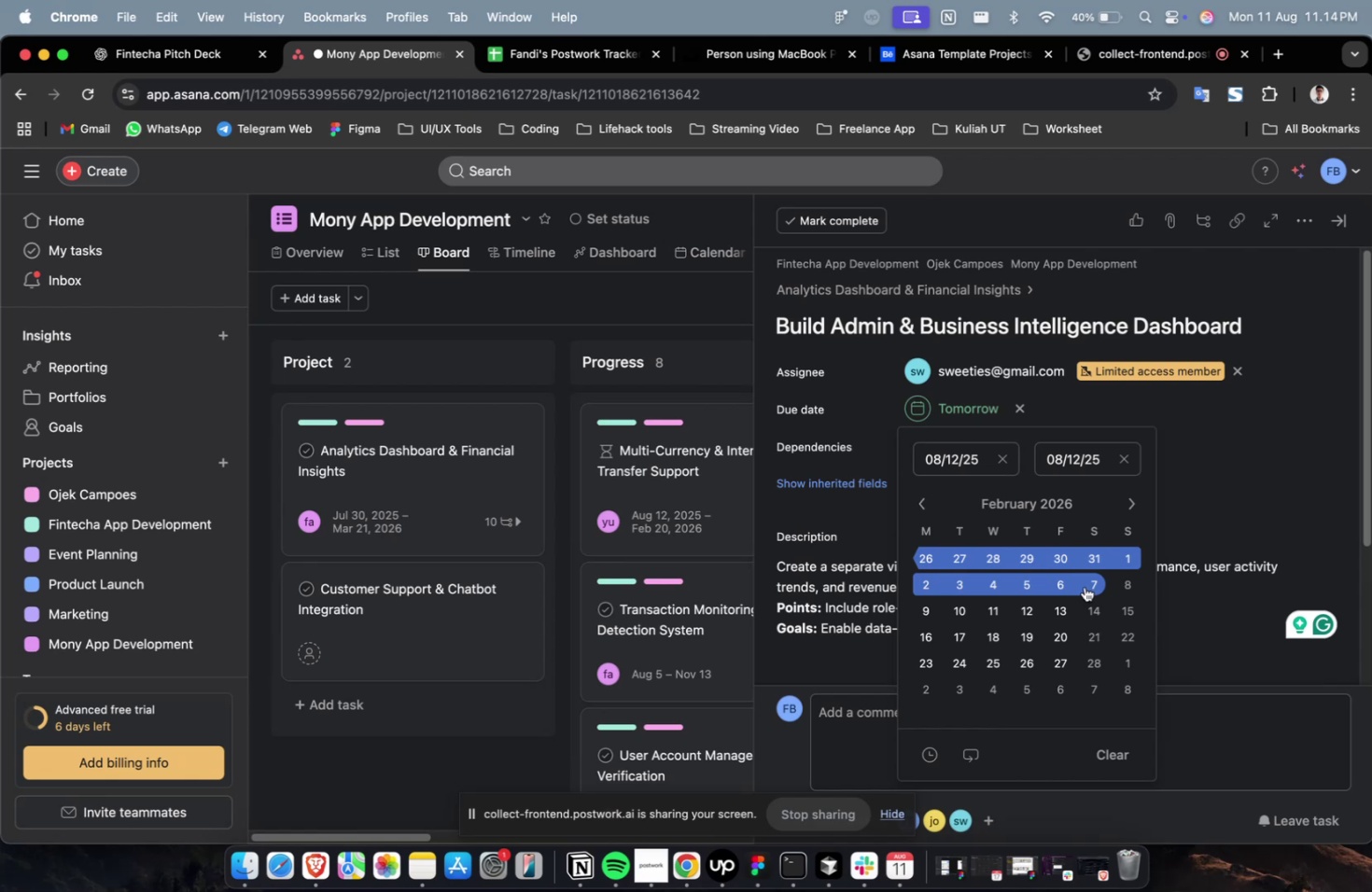 
left_click([1090, 583])
 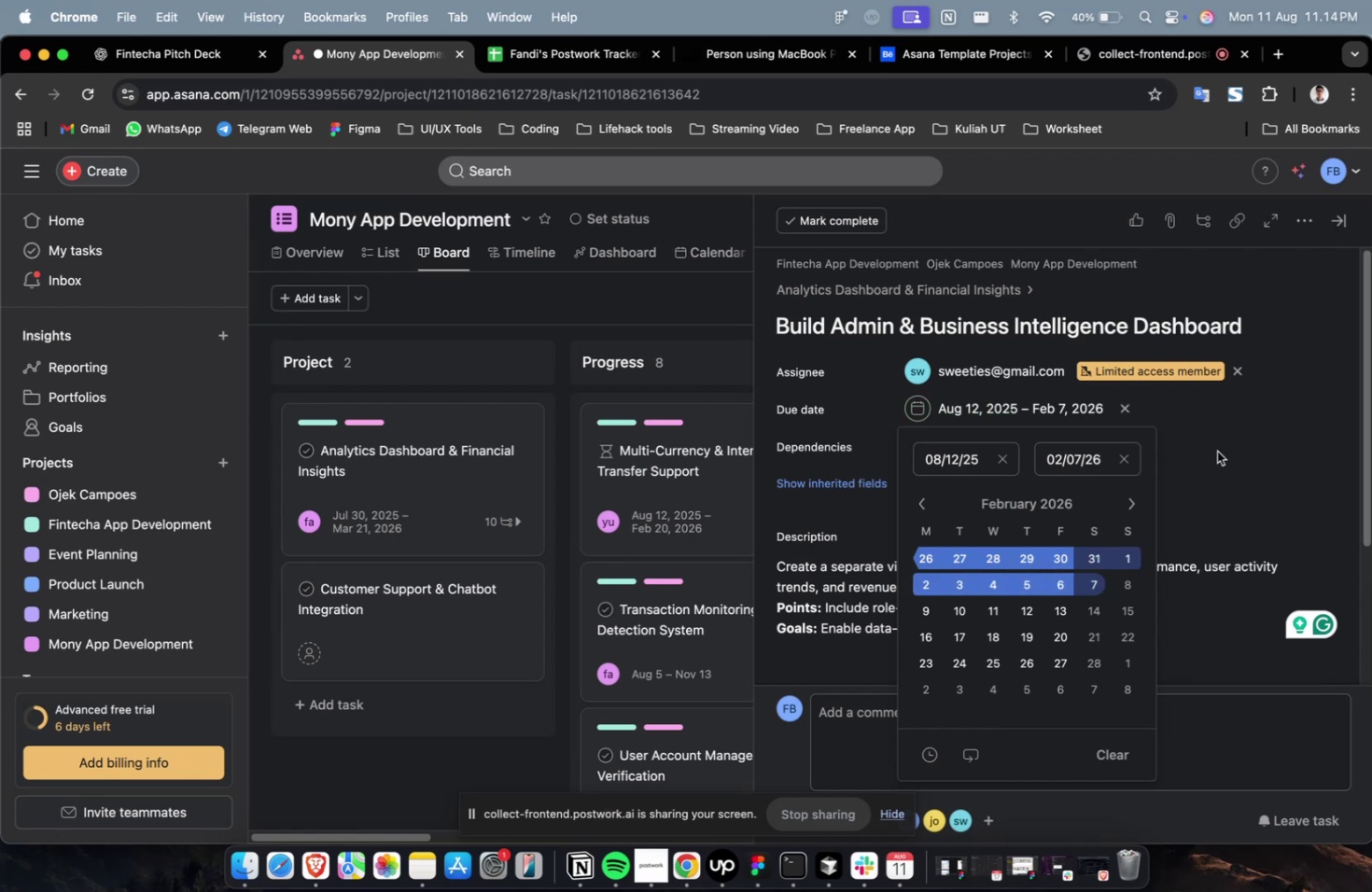 
left_click([1219, 451])
 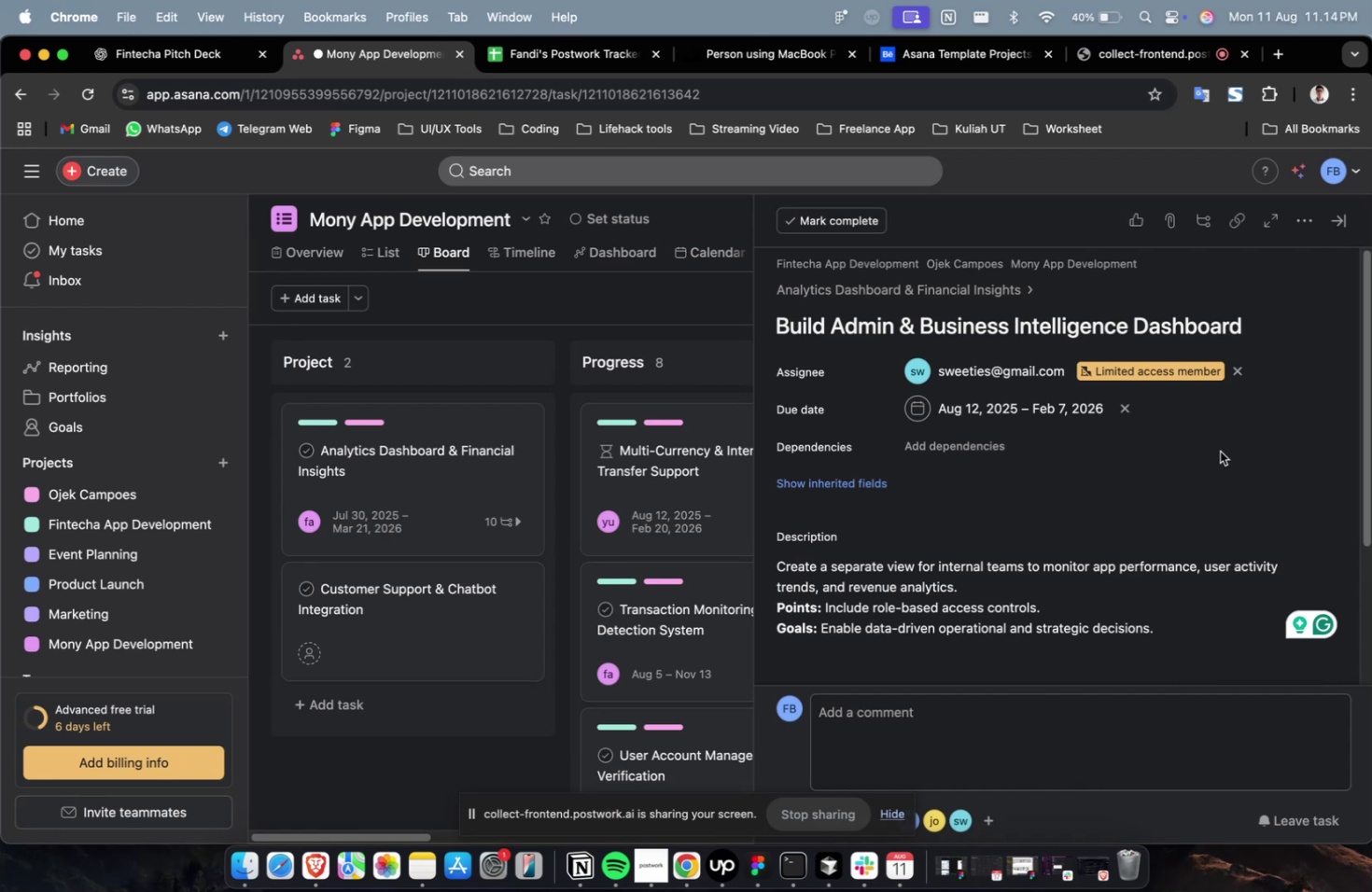 
wait(17.53)
 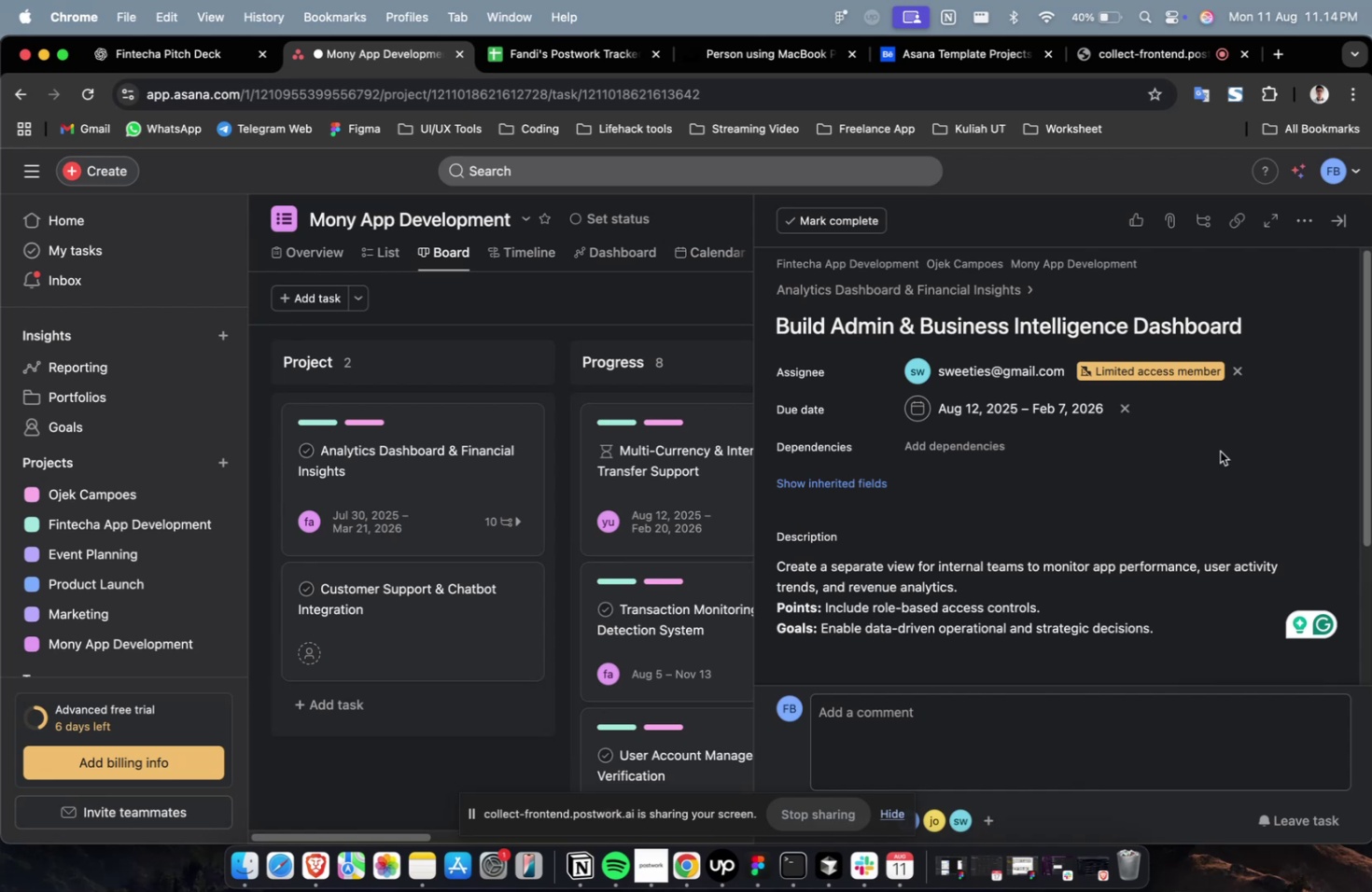 
left_click([988, 444])
 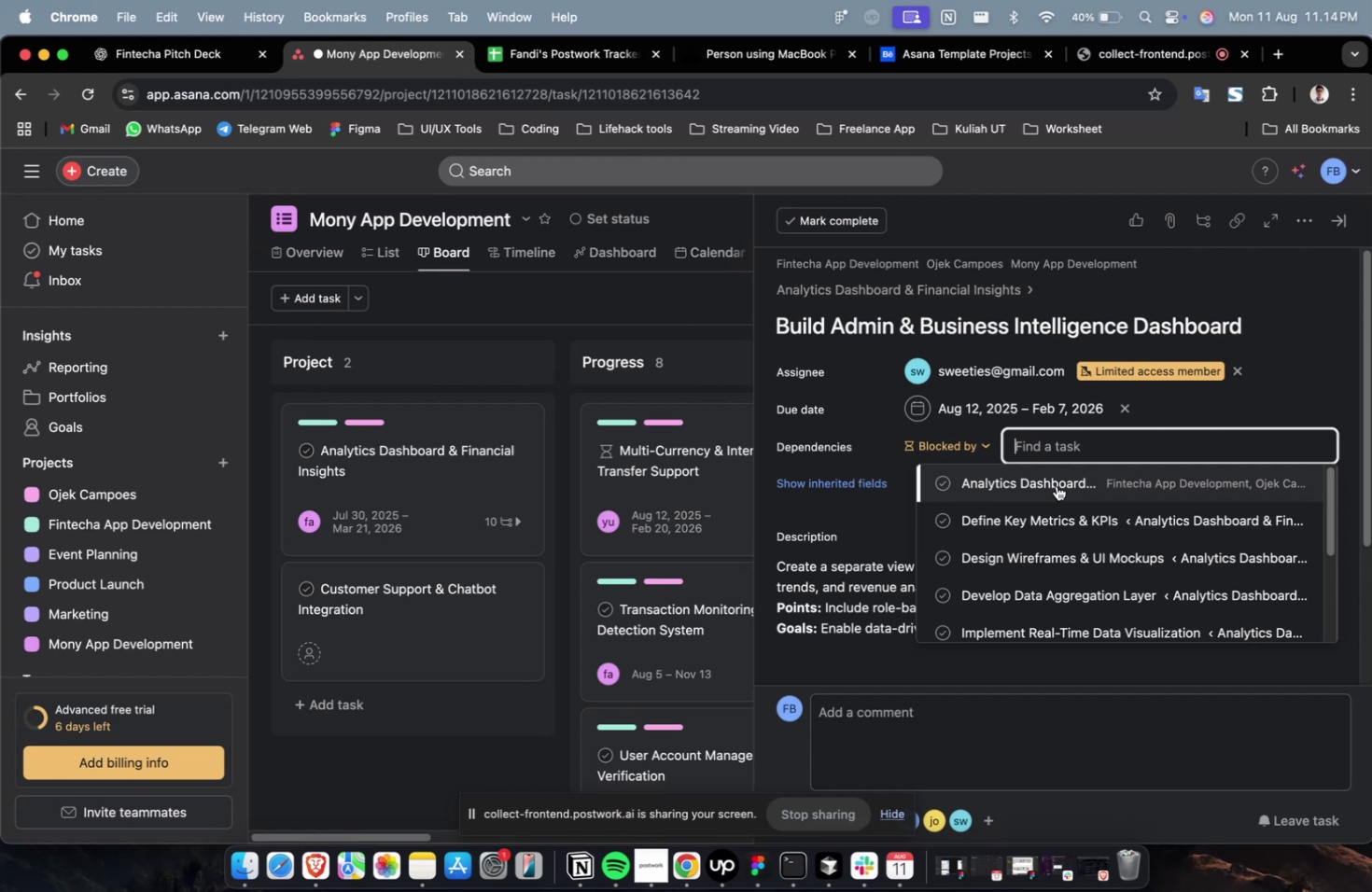 
double_click([1057, 490])
 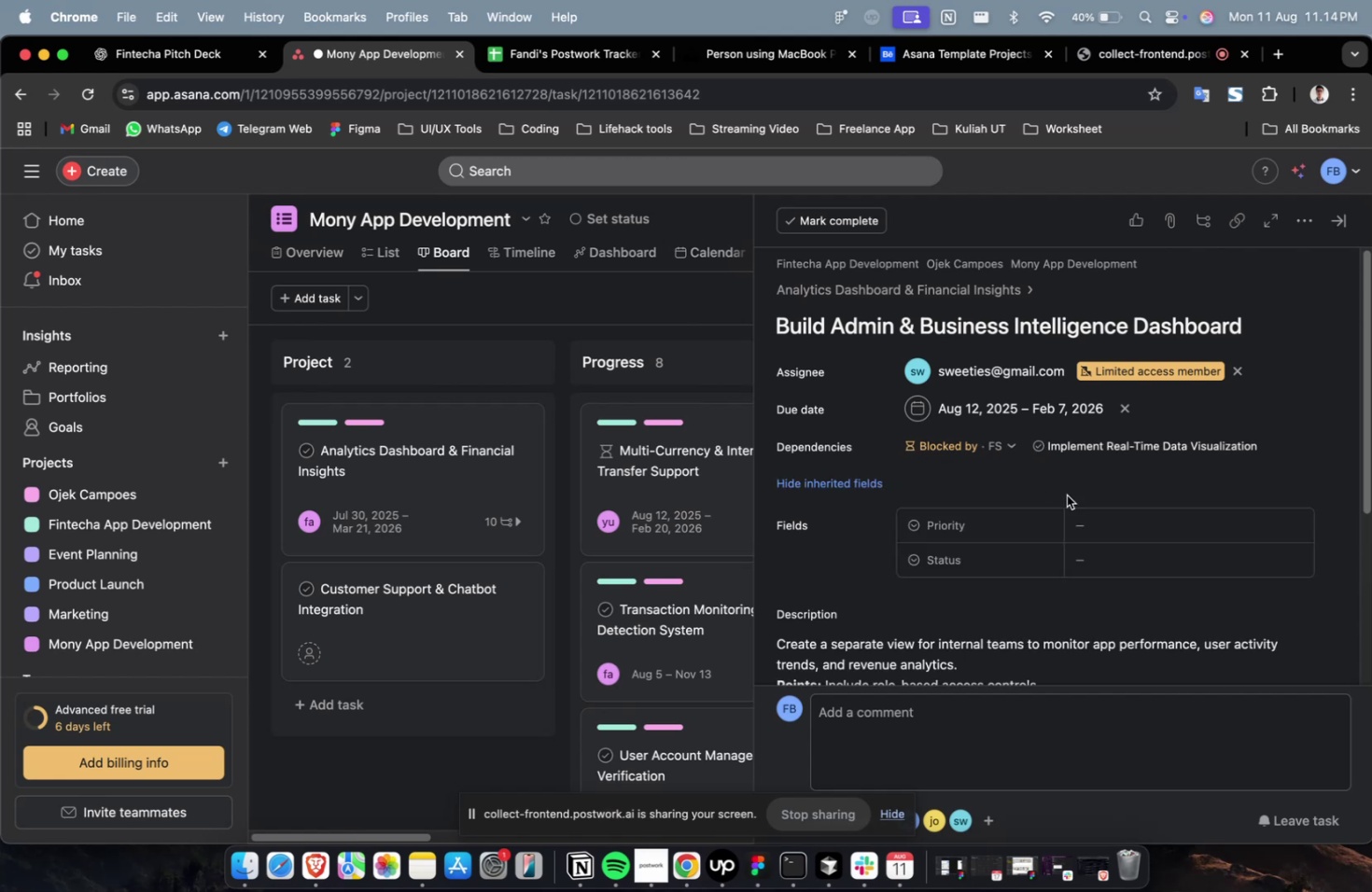 
double_click([1181, 522])
 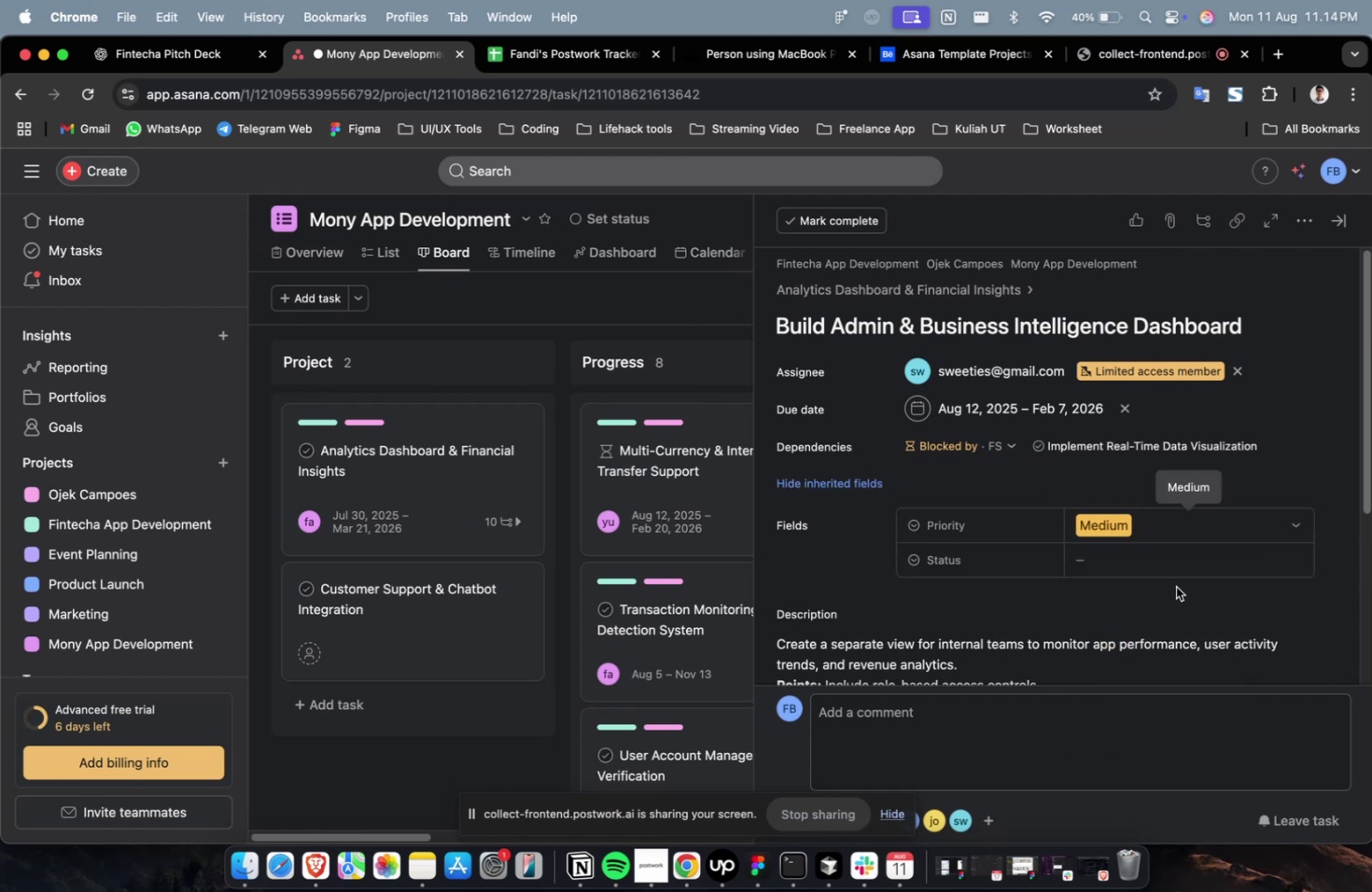 
triple_click([1178, 564])
 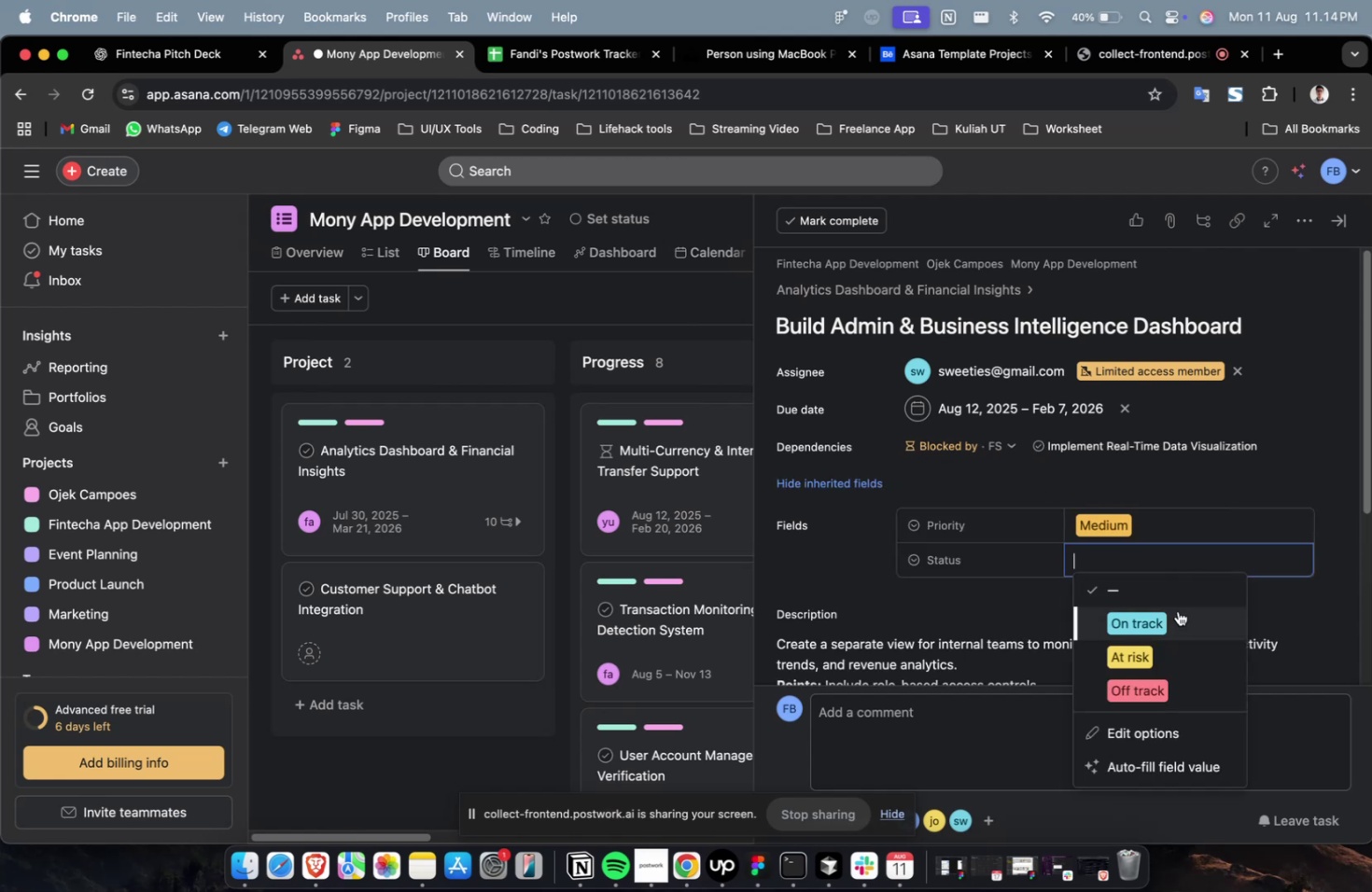 
triple_click([1177, 610])
 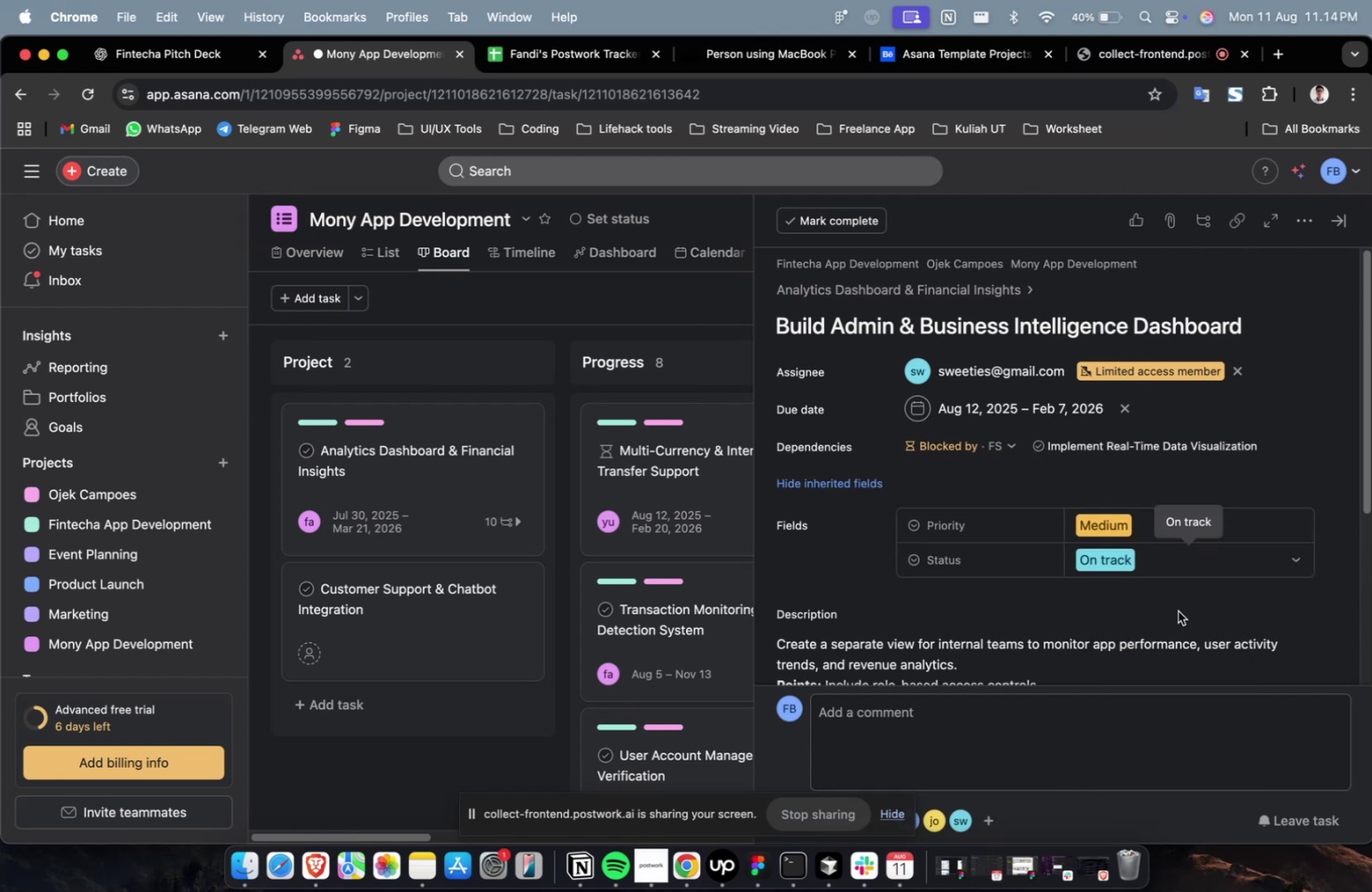 
scroll: coordinate [1023, 588], scroll_direction: down, amount: 18.0
 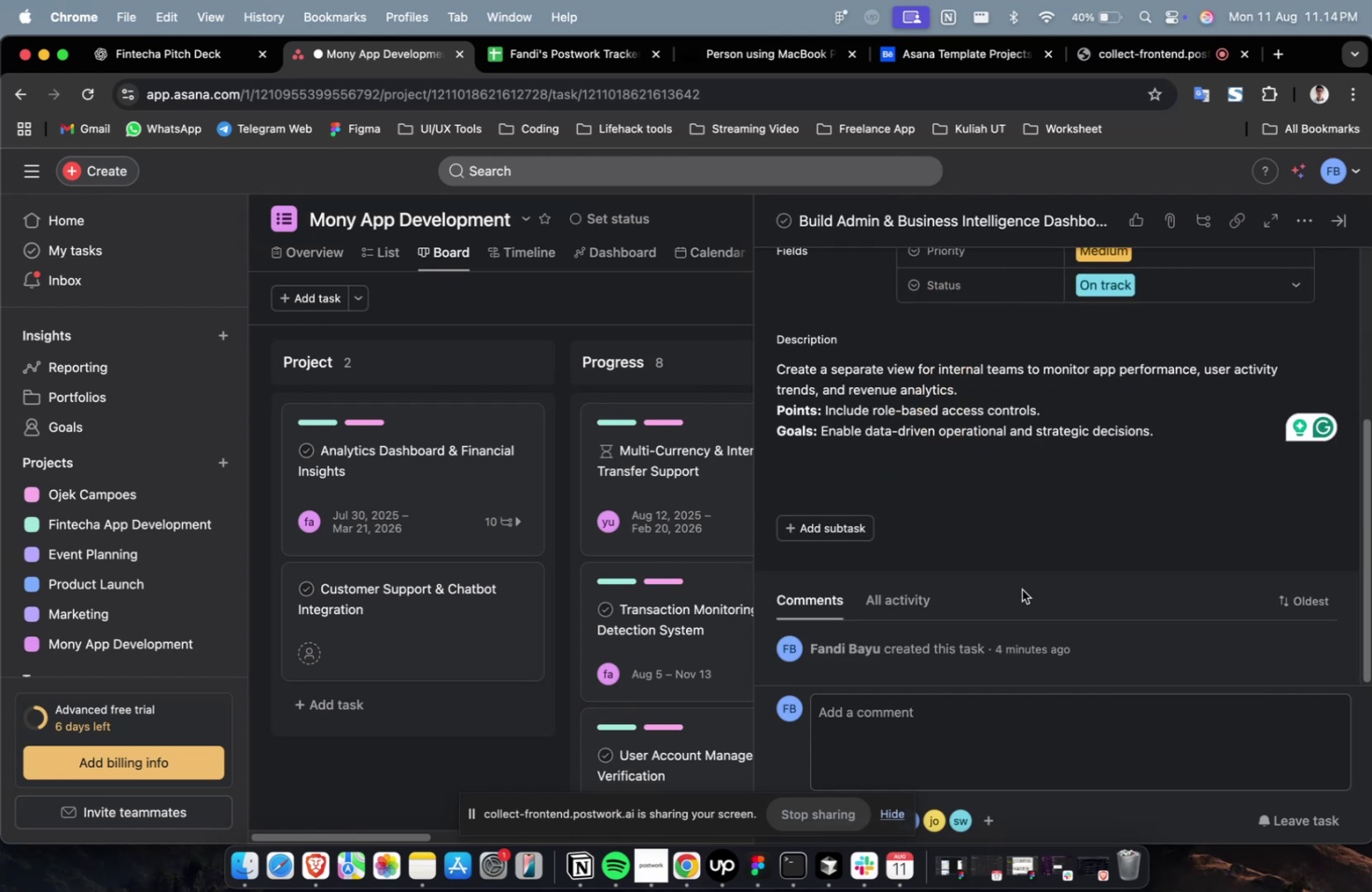 
scroll: coordinate [1104, 537], scroll_direction: up, amount: 8.0
 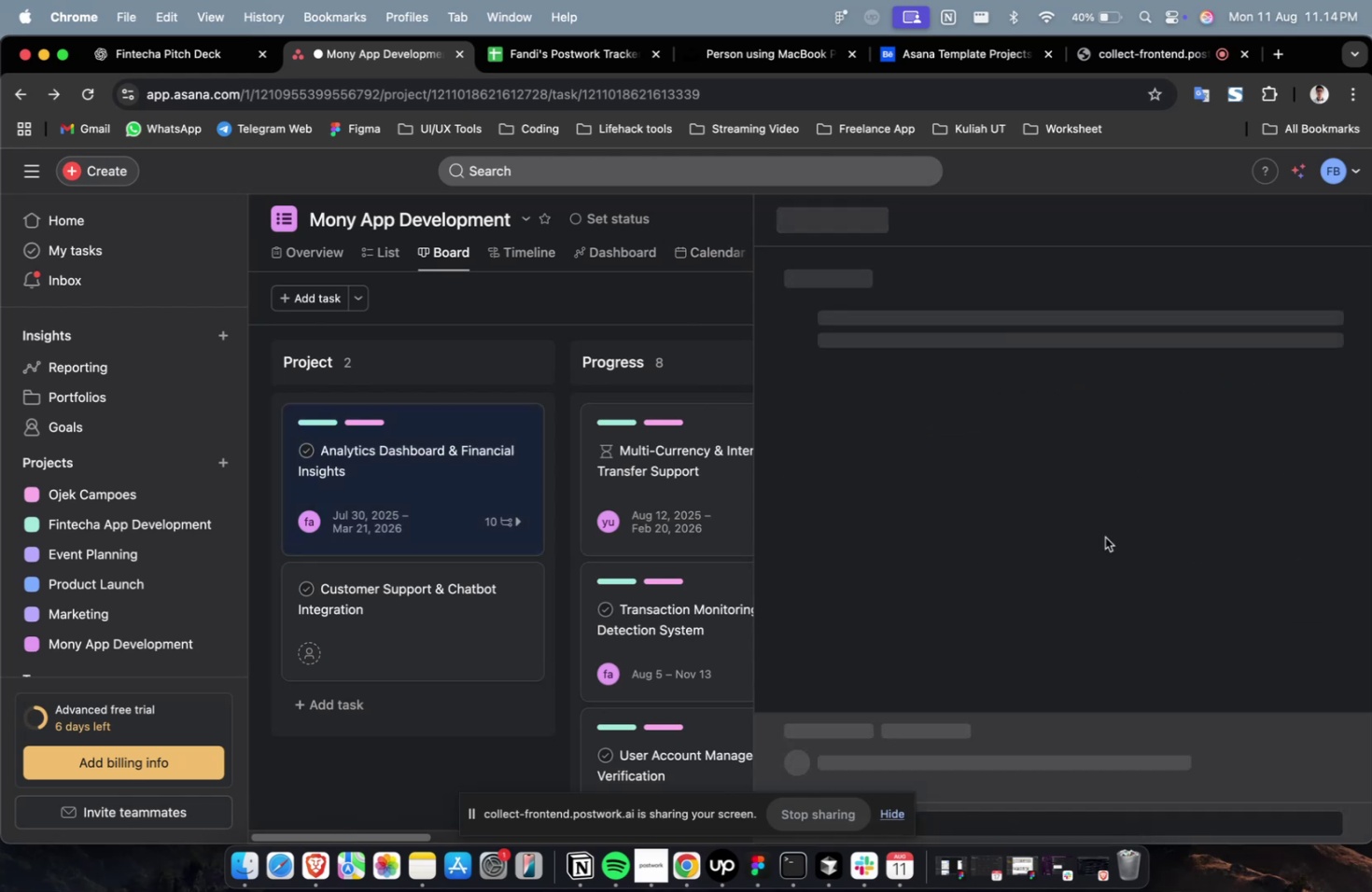 
scroll: coordinate [1104, 537], scroll_direction: down, amount: 32.0
 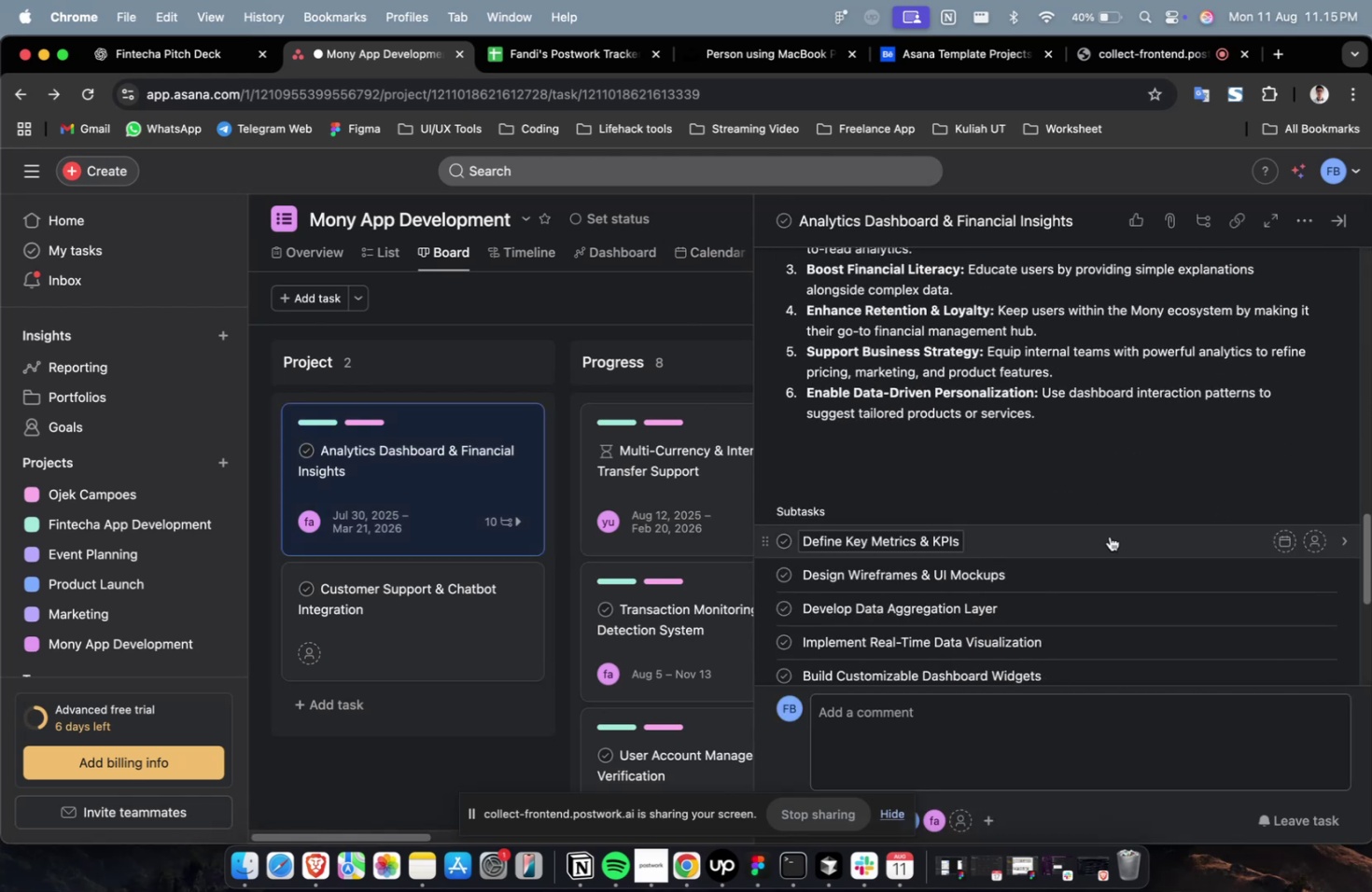 
wait(6.89)
 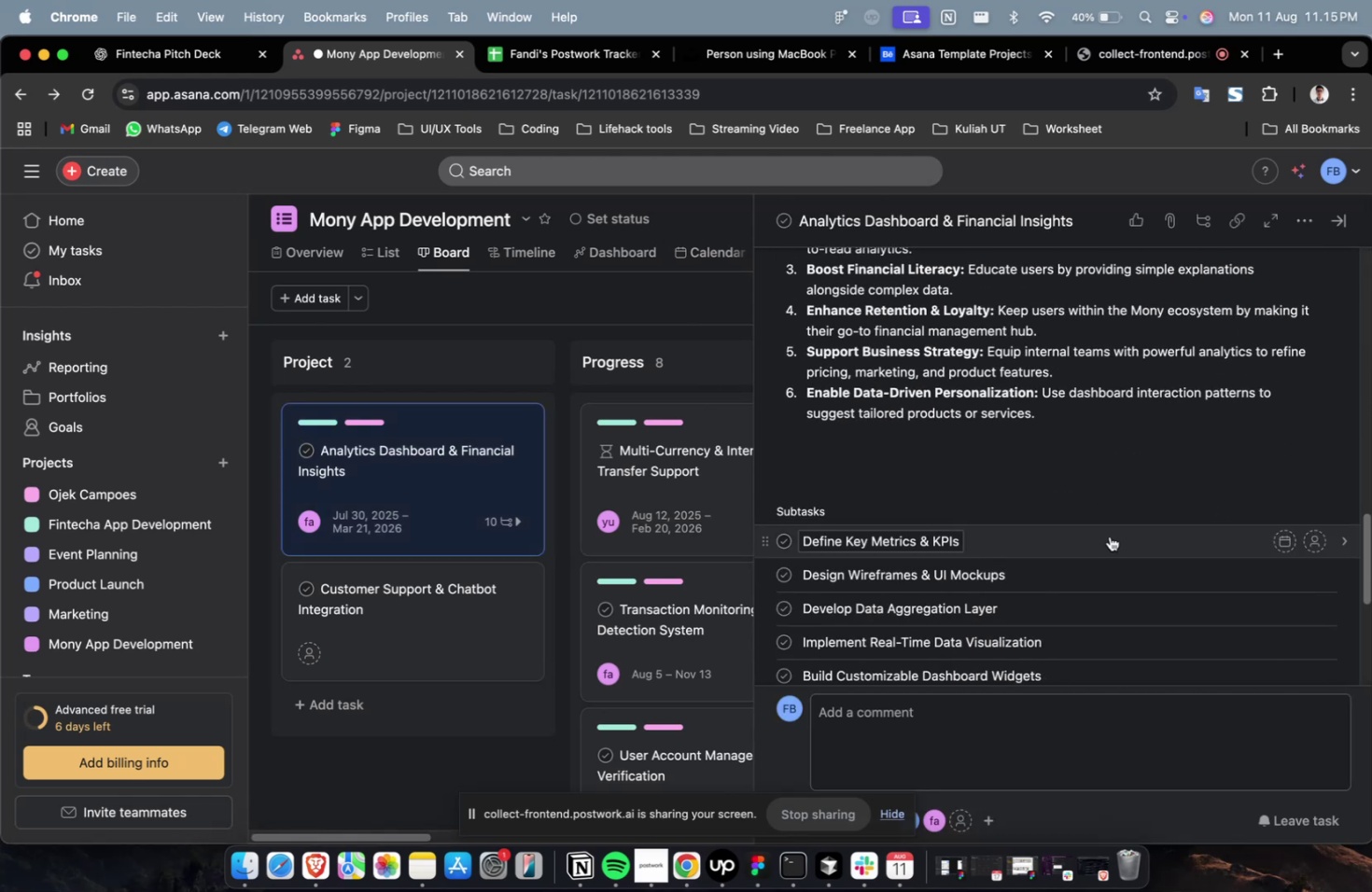 
scroll: coordinate [1153, 497], scroll_direction: down, amount: 8.0
 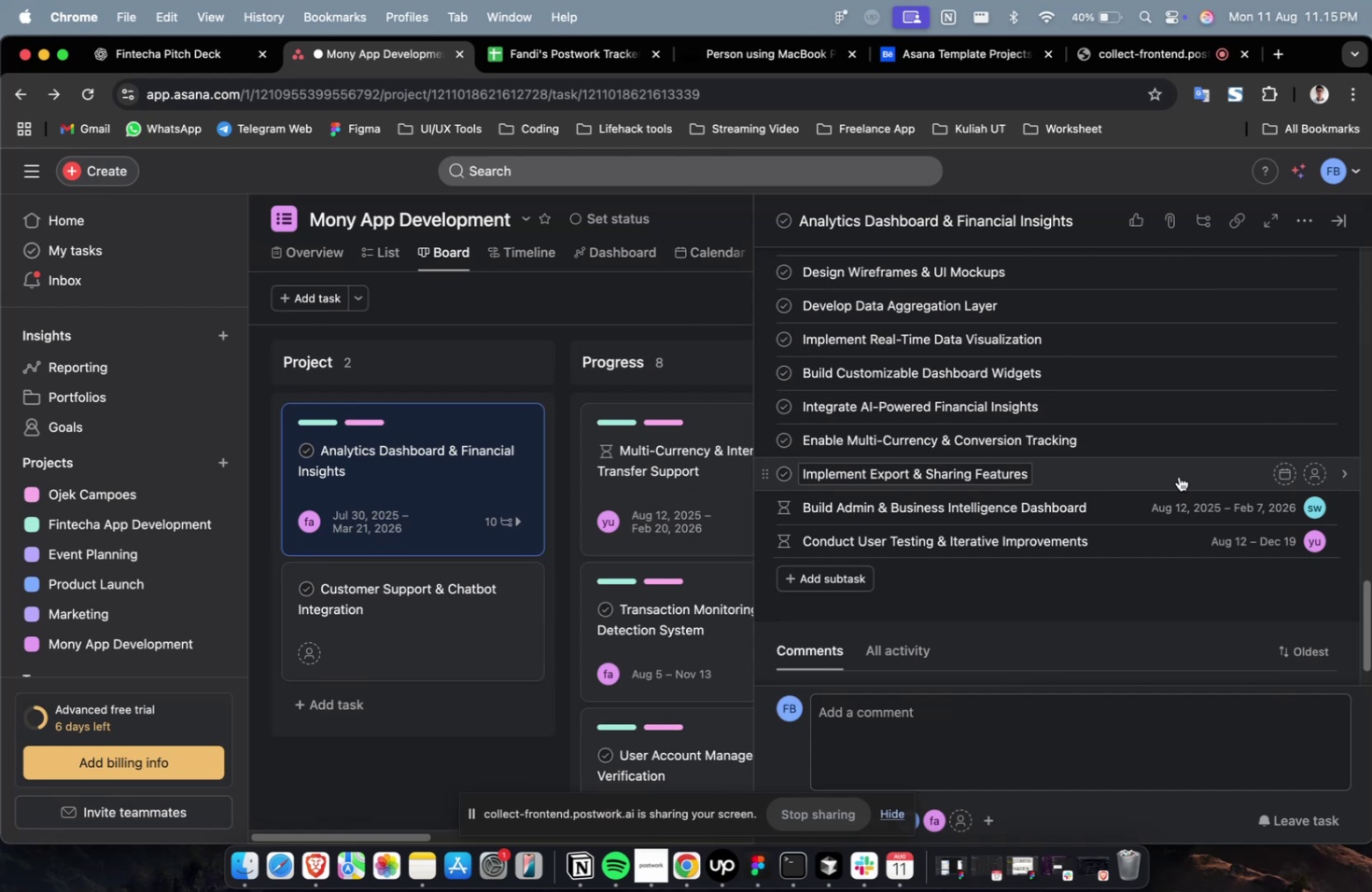 
left_click([1178, 476])
 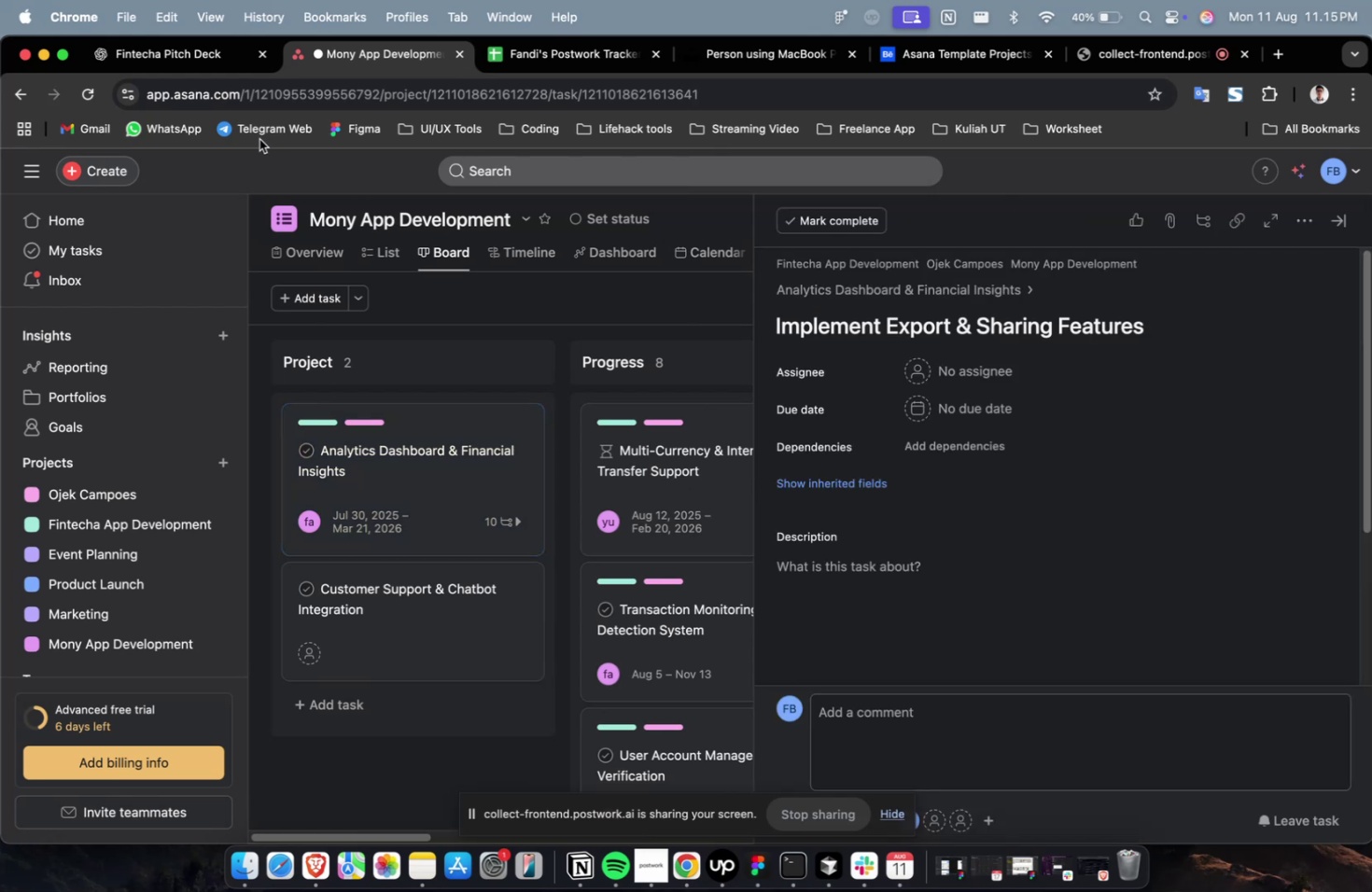 
left_click([181, 49])
 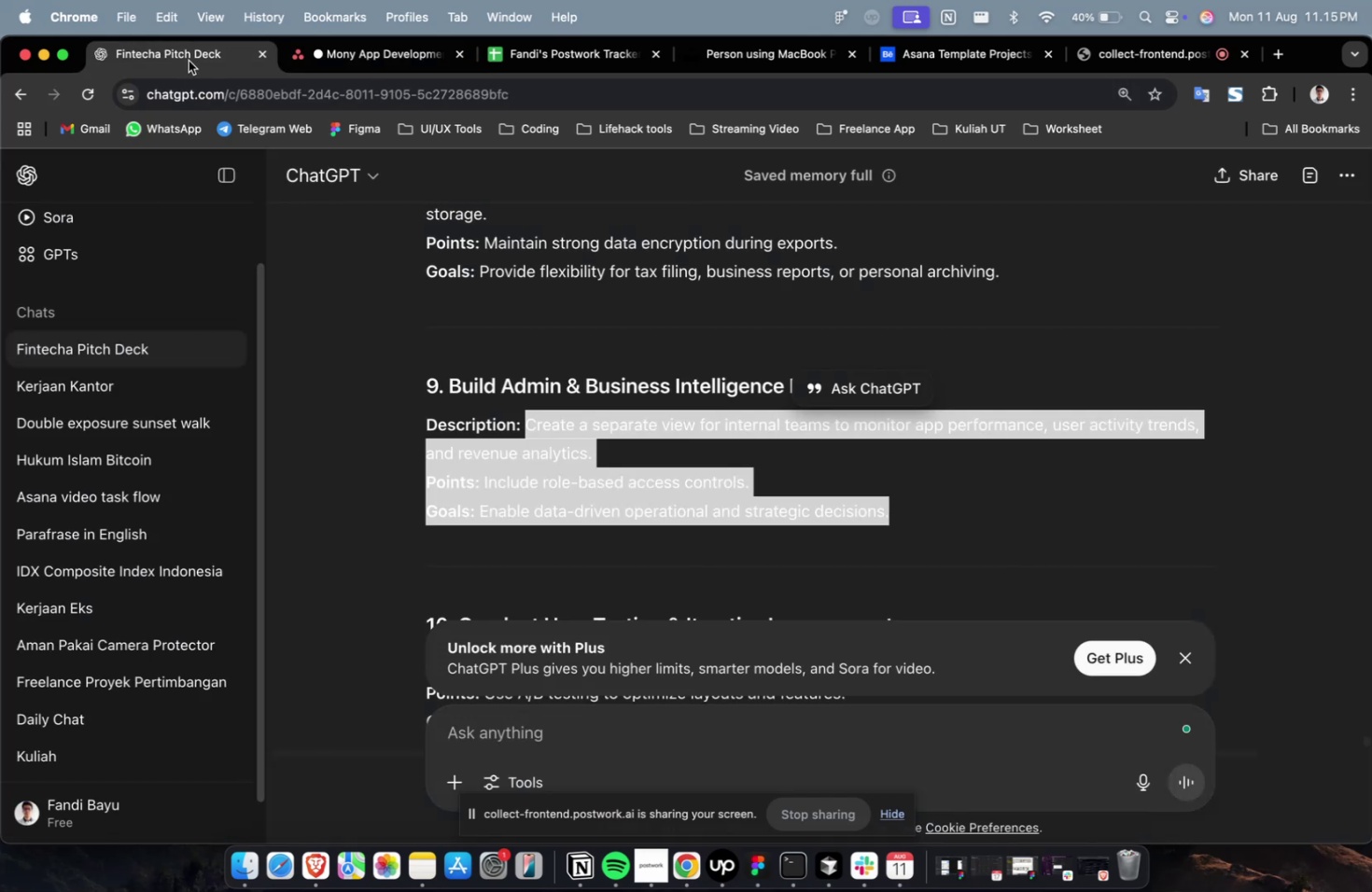 
wait(5.23)
 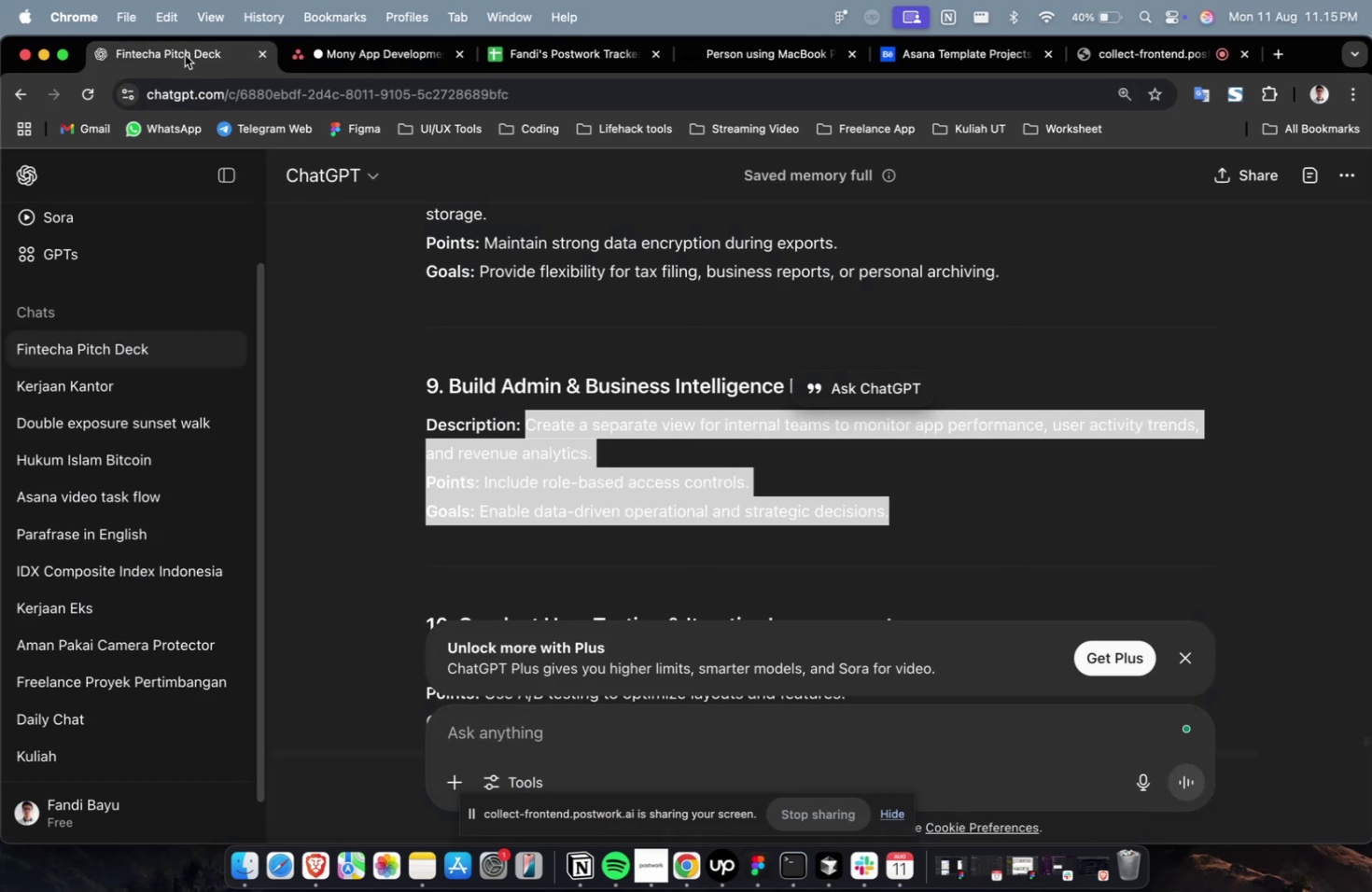 
scroll: coordinate [653, 339], scroll_direction: up, amount: 4.0
 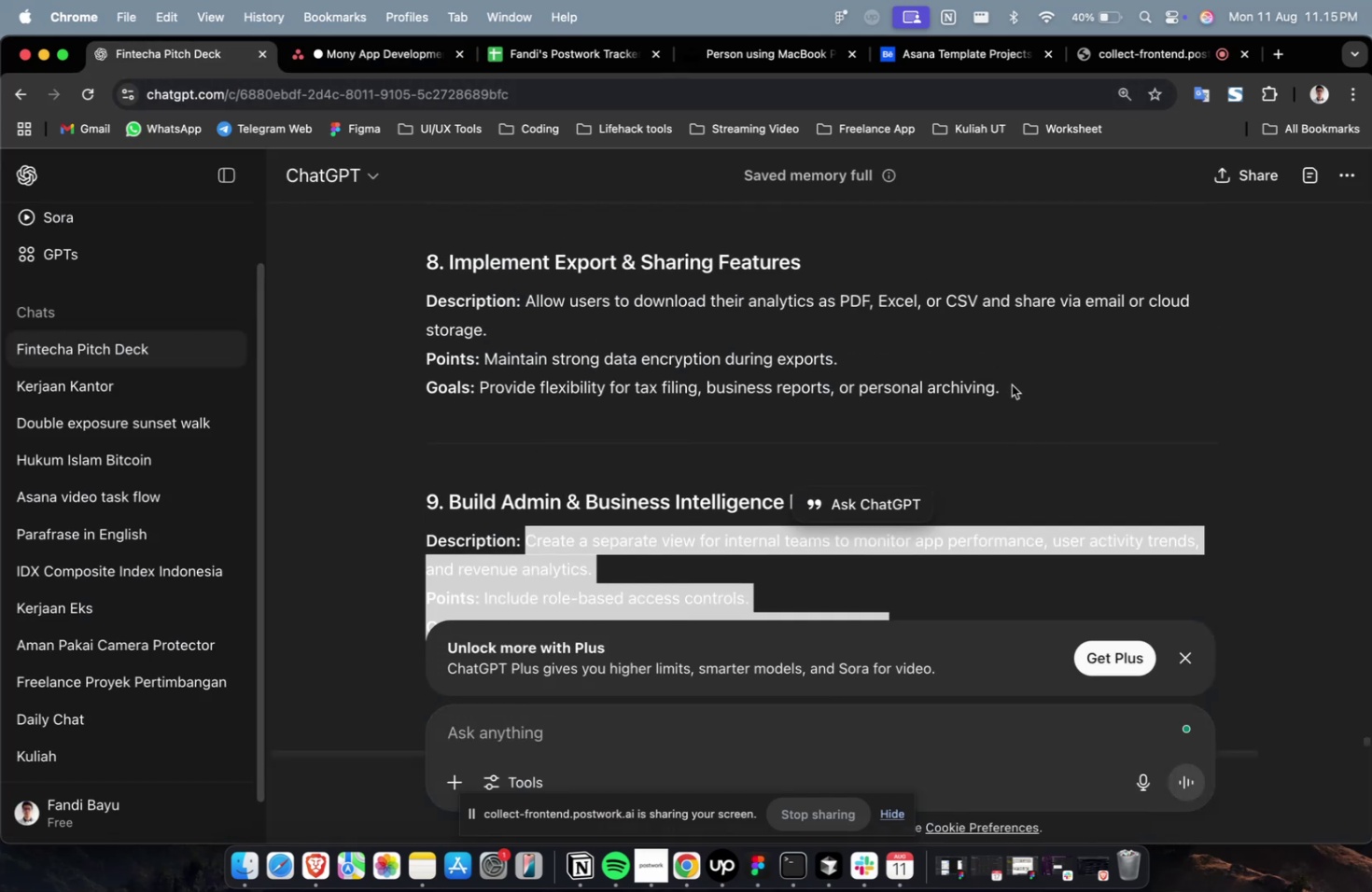 
left_click_drag(start_coordinate=[1019, 387], to_coordinate=[525, 309])
 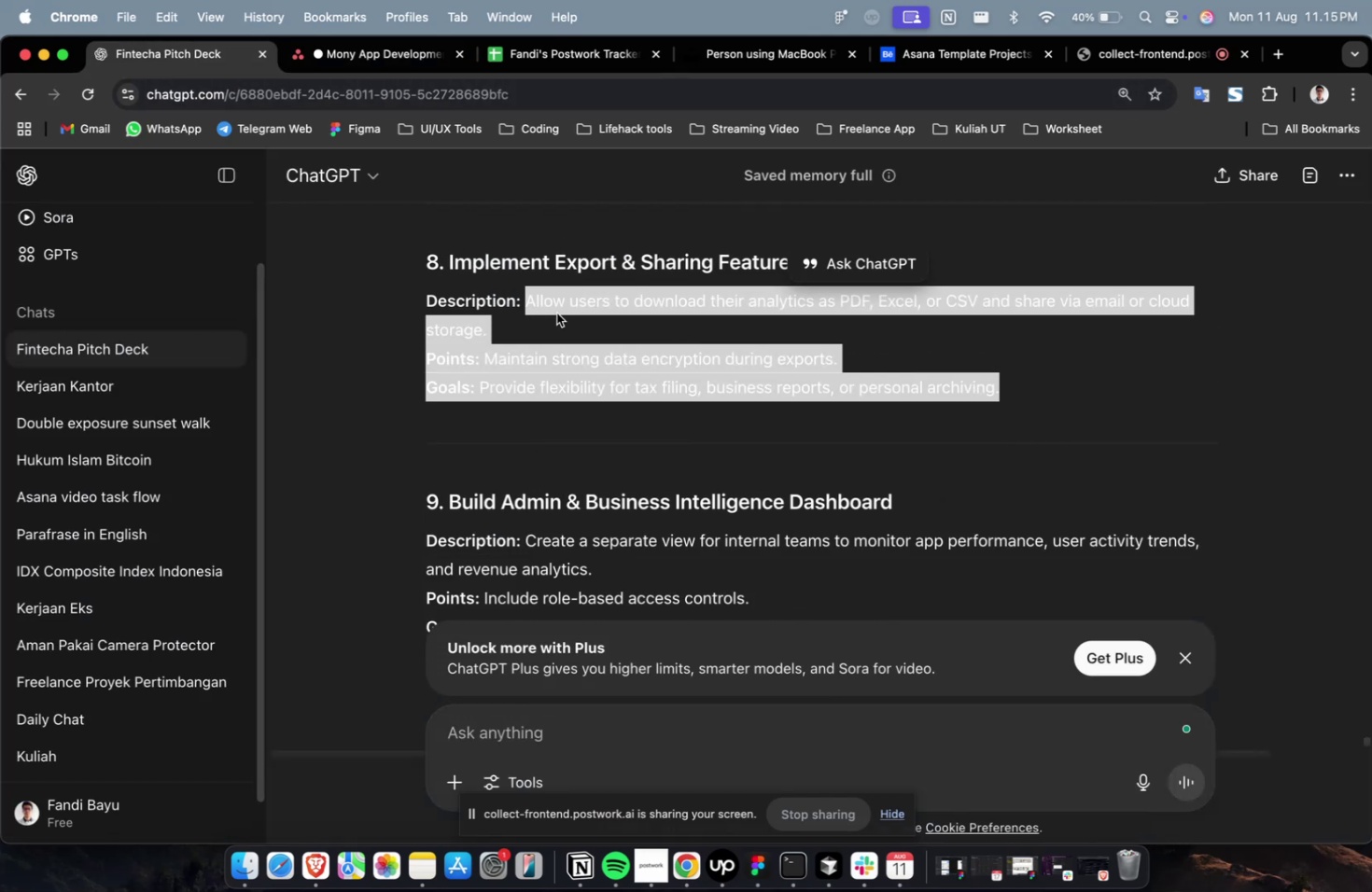 
key(Meta+C)
 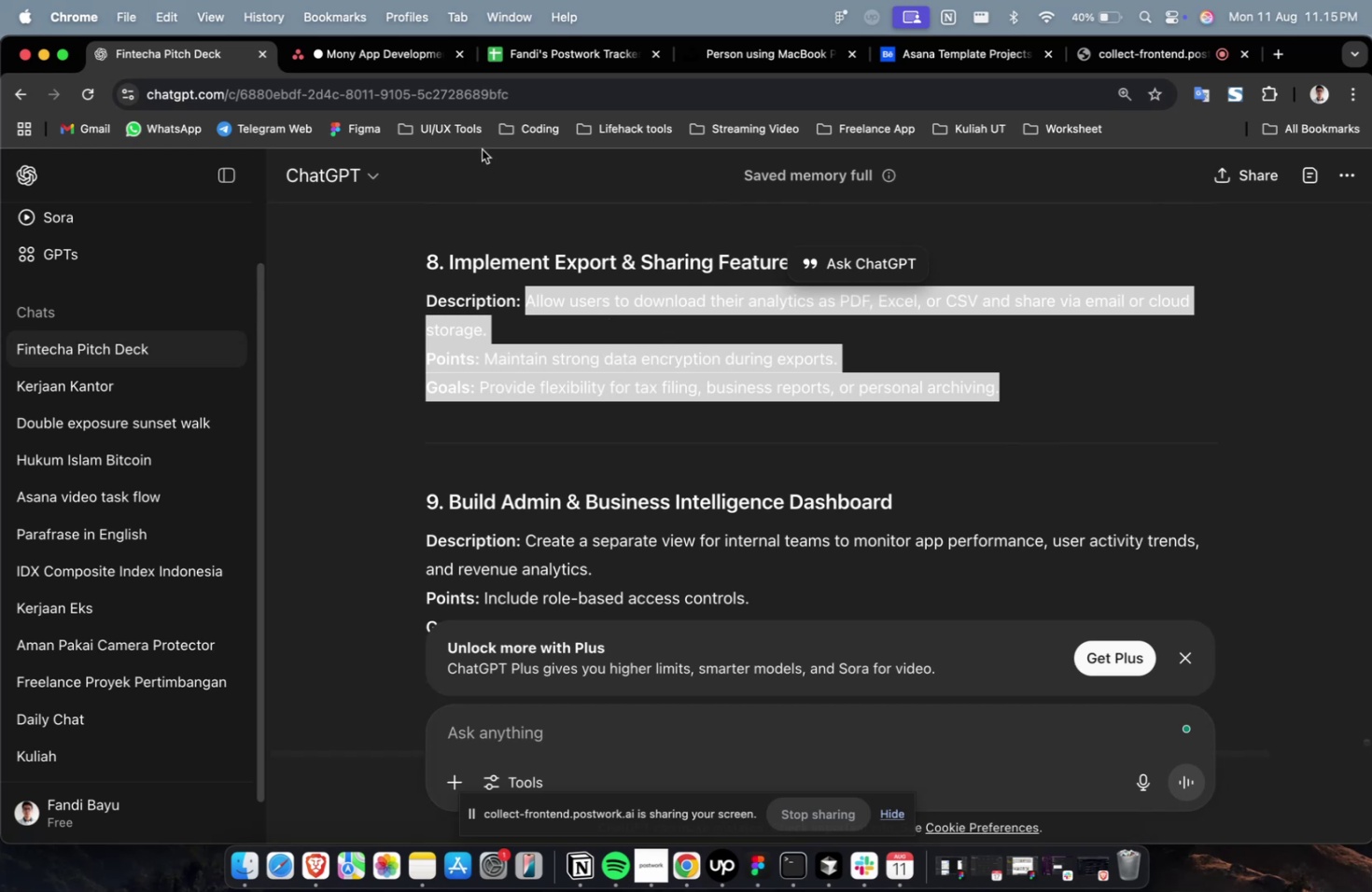 
key(Meta+C)
 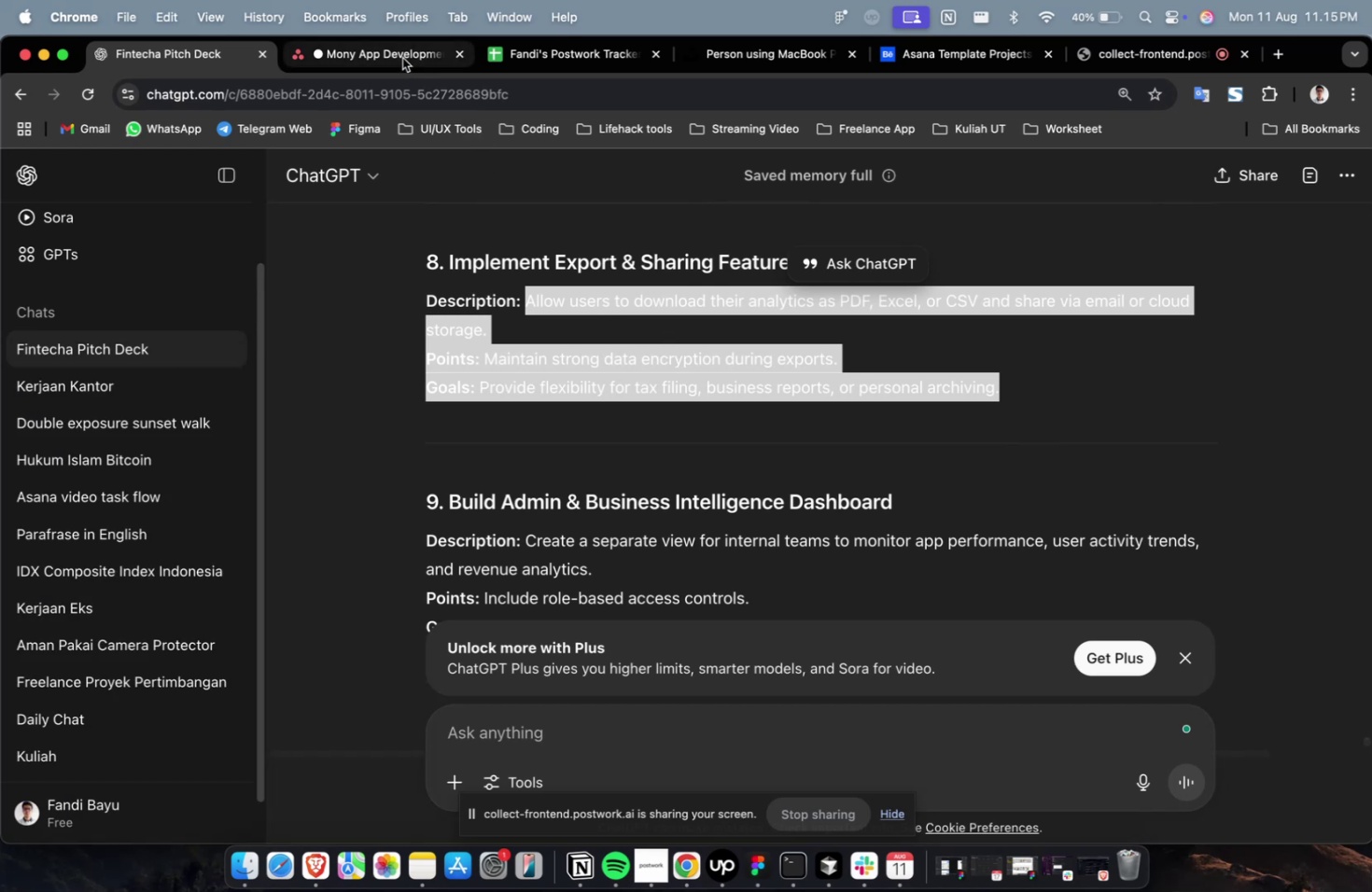 
left_click([402, 58])
 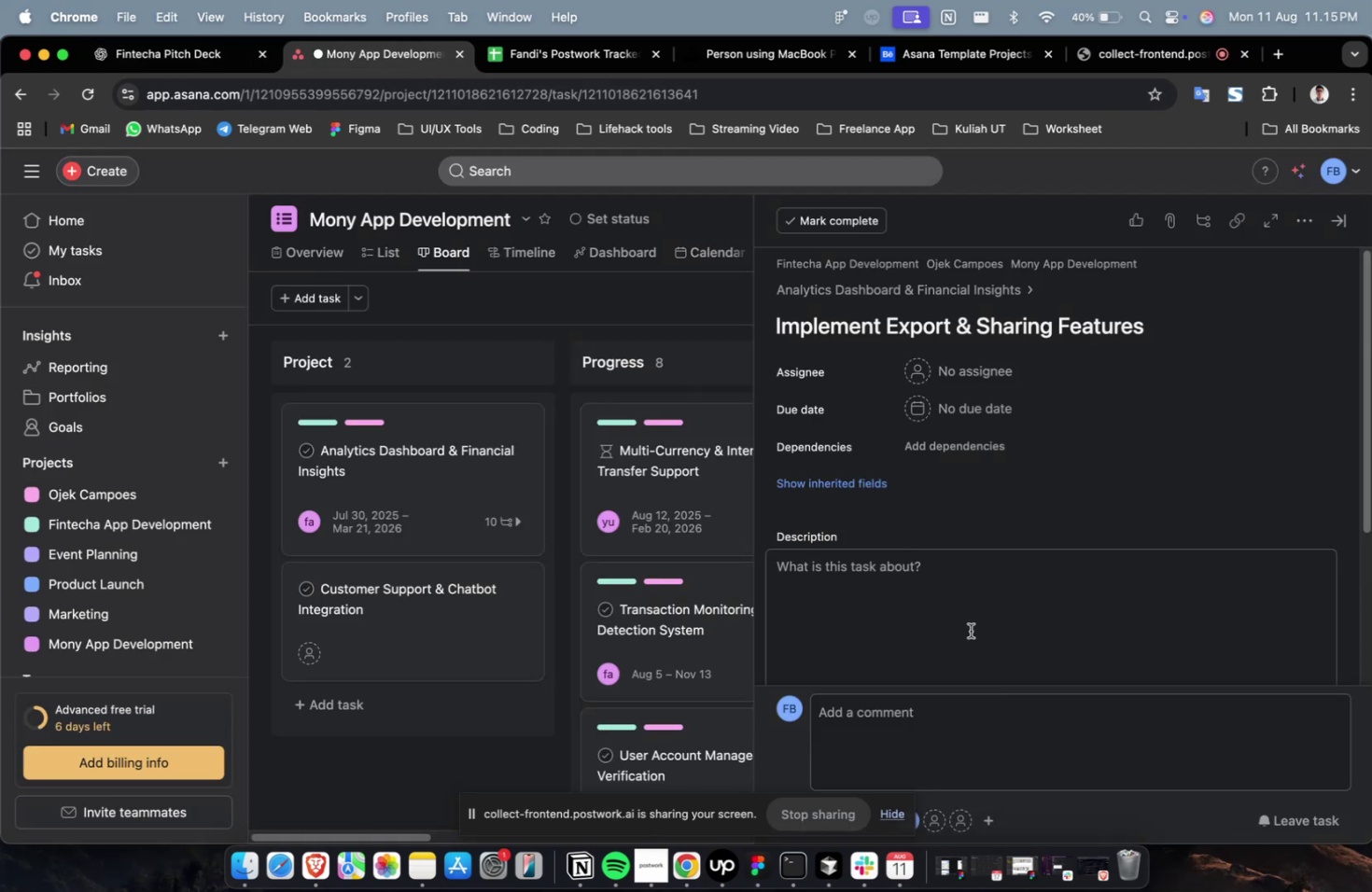 
double_click([970, 630])
 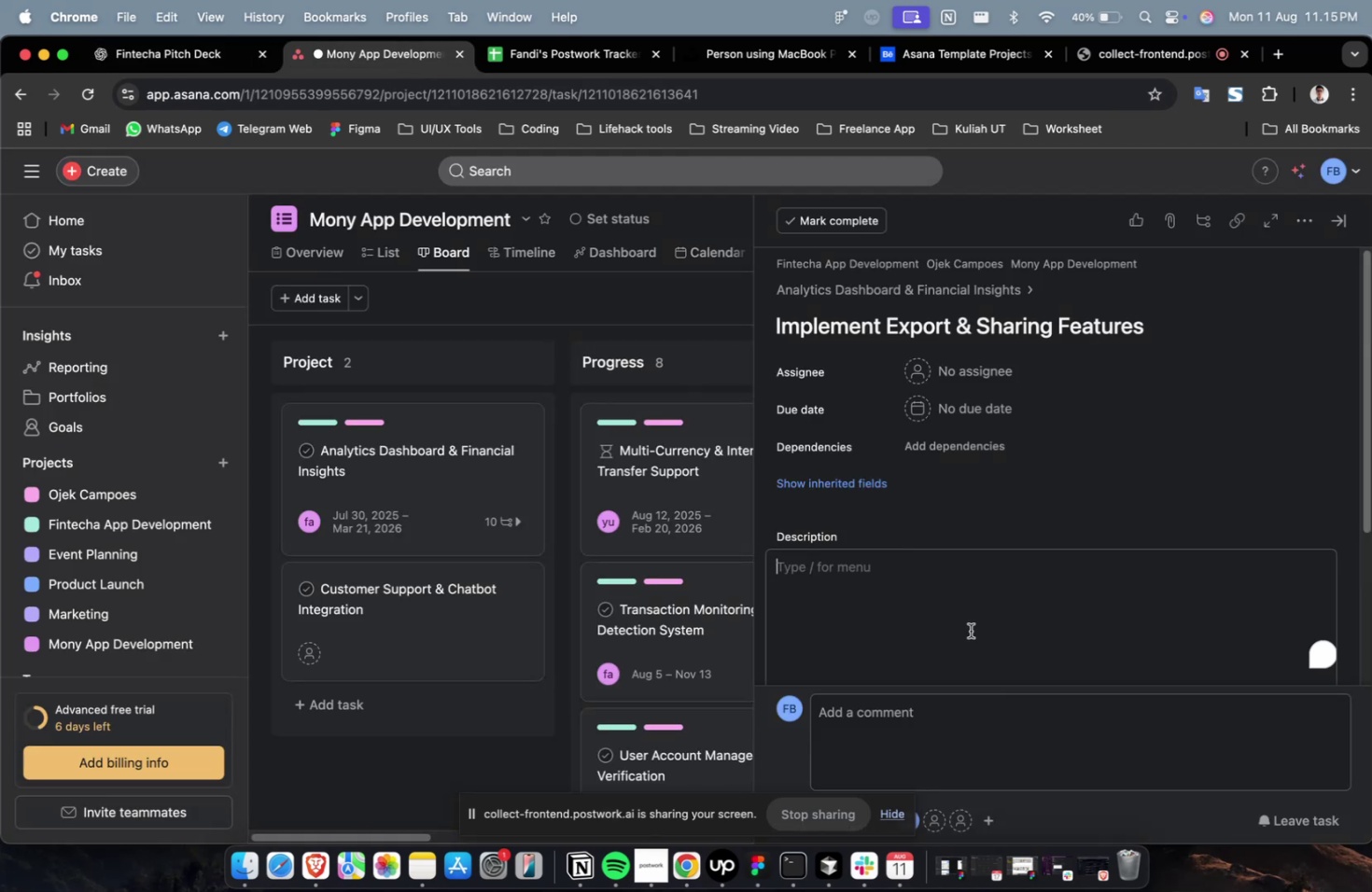 
key(Meta+V)
 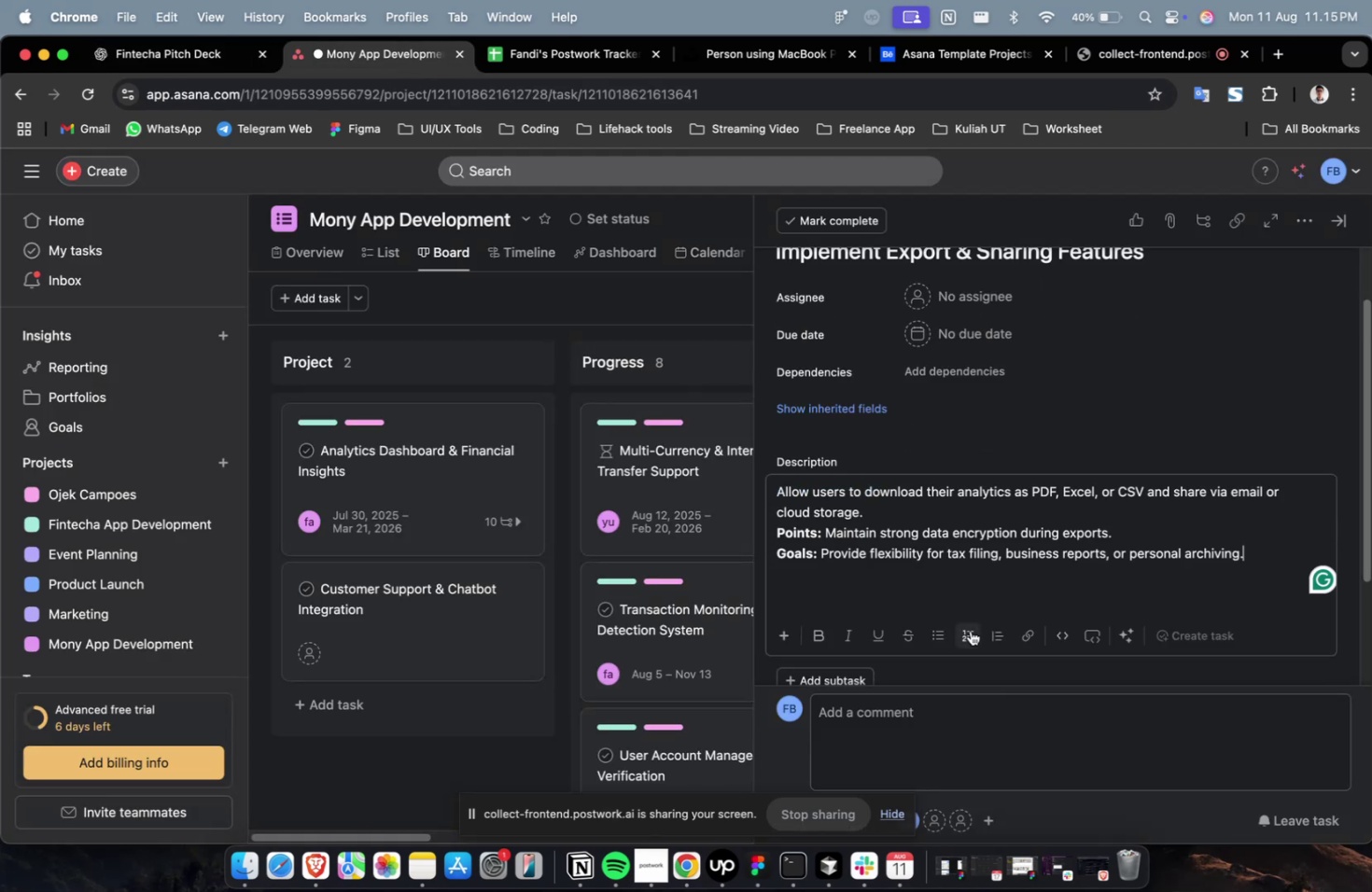 
scroll: coordinate [970, 630], scroll_direction: up, amount: 12.0
 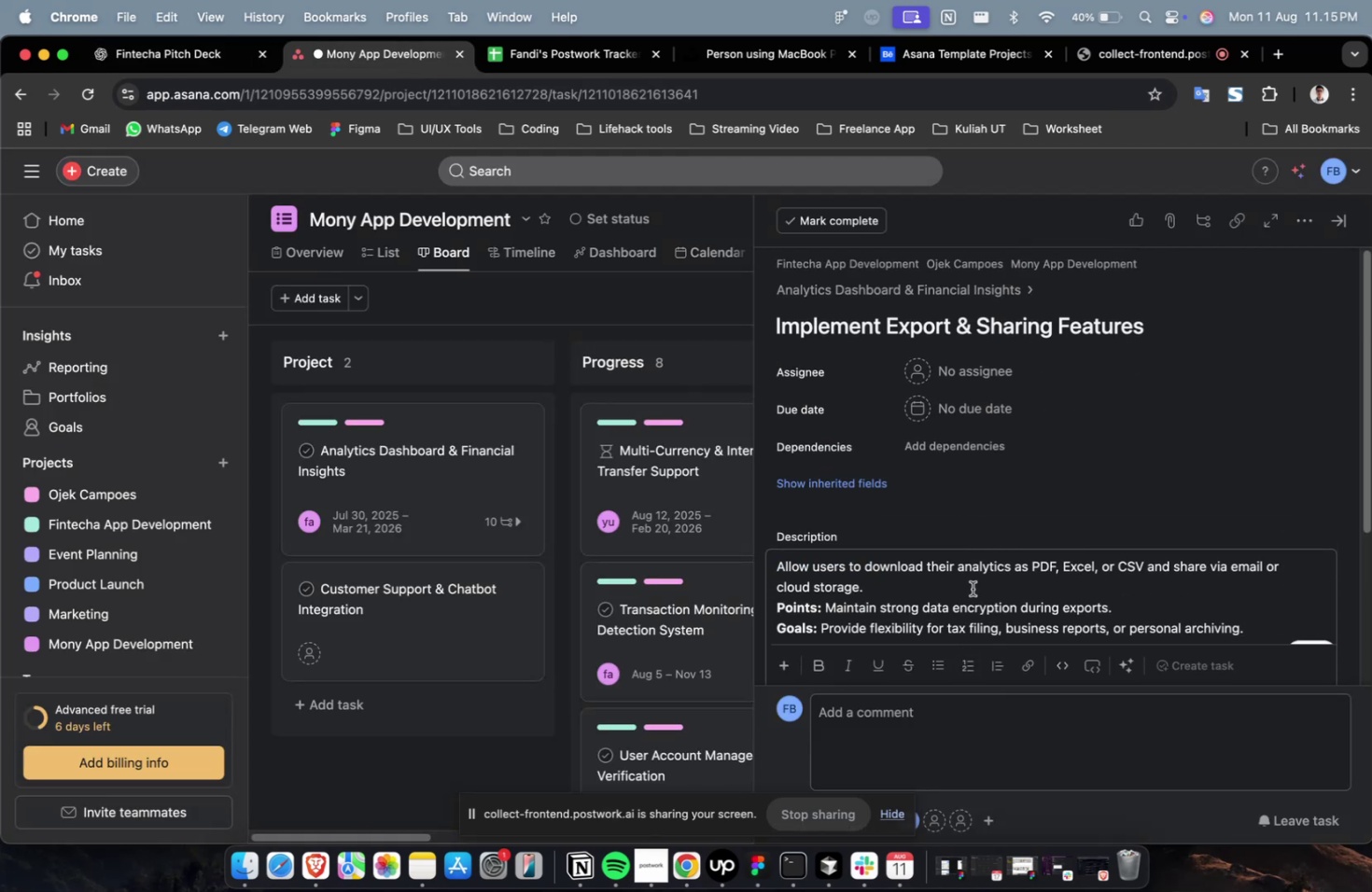 
left_click([983, 383])
 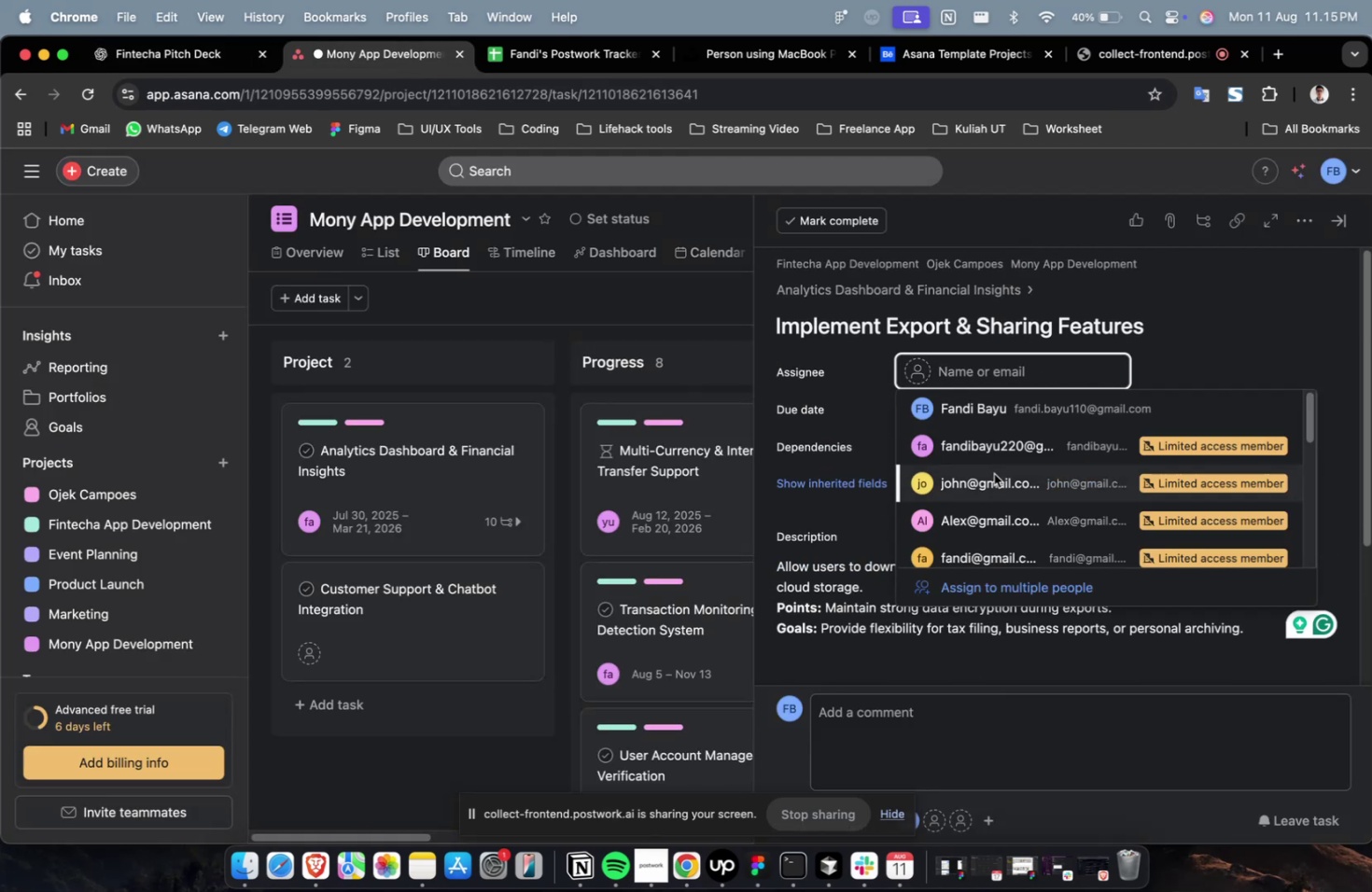 
left_click([993, 473])
 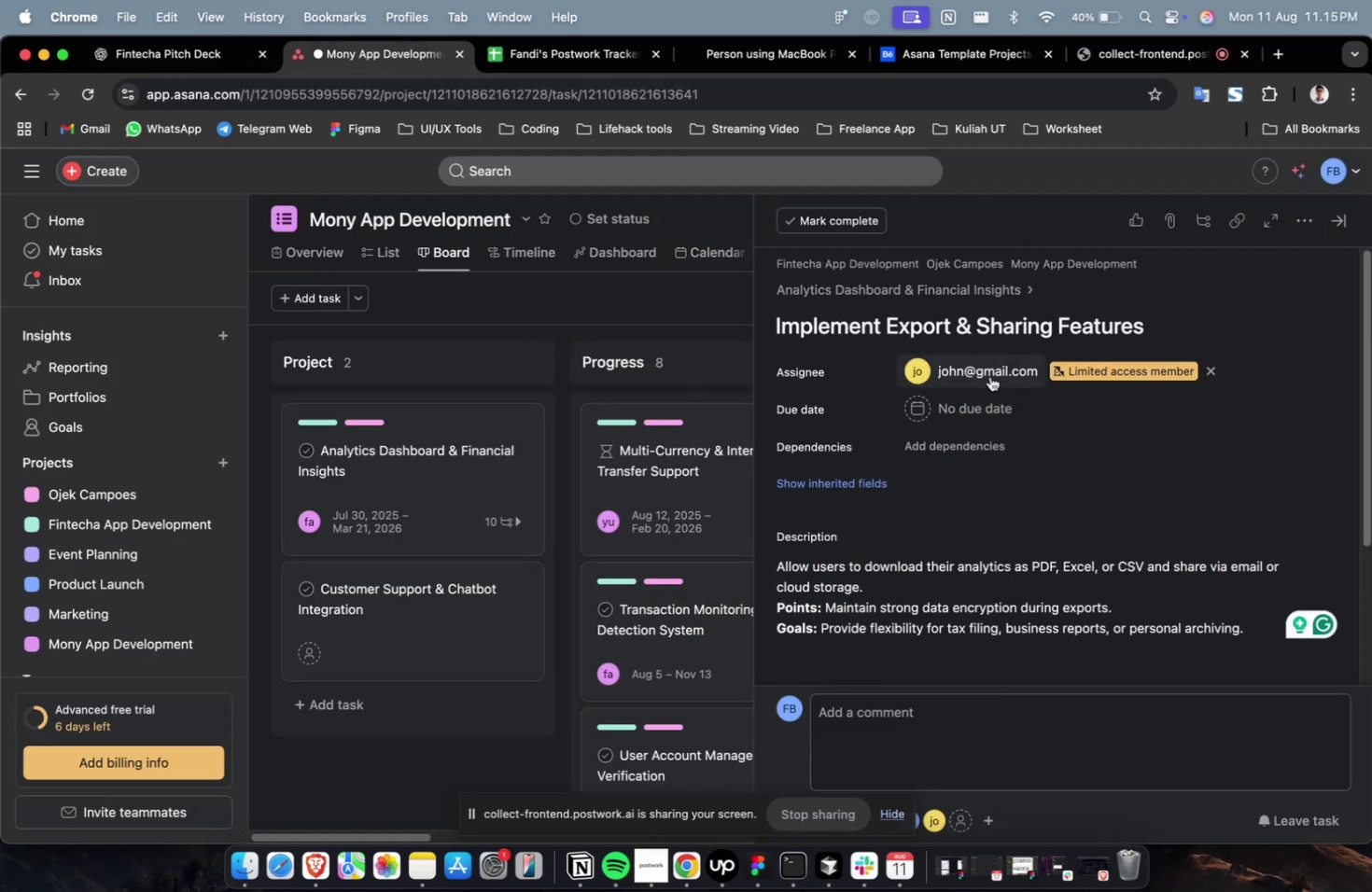 
double_click([988, 374])
 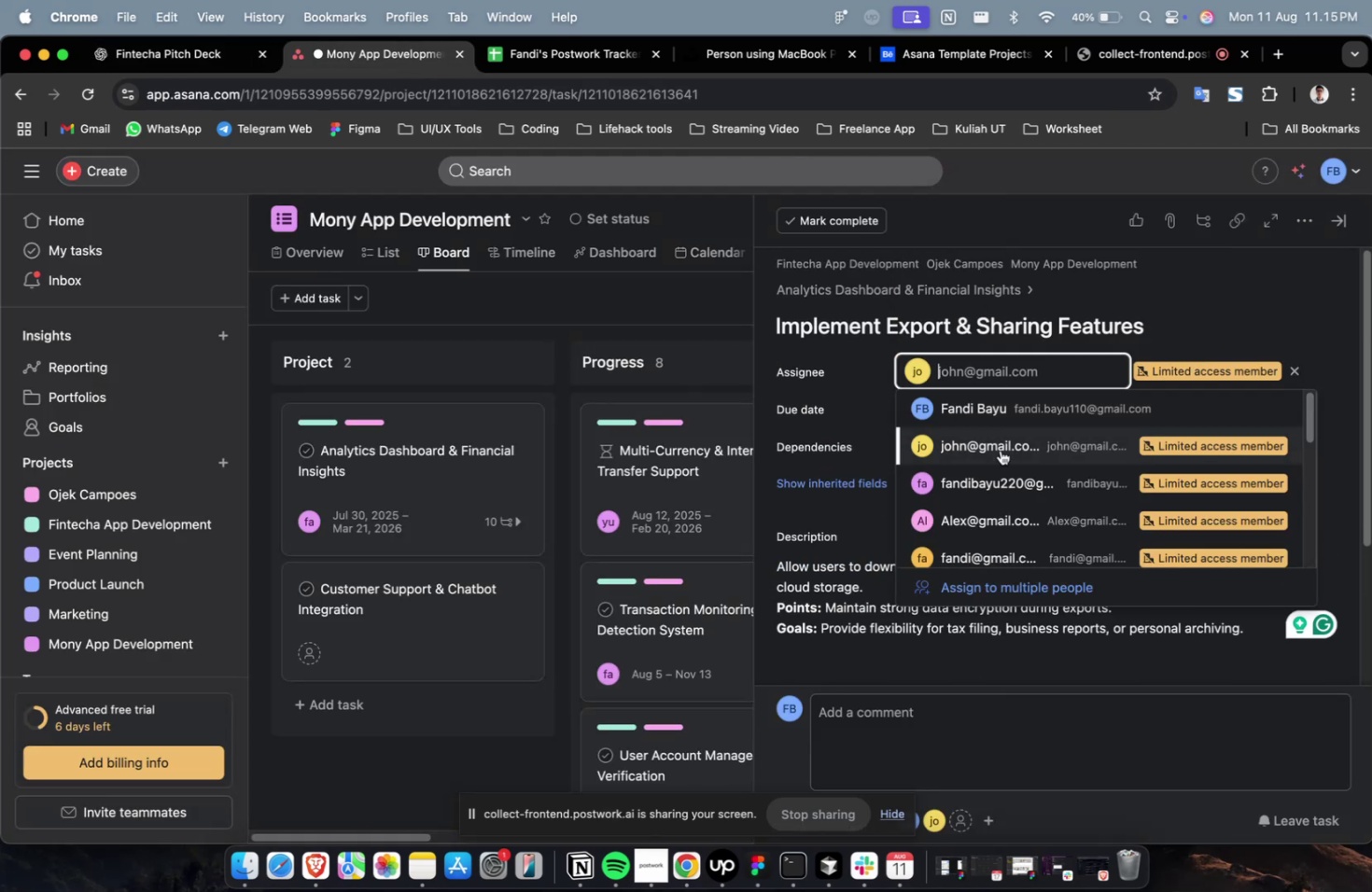 
scroll: coordinate [1001, 459], scroll_direction: down, amount: 7.0
 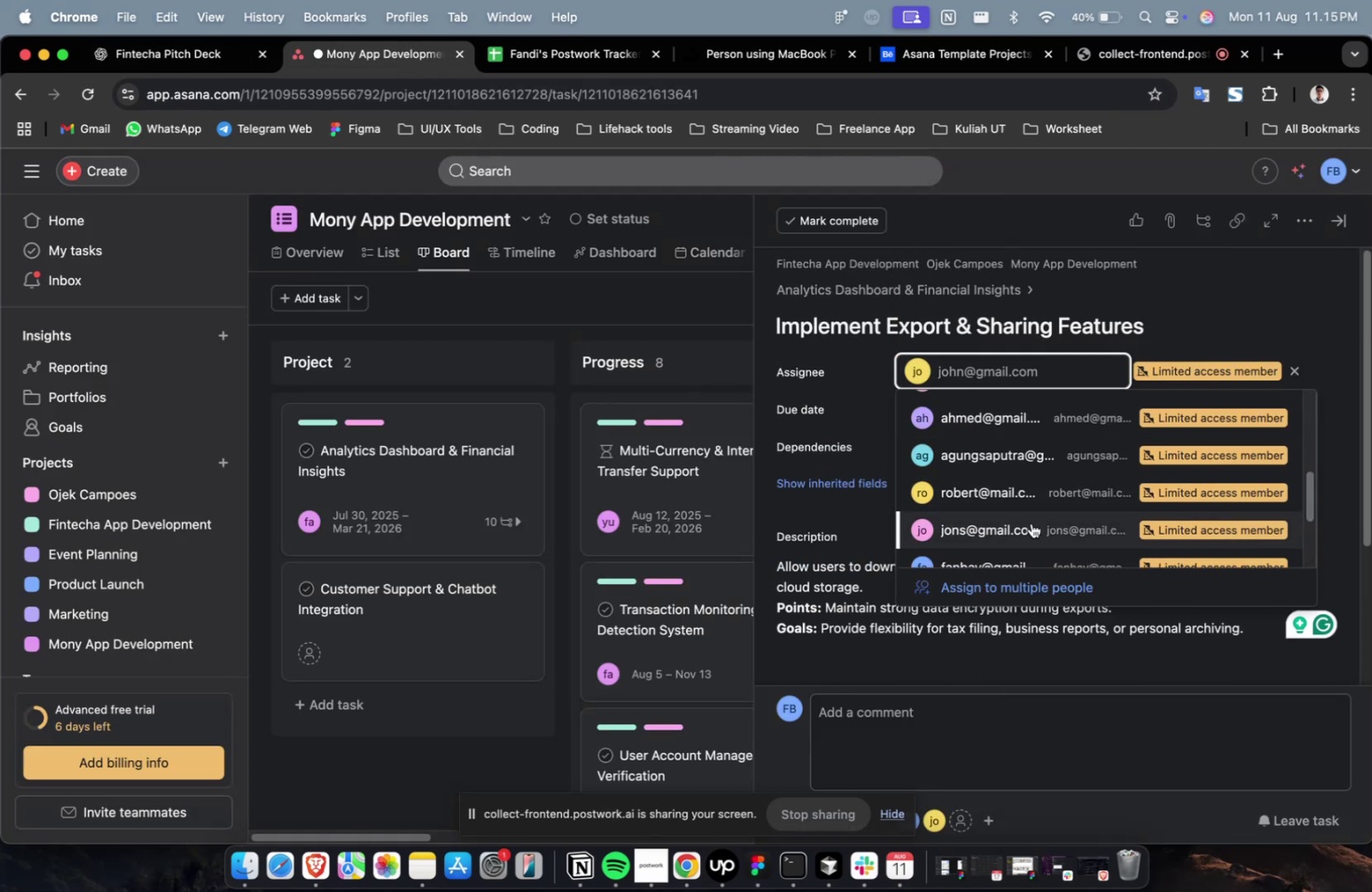 
left_click([1030, 523])
 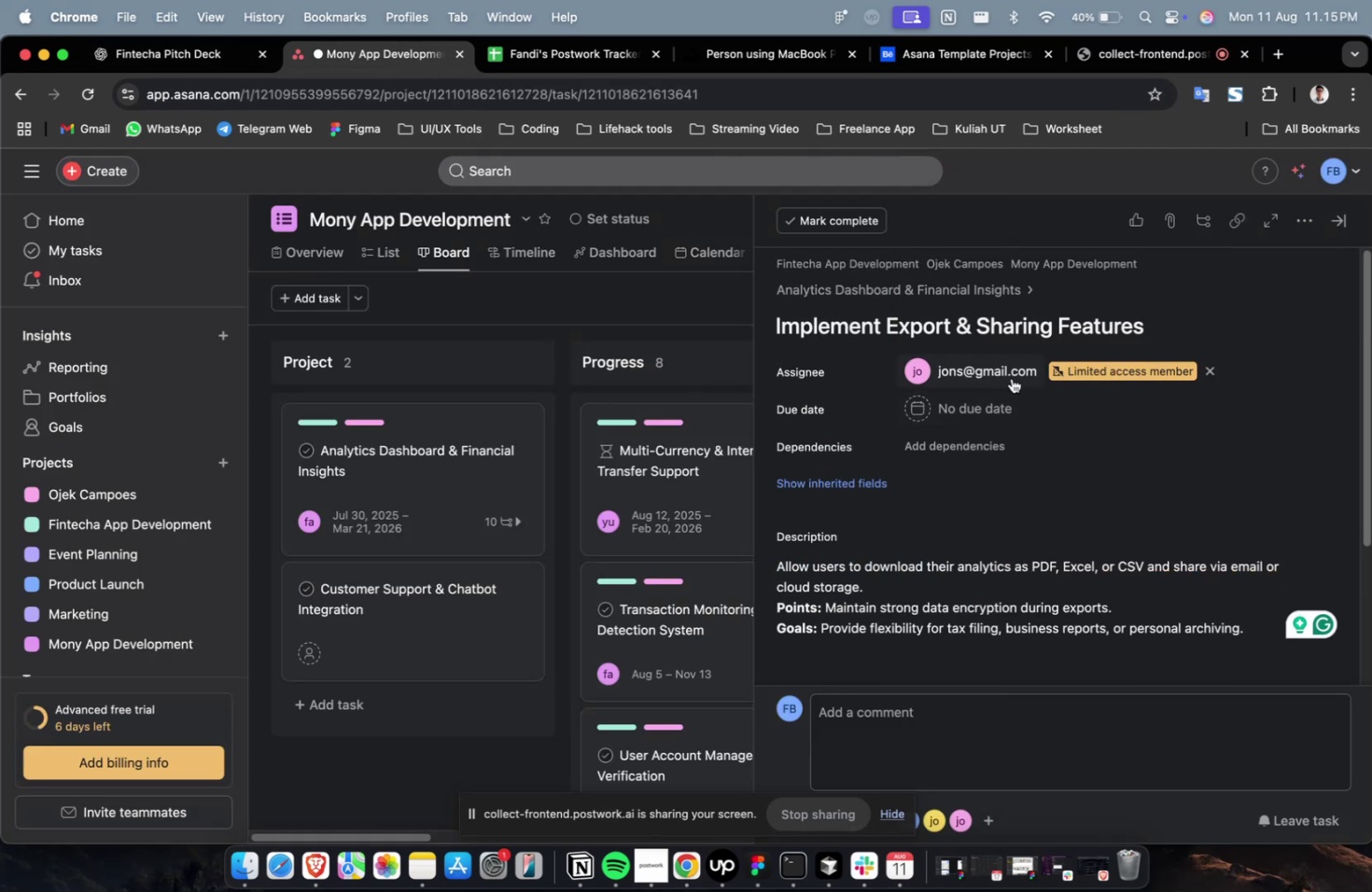 
double_click([1011, 378])
 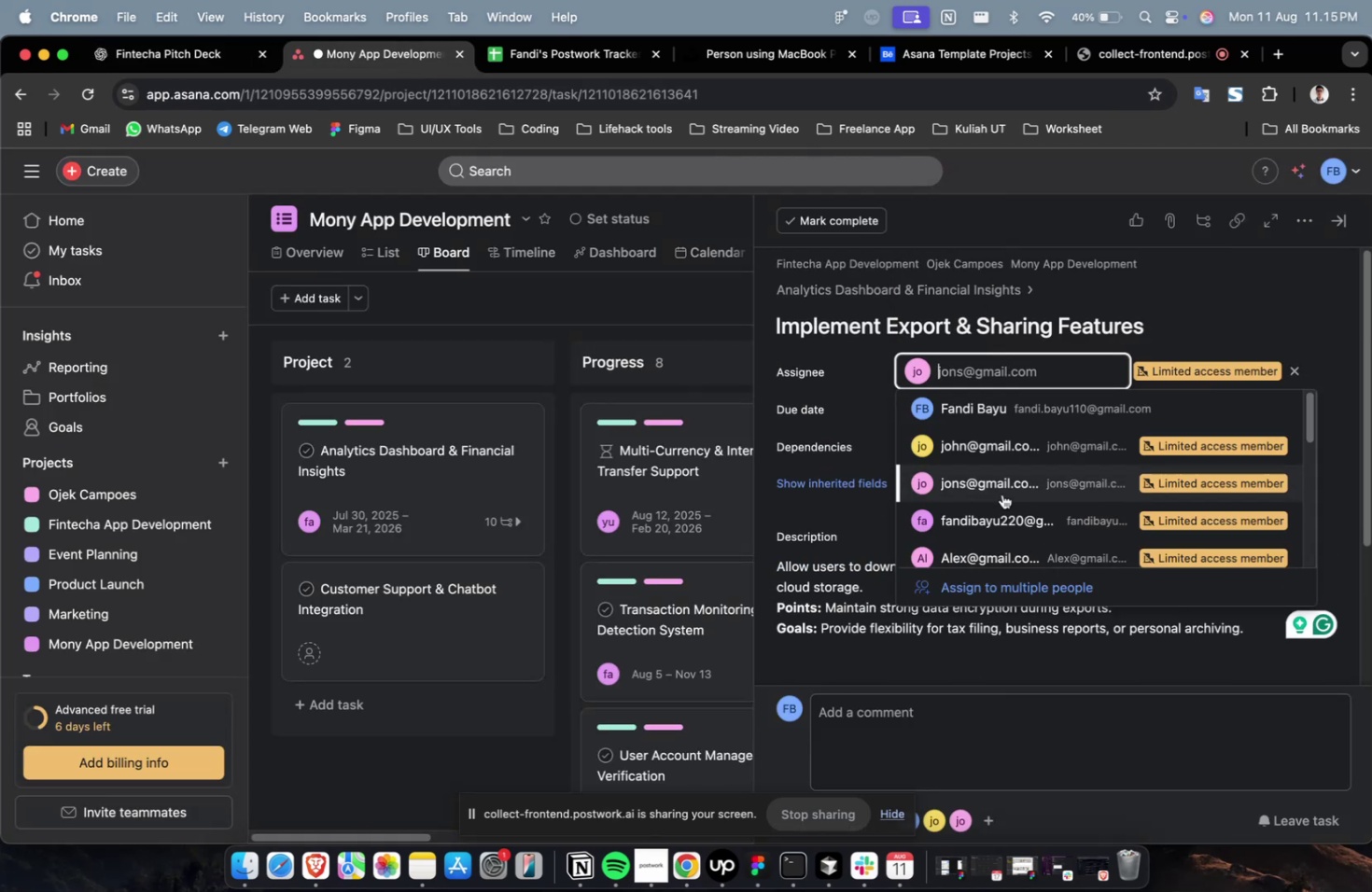 
scroll: coordinate [1001, 494], scroll_direction: down, amount: 18.0
 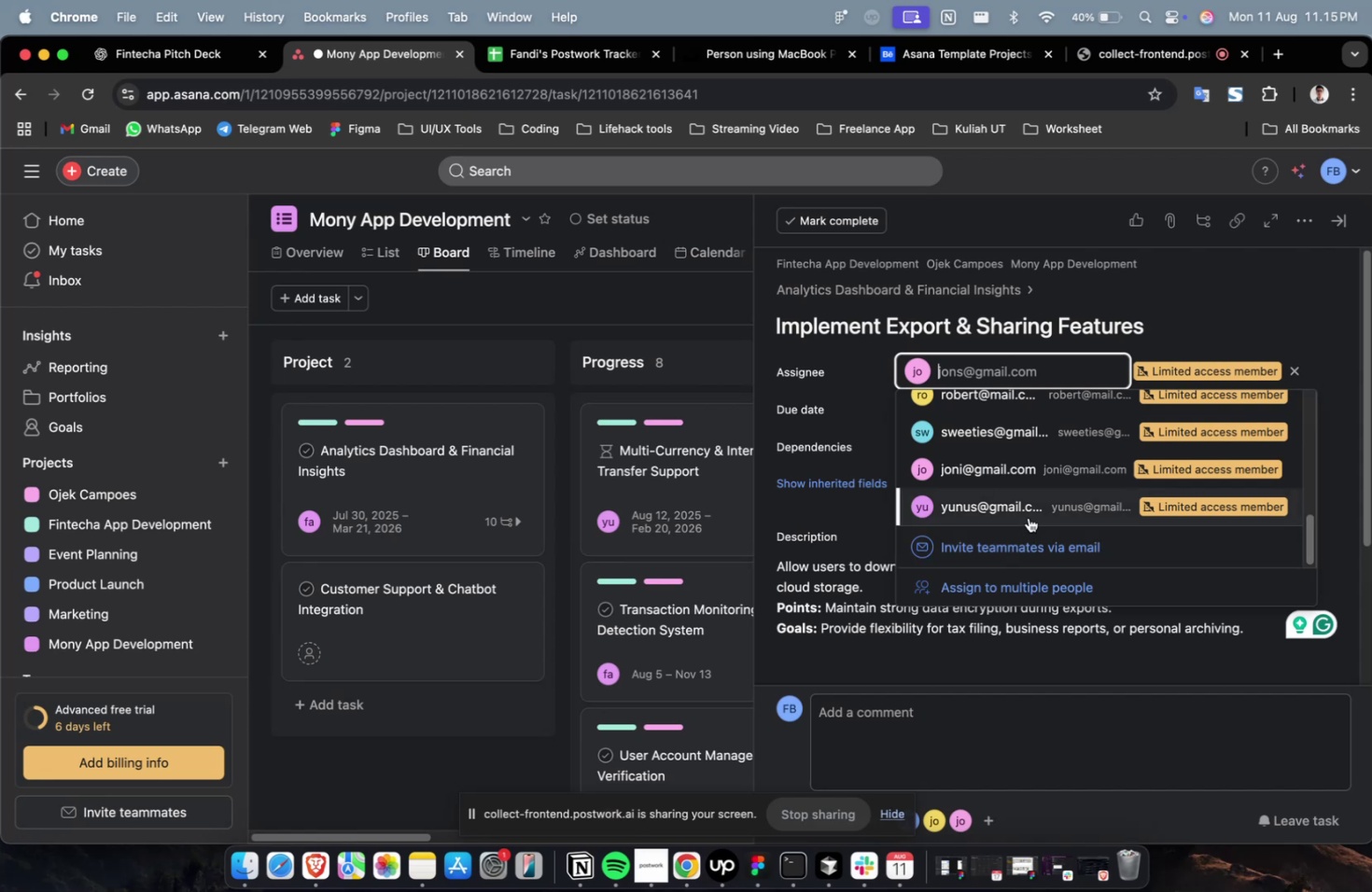 
left_click([1028, 517])
 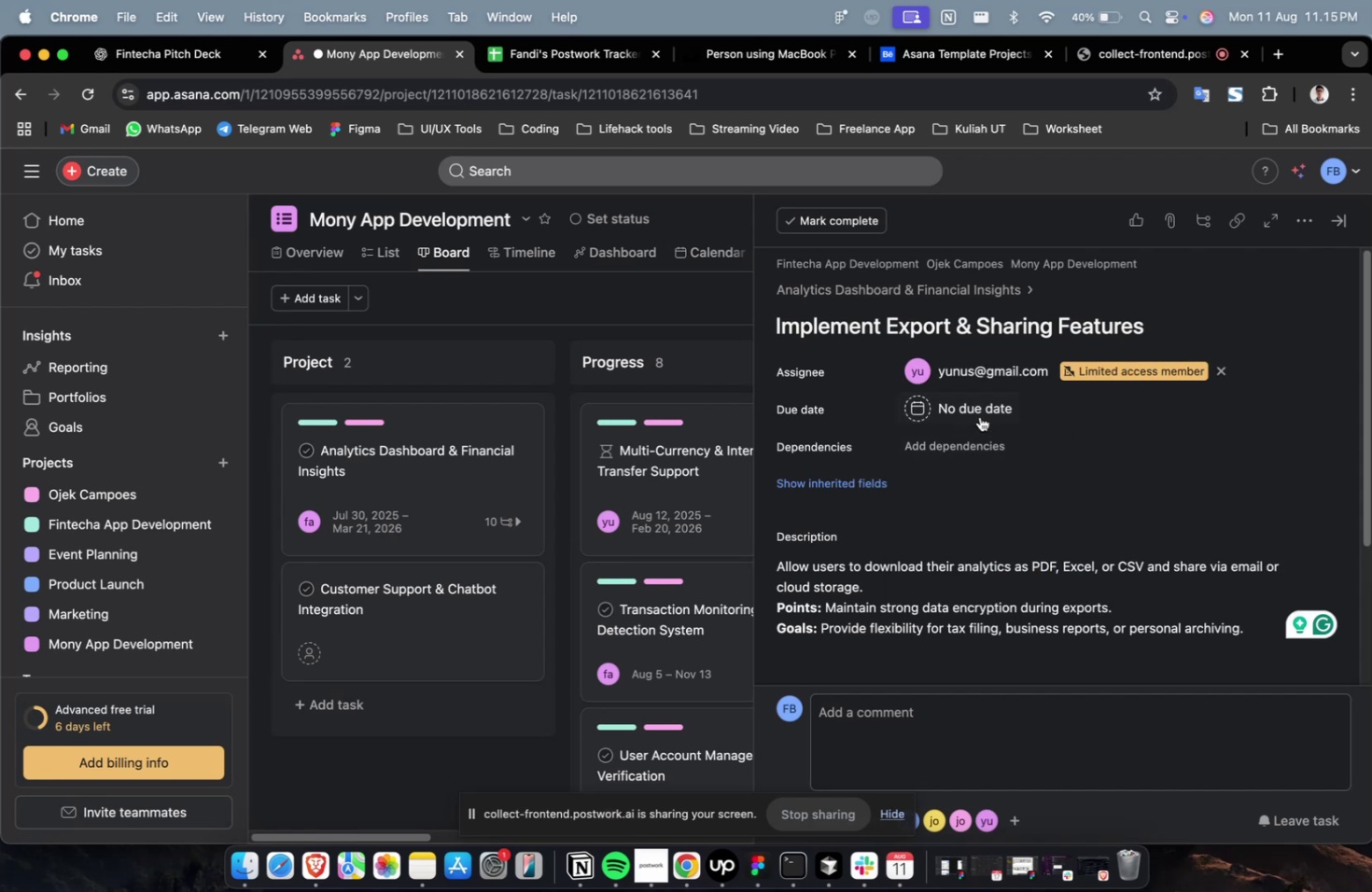 
left_click([968, 413])
 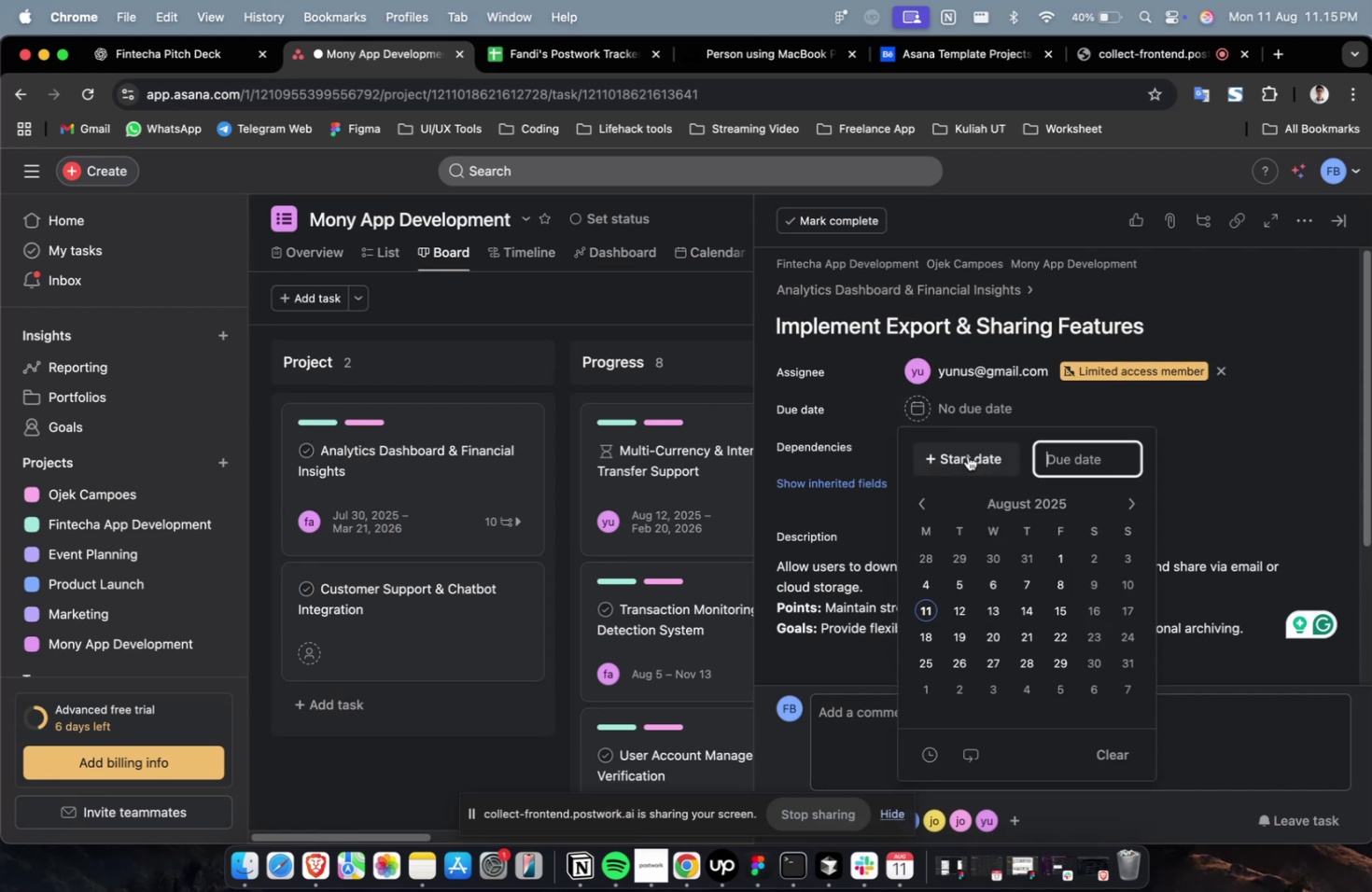 
double_click([967, 455])
 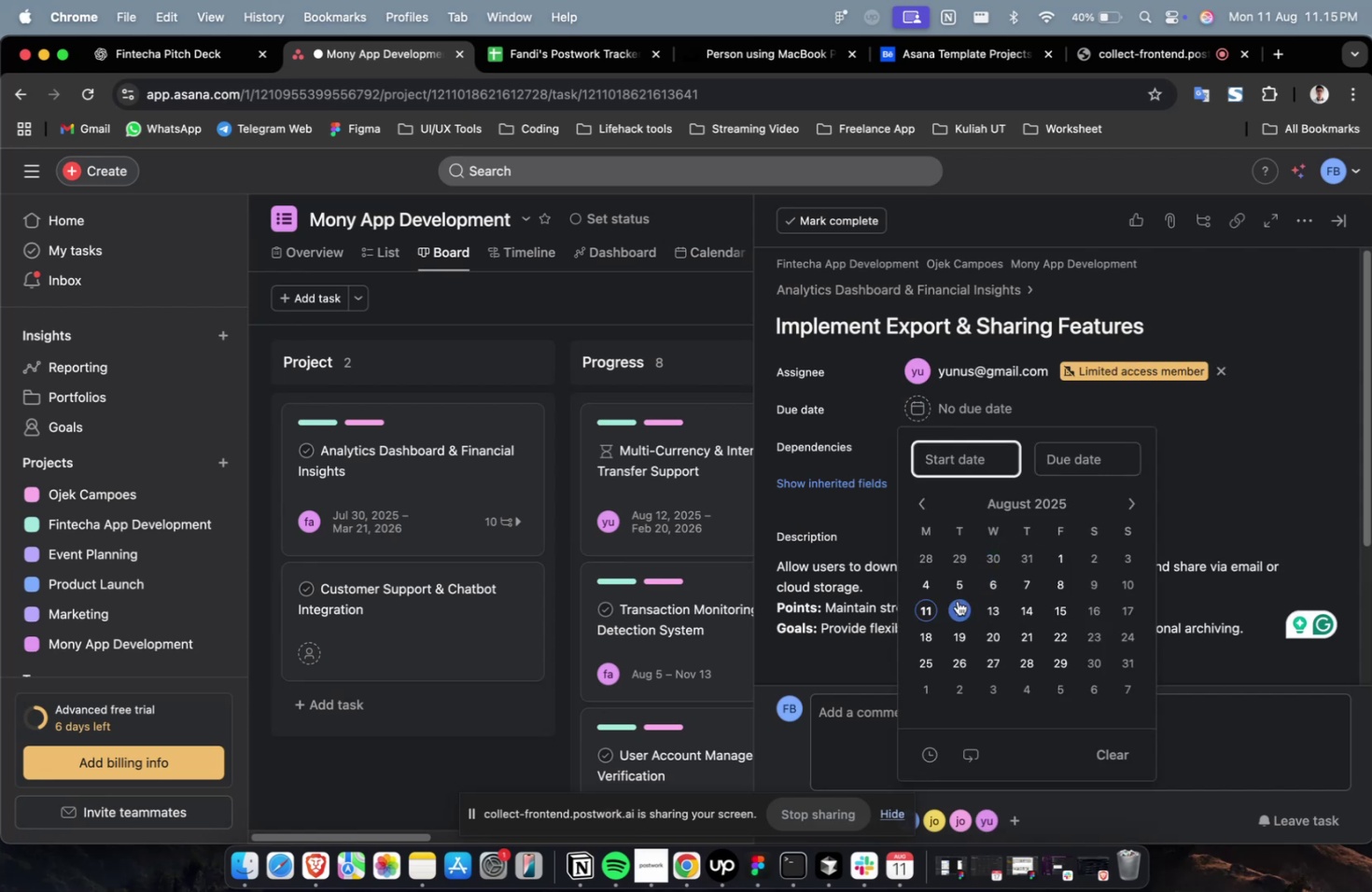 
triple_click([957, 601])
 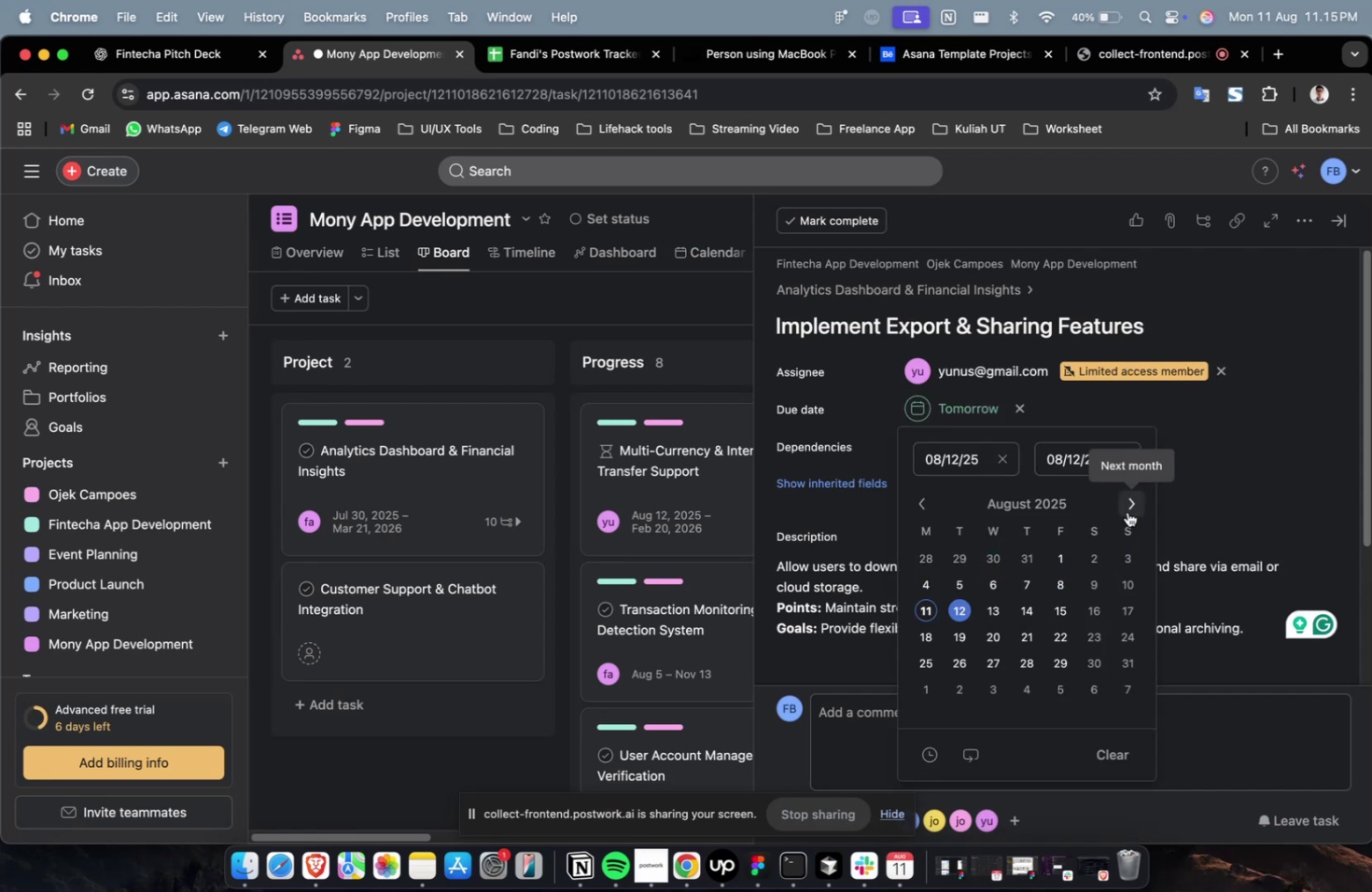 
double_click([1127, 511])
 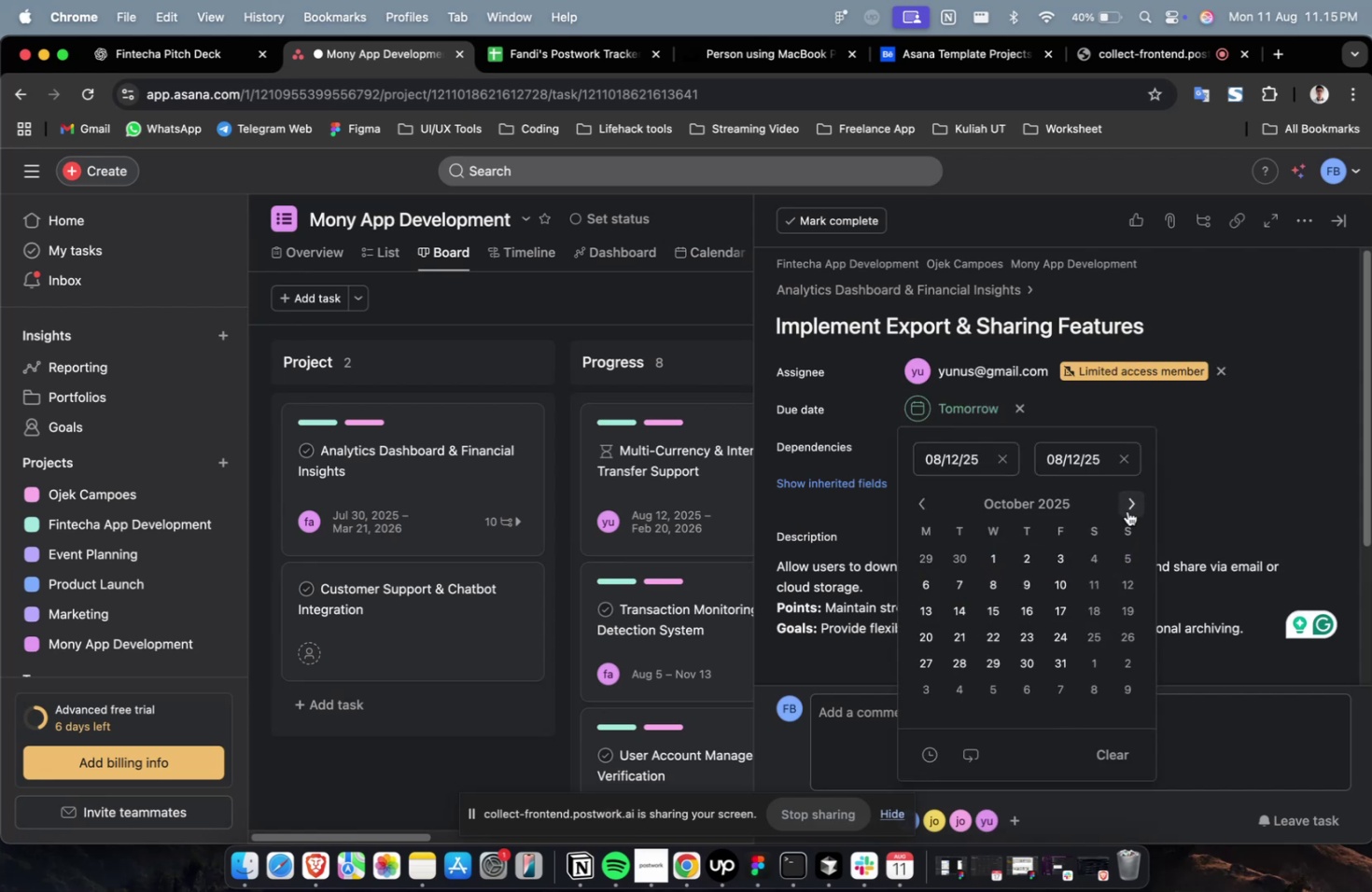 
triple_click([1127, 510])
 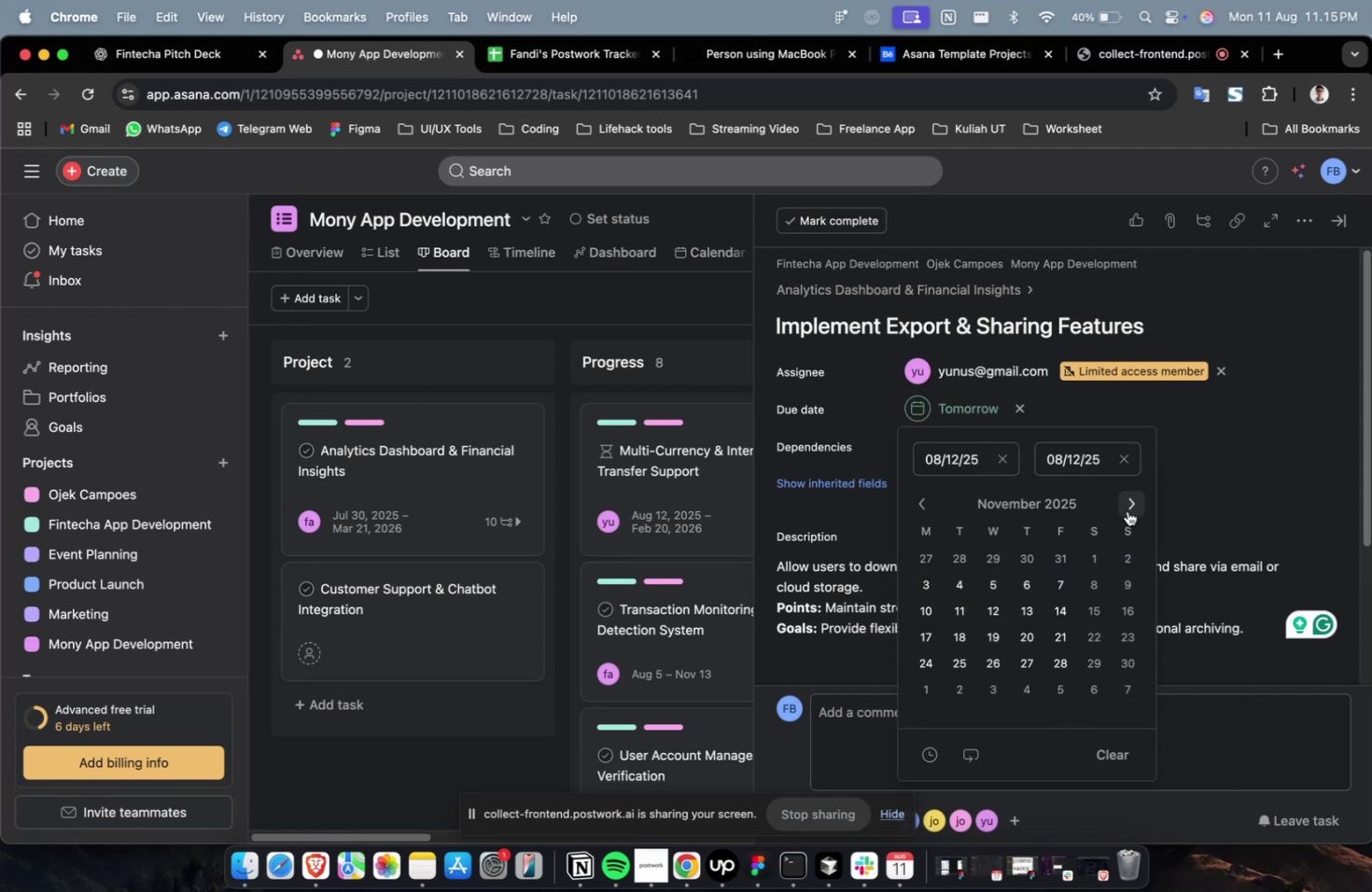 
triple_click([1127, 510])
 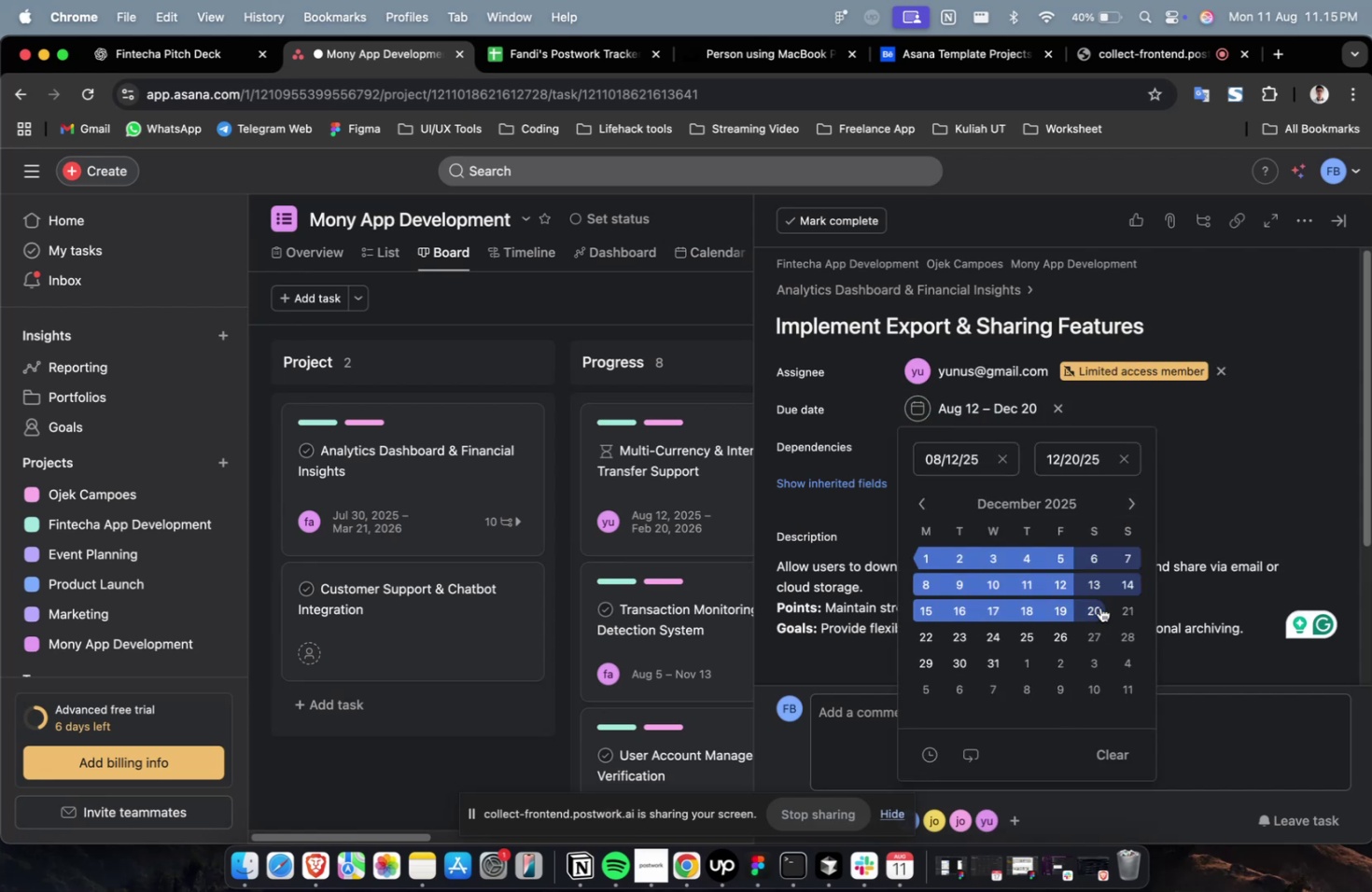 
double_click([1234, 452])
 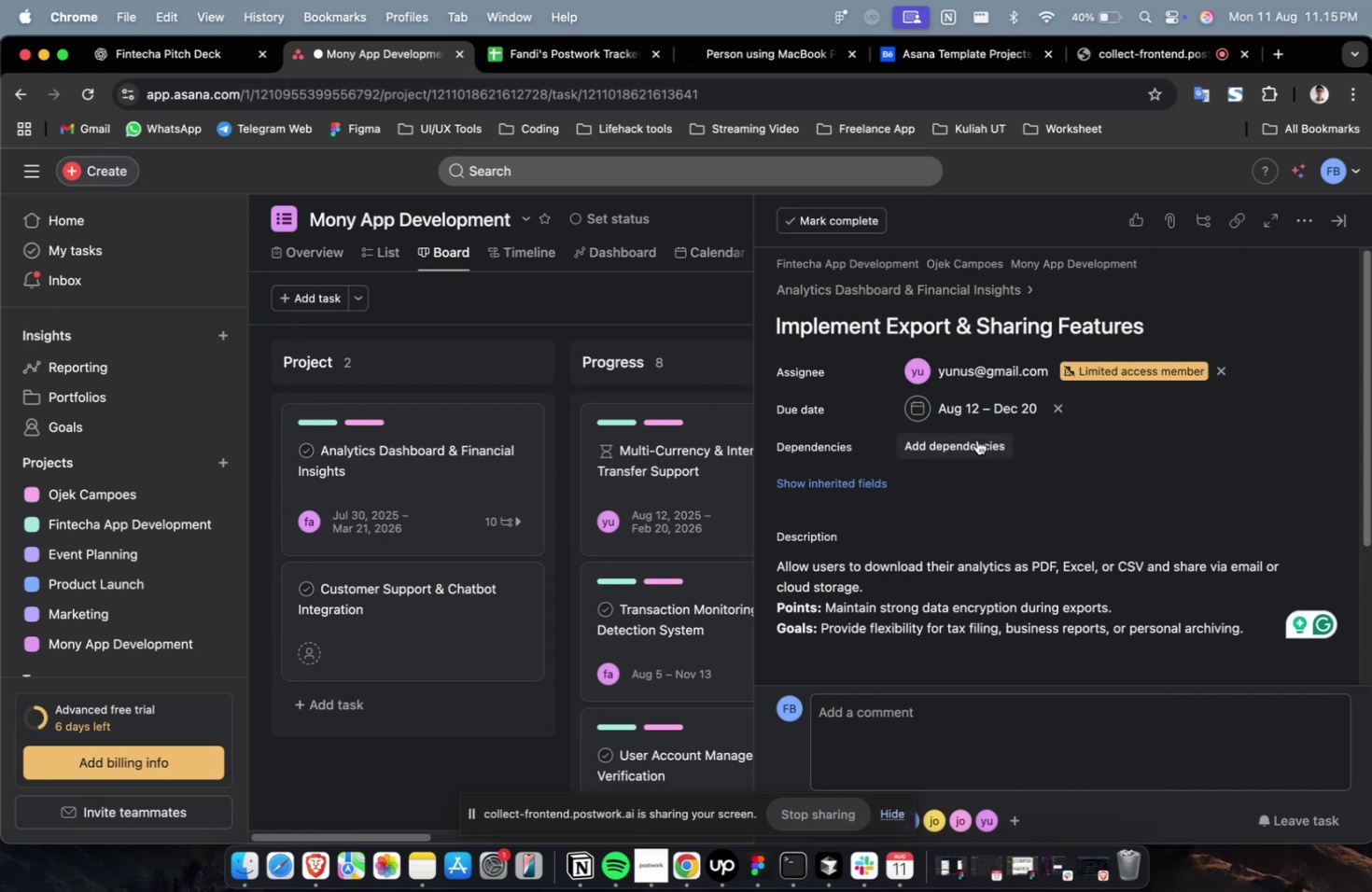 
triple_click([976, 439])
 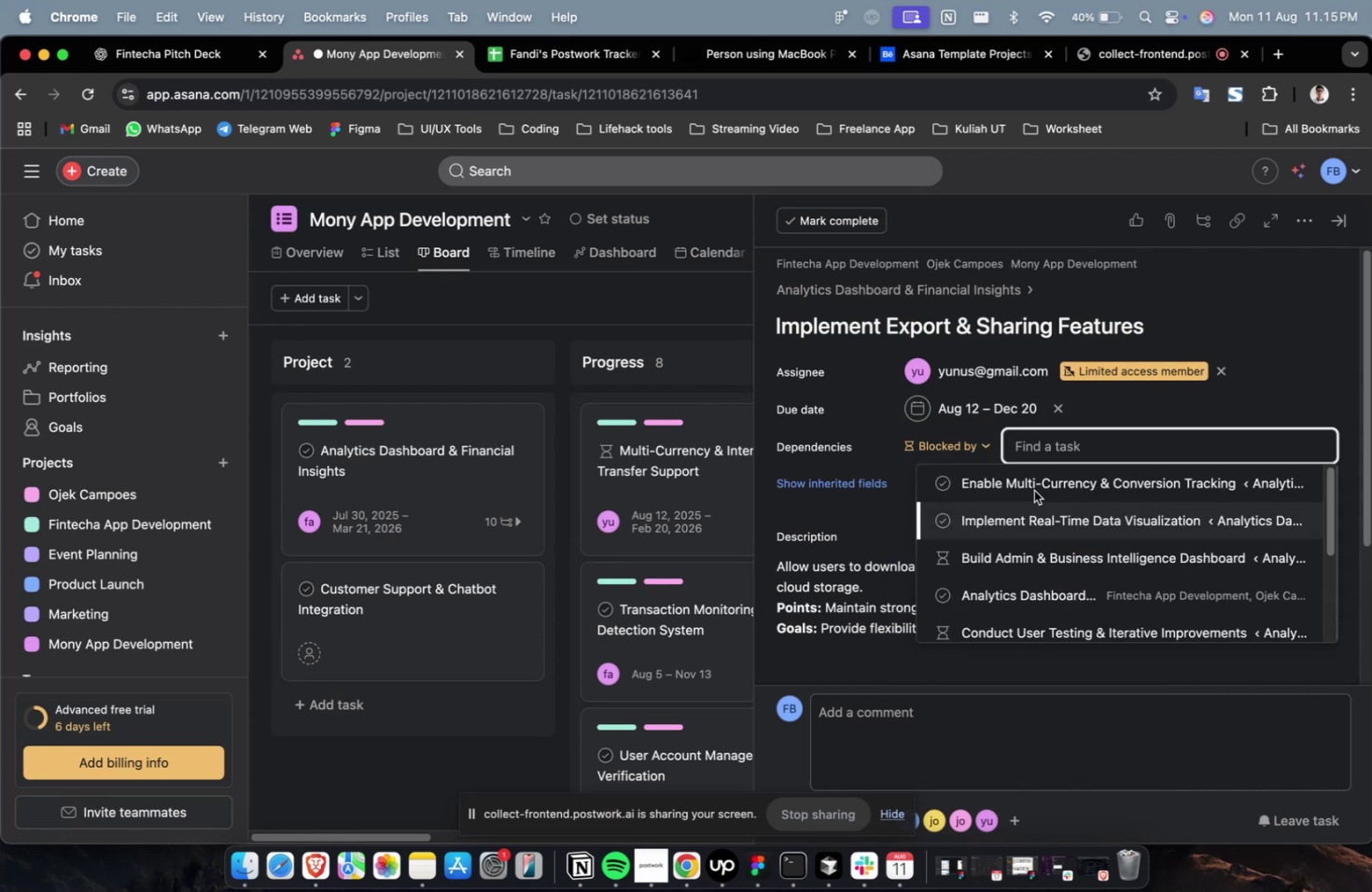 
left_click([1037, 487])
 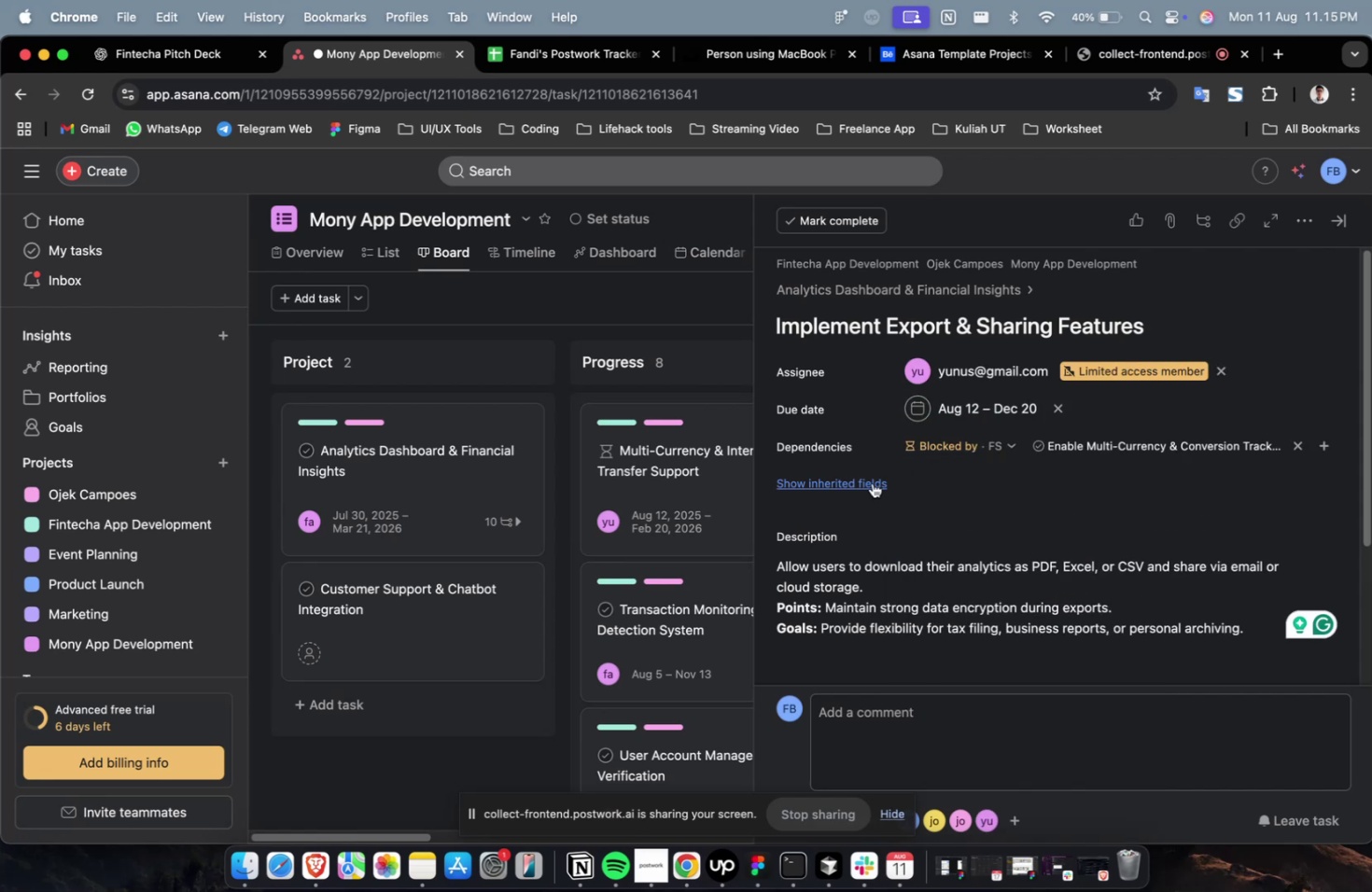 
double_click([871, 482])
 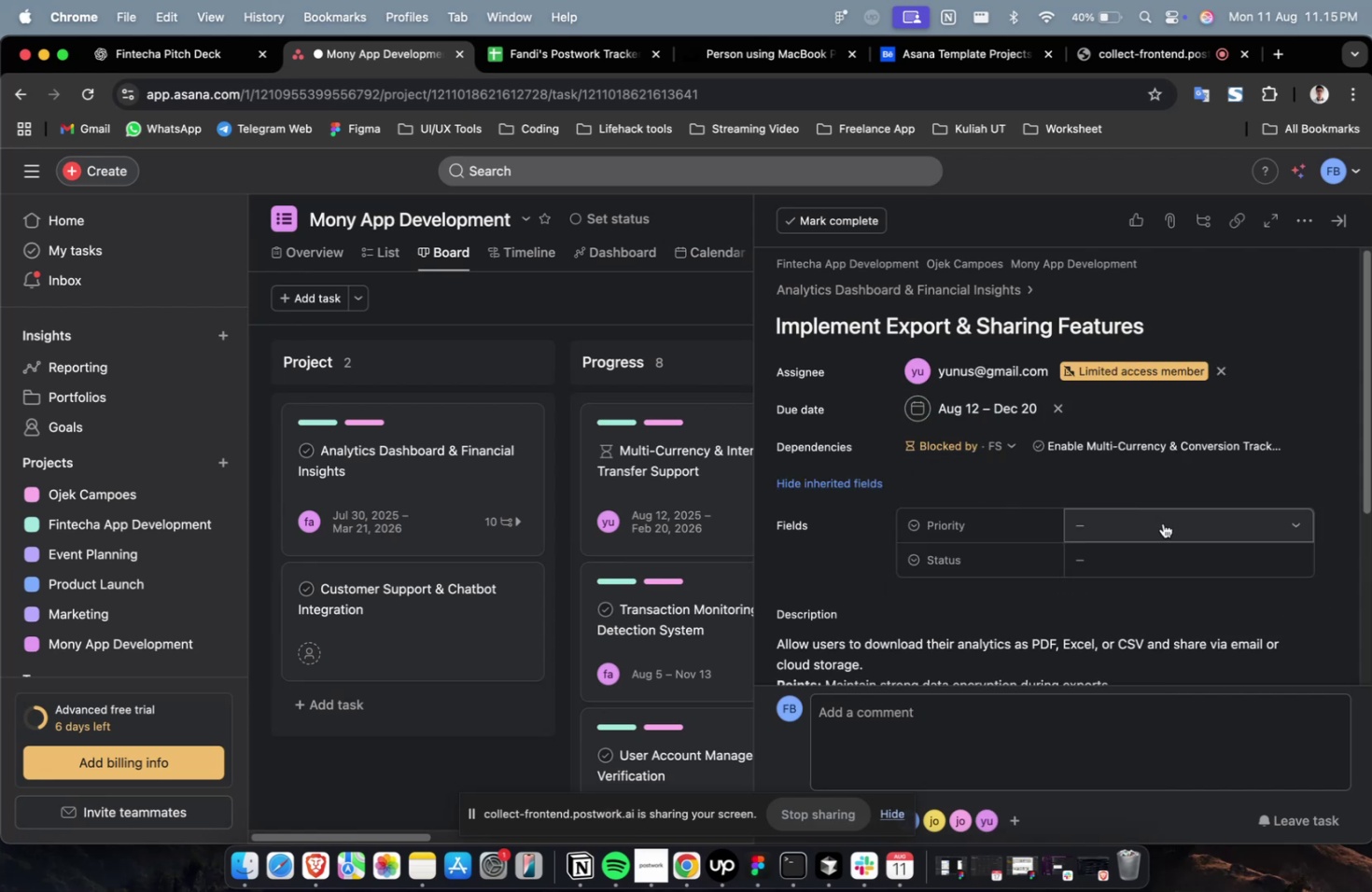 
left_click([1162, 523])
 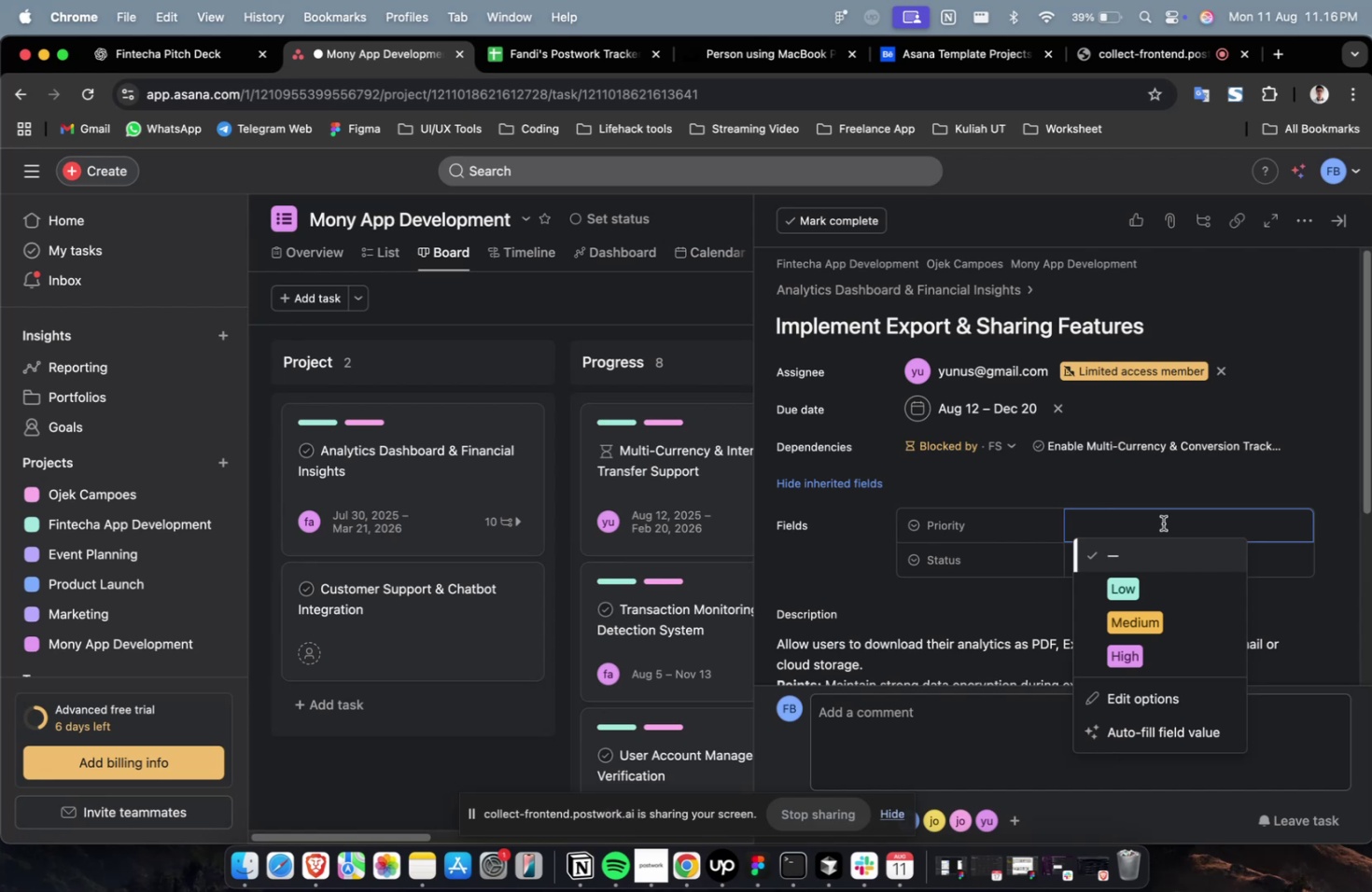 
wait(61.84)
 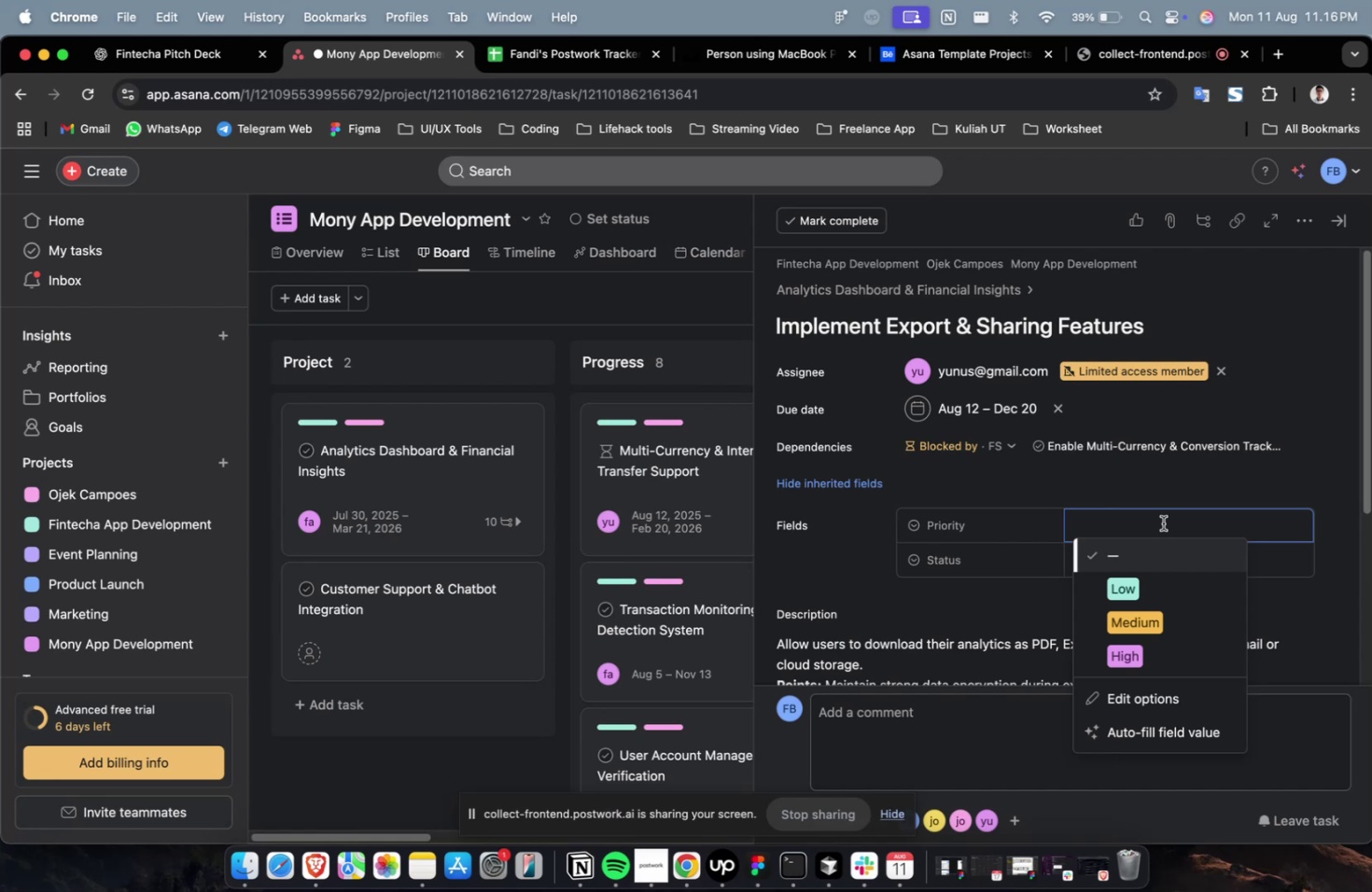 
left_click([1169, 612])
 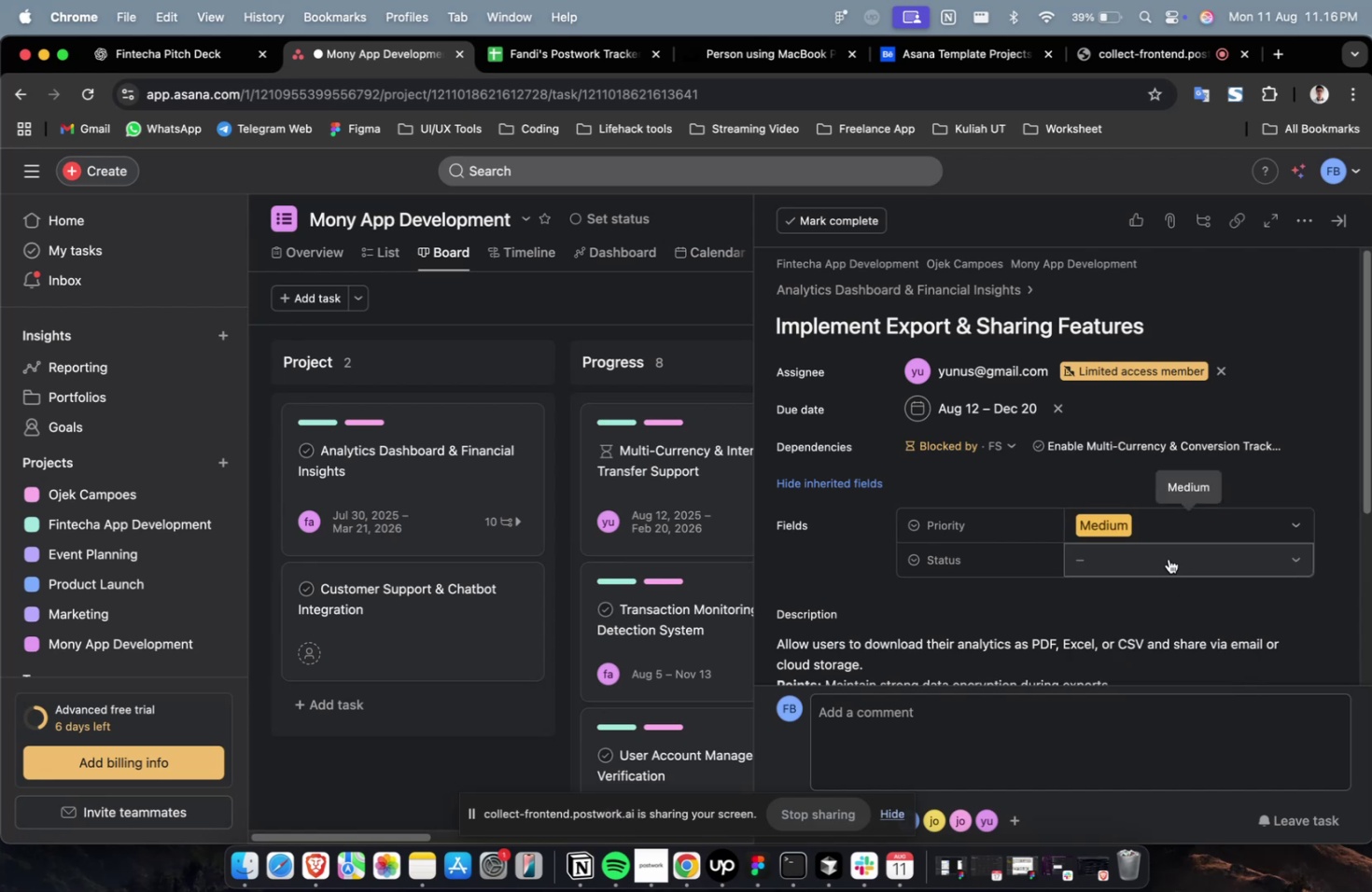 
double_click([1168, 558])
 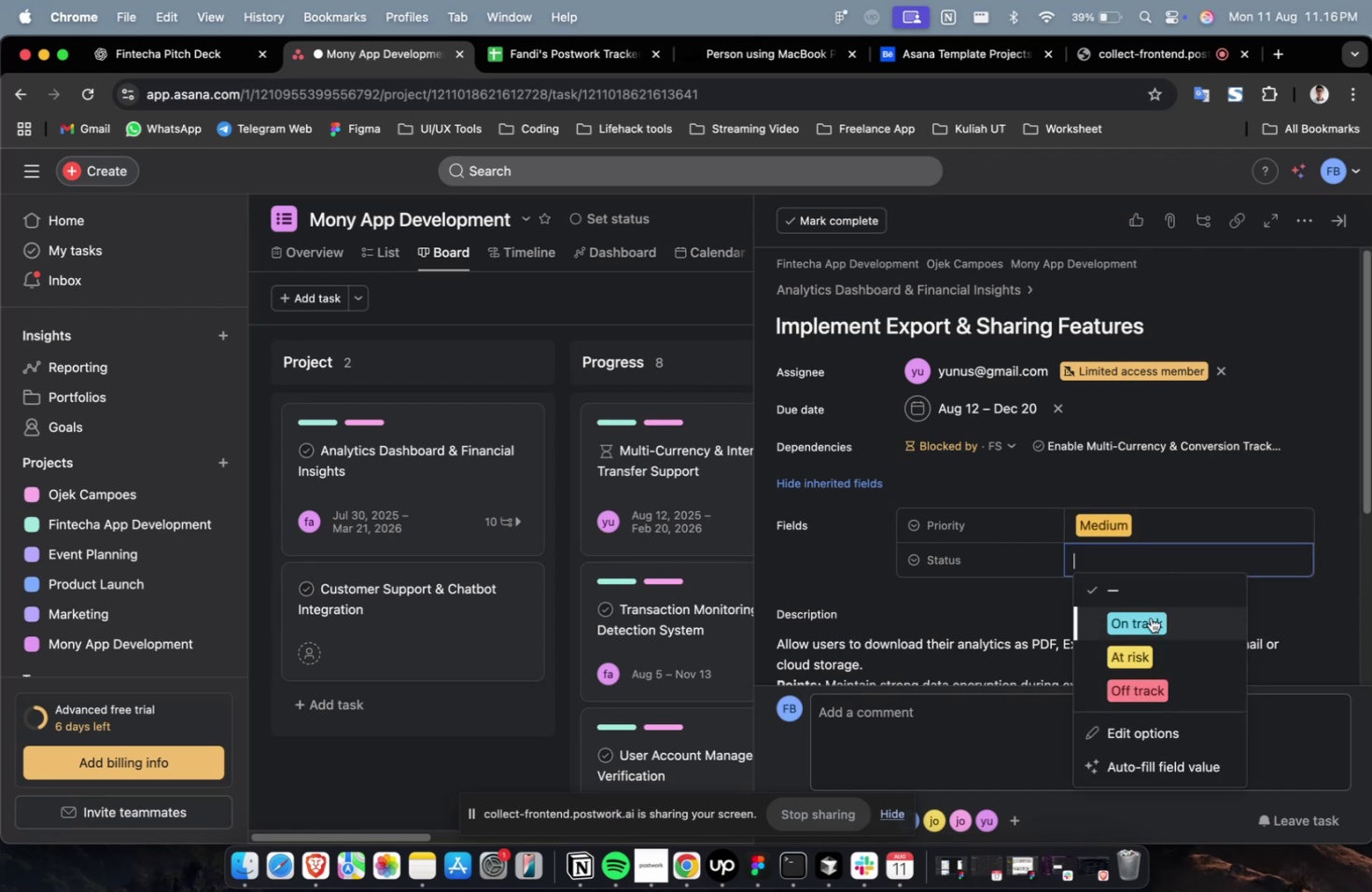 
triple_click([1149, 620])
 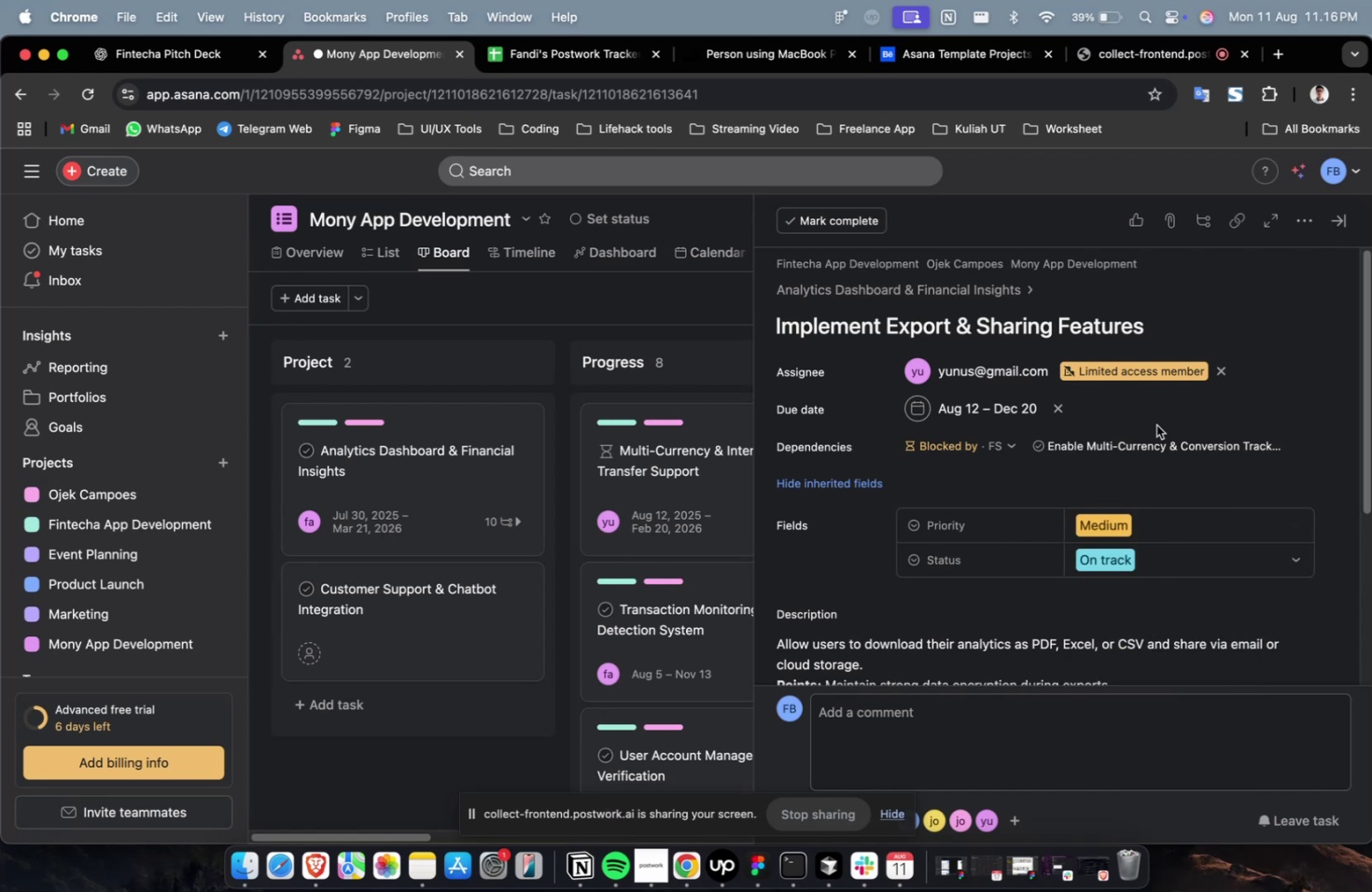 
scroll: coordinate [1155, 425], scroll_direction: down, amount: 4.0
 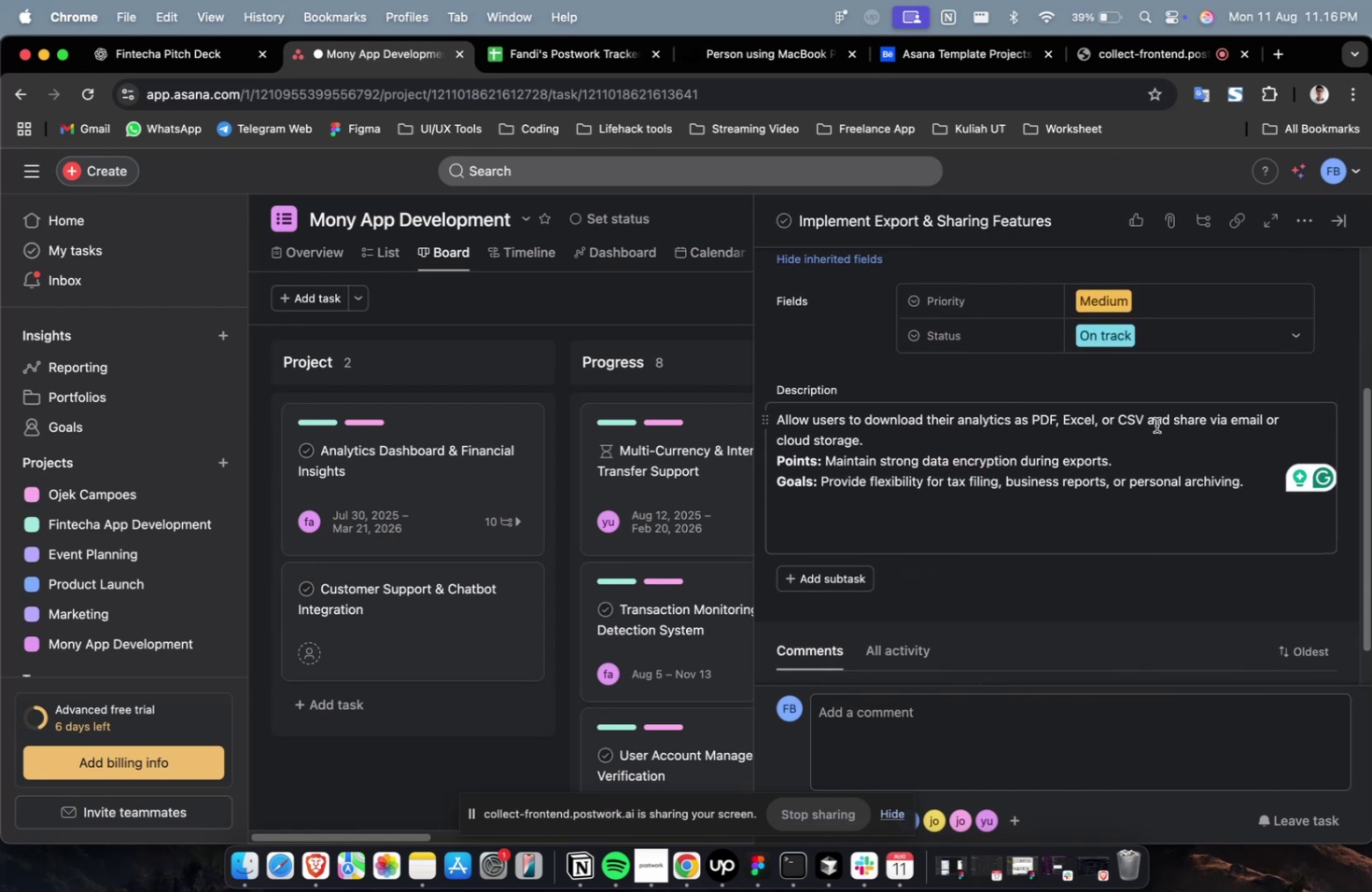 
scroll: coordinate [1117, 436], scroll_direction: up, amount: 13.0
 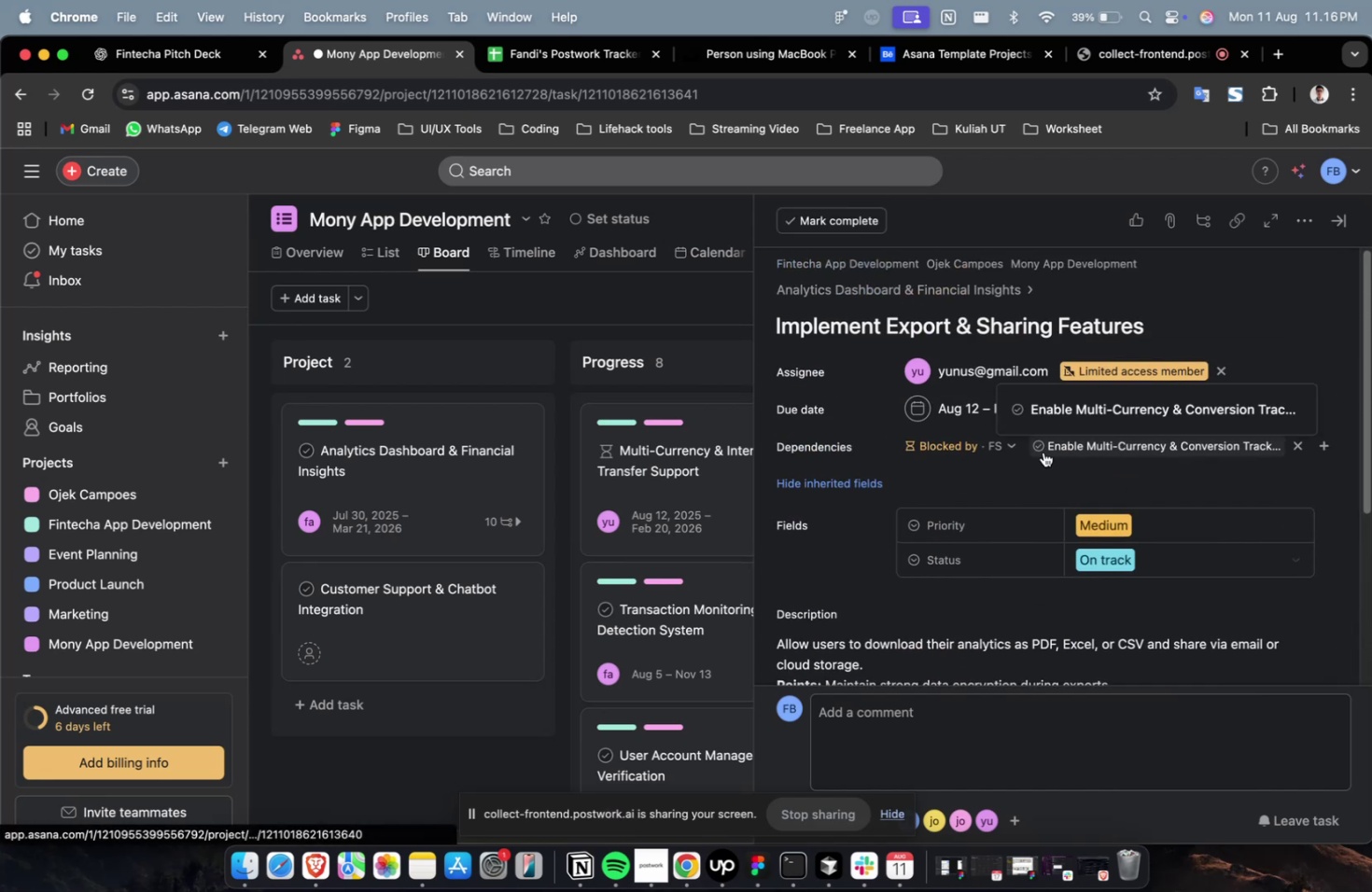 
scroll: coordinate [1043, 452], scroll_direction: down, amount: 42.0
 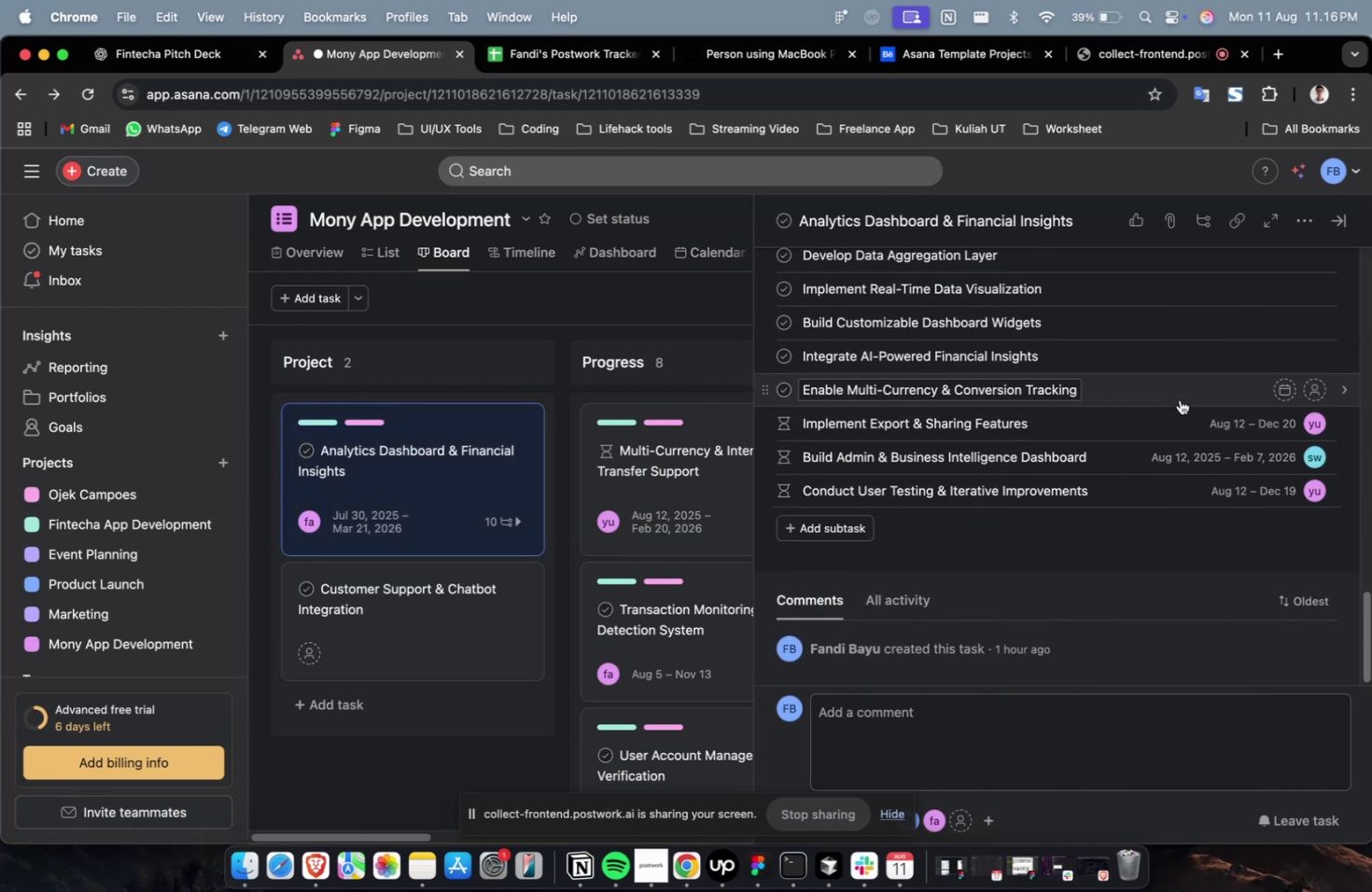 
left_click([1179, 397])
 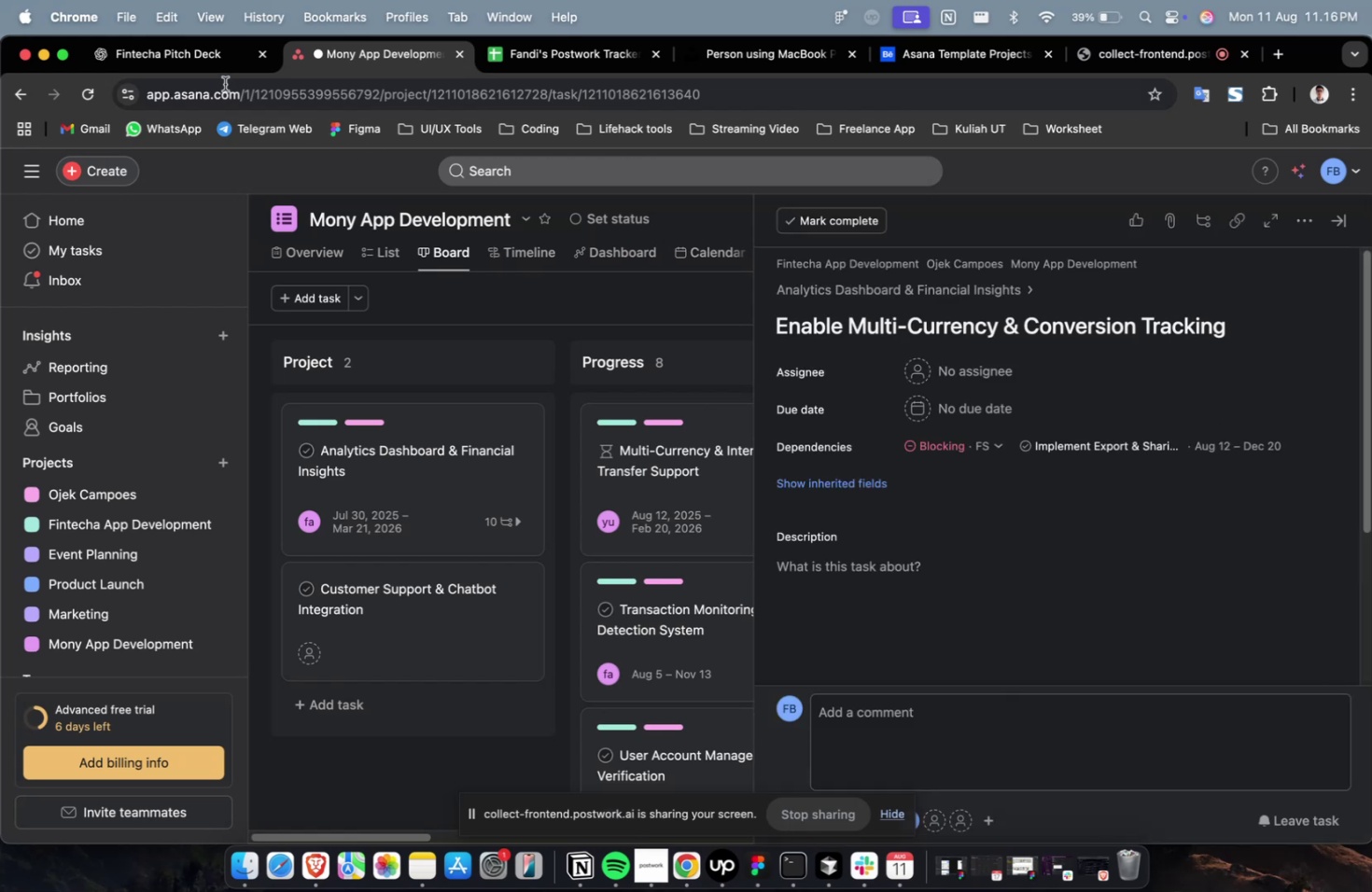 
left_click([217, 65])
 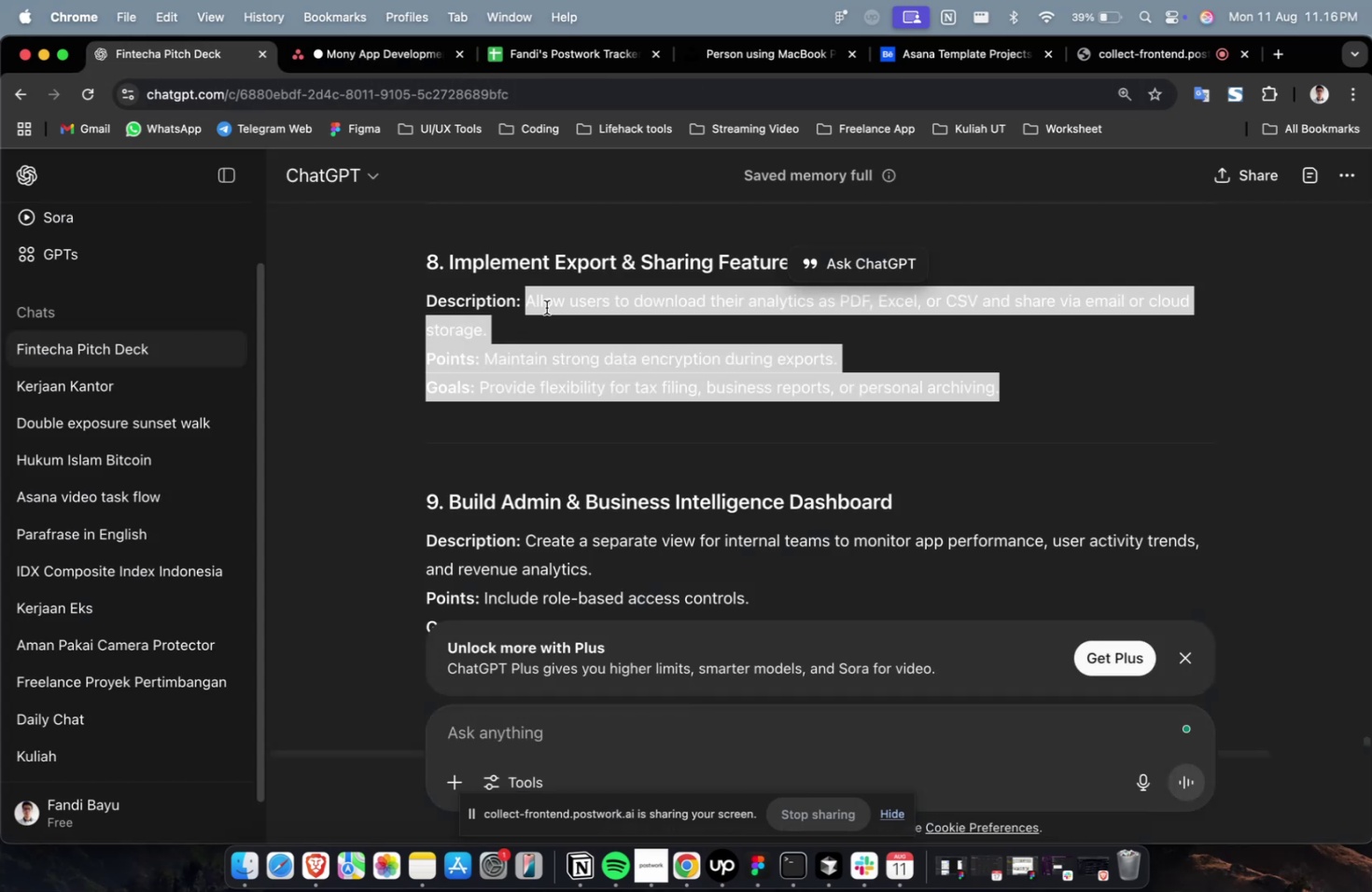 
scroll: coordinate [615, 342], scroll_direction: up, amount: 6.0
 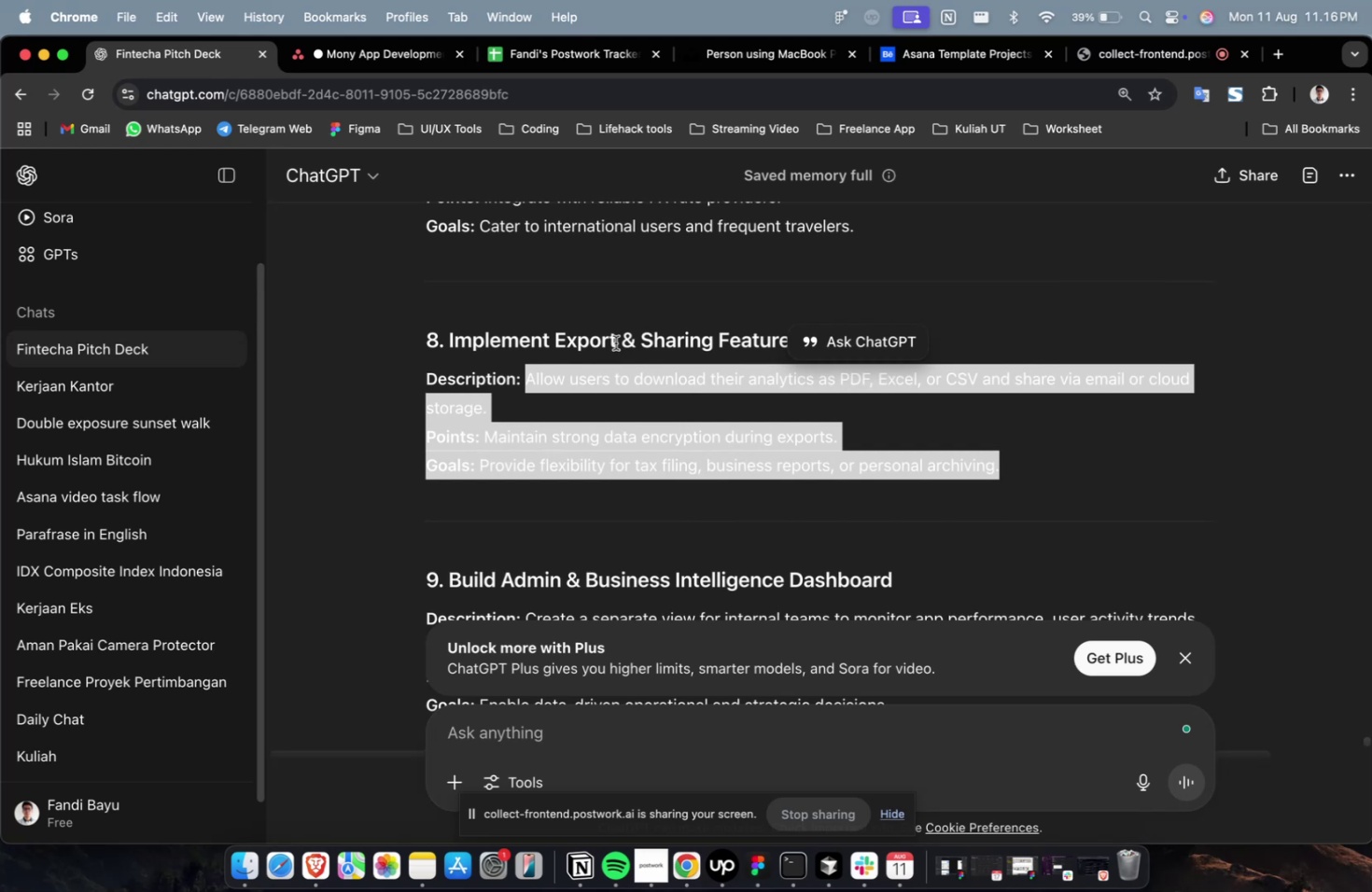 
wait(12.66)
 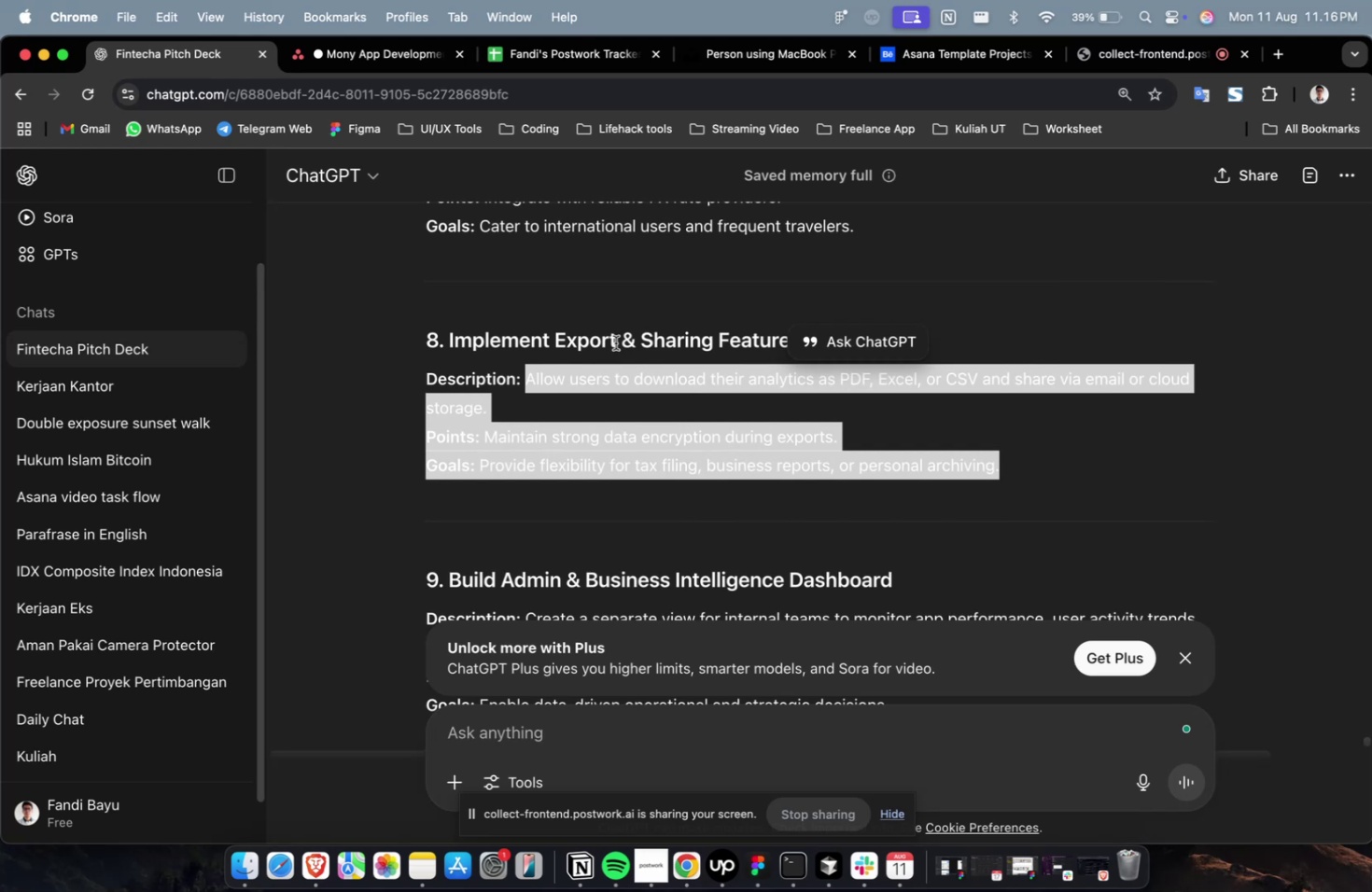 
scroll: coordinate [615, 342], scroll_direction: up, amount: 12.0
 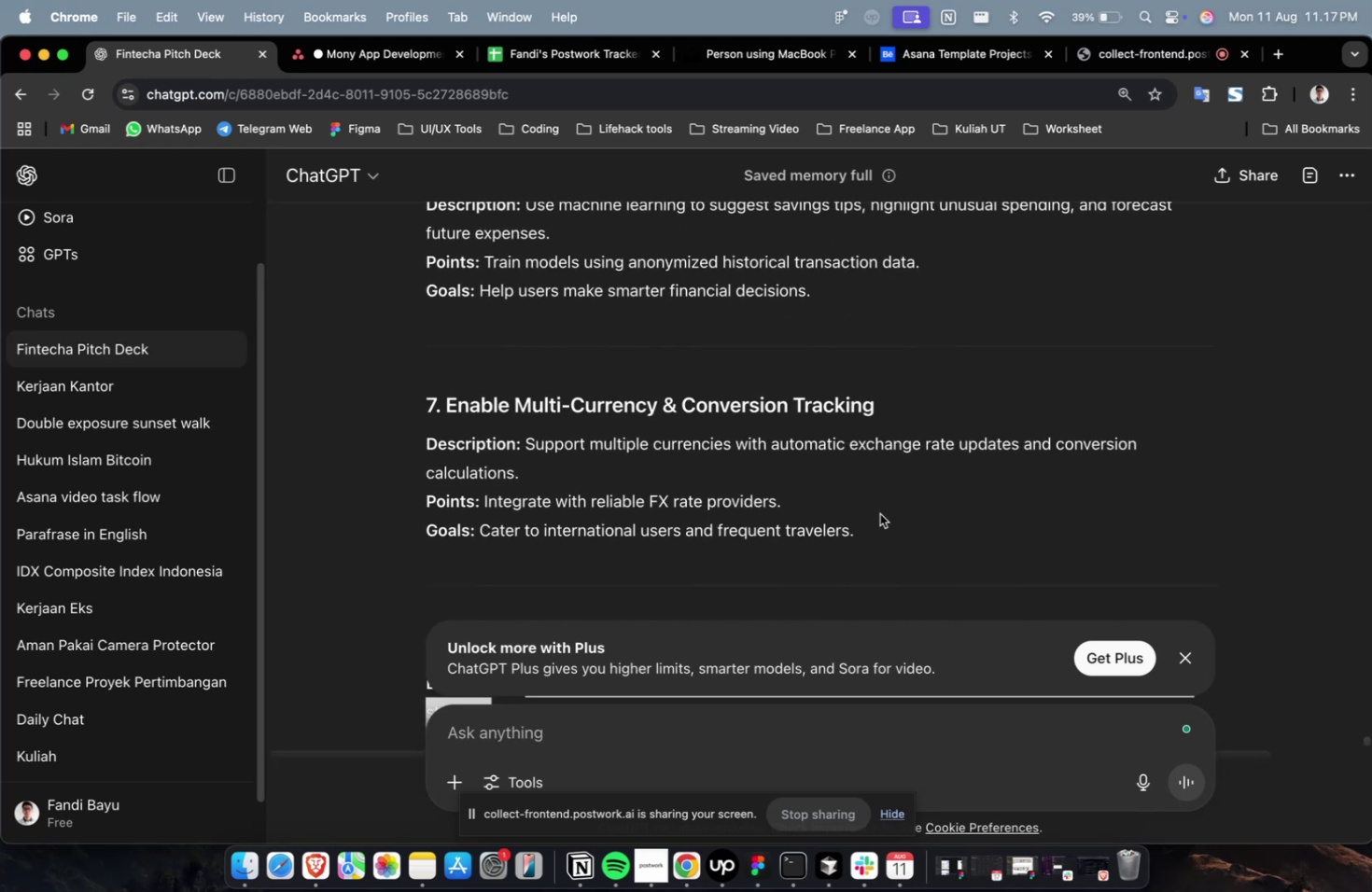 
left_click_drag(start_coordinate=[873, 540], to_coordinate=[527, 452])
 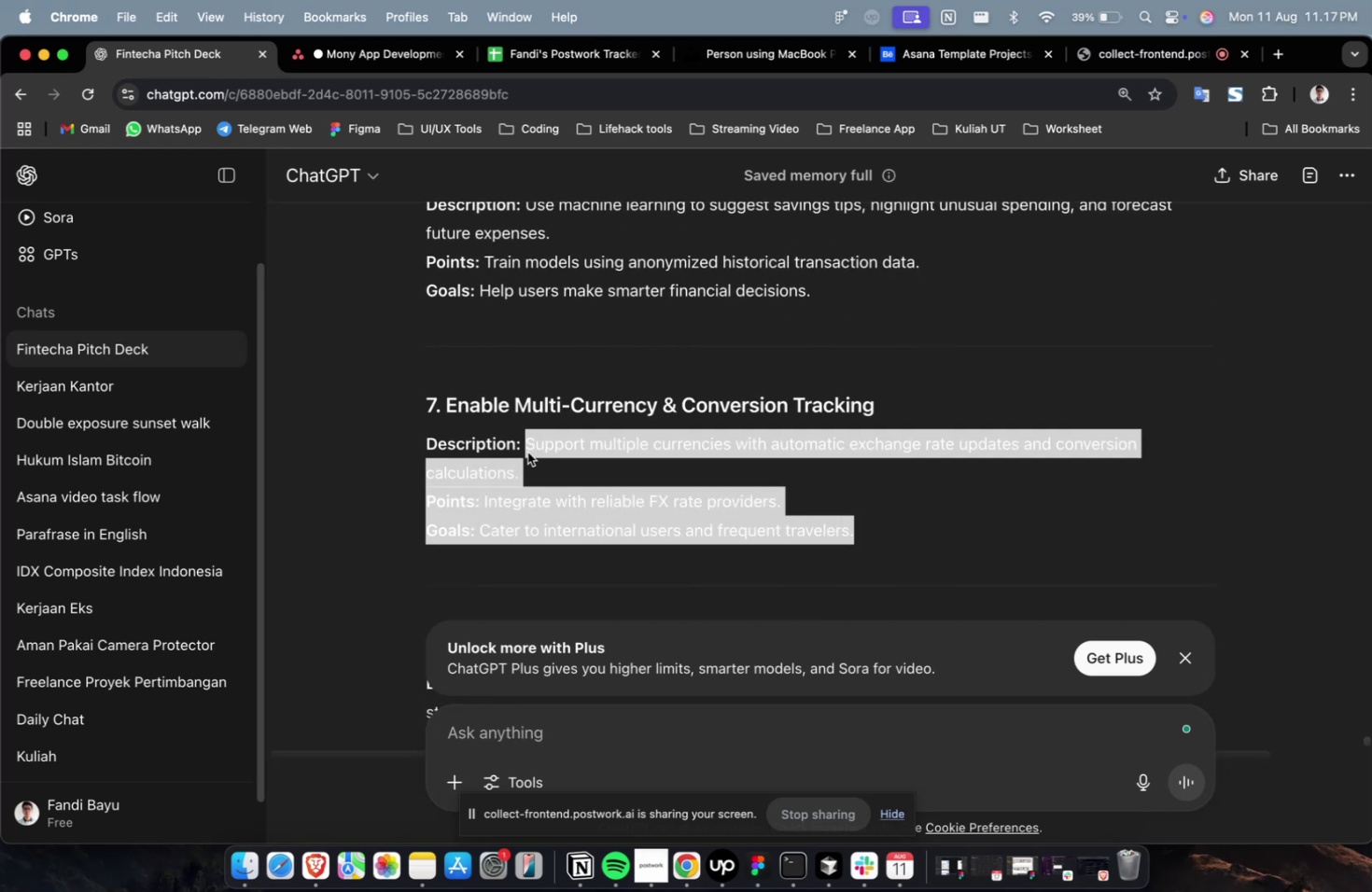 
key(Meta+C)
 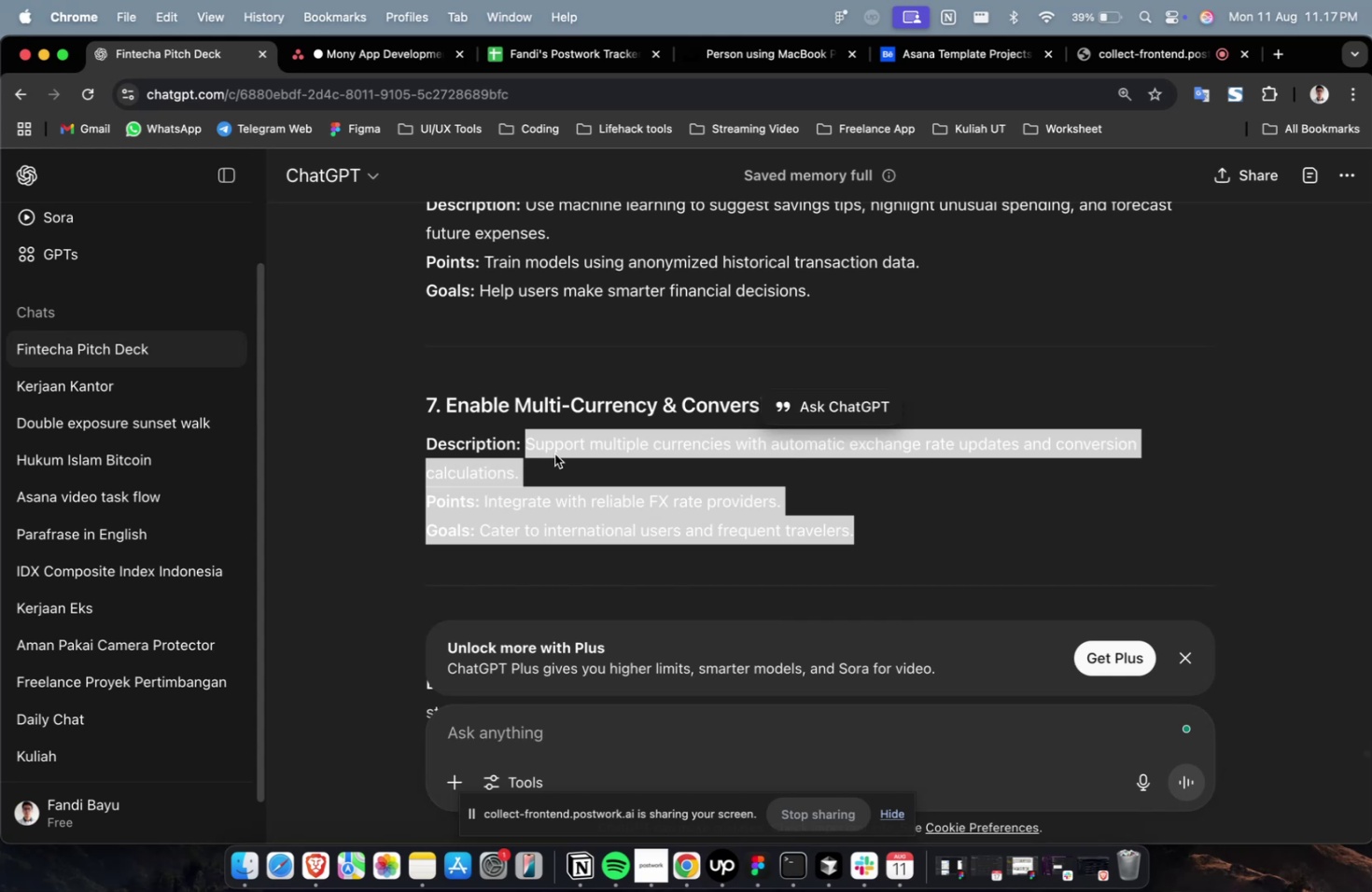 
key(Meta+C)
 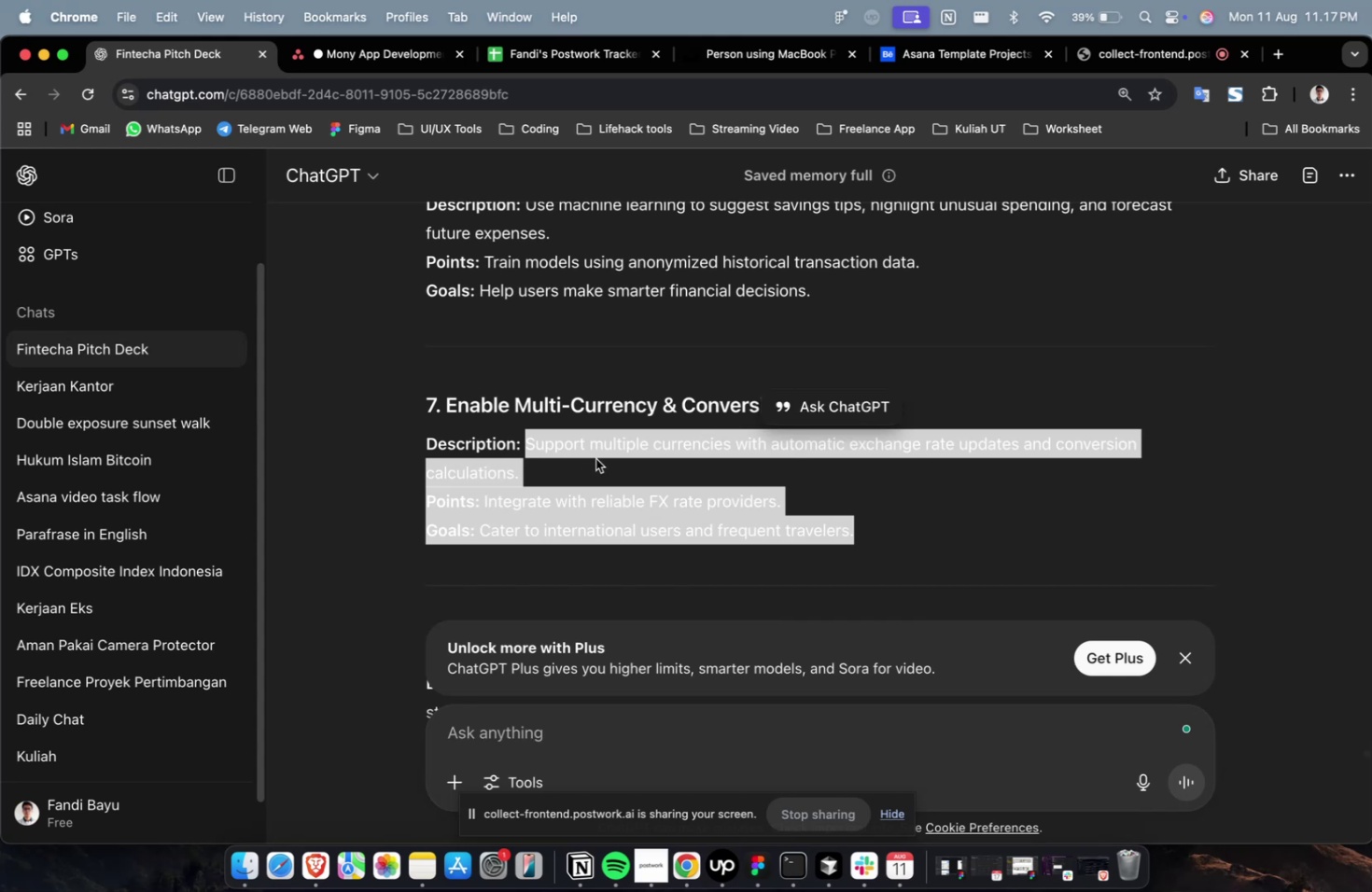 
key(Meta+C)
 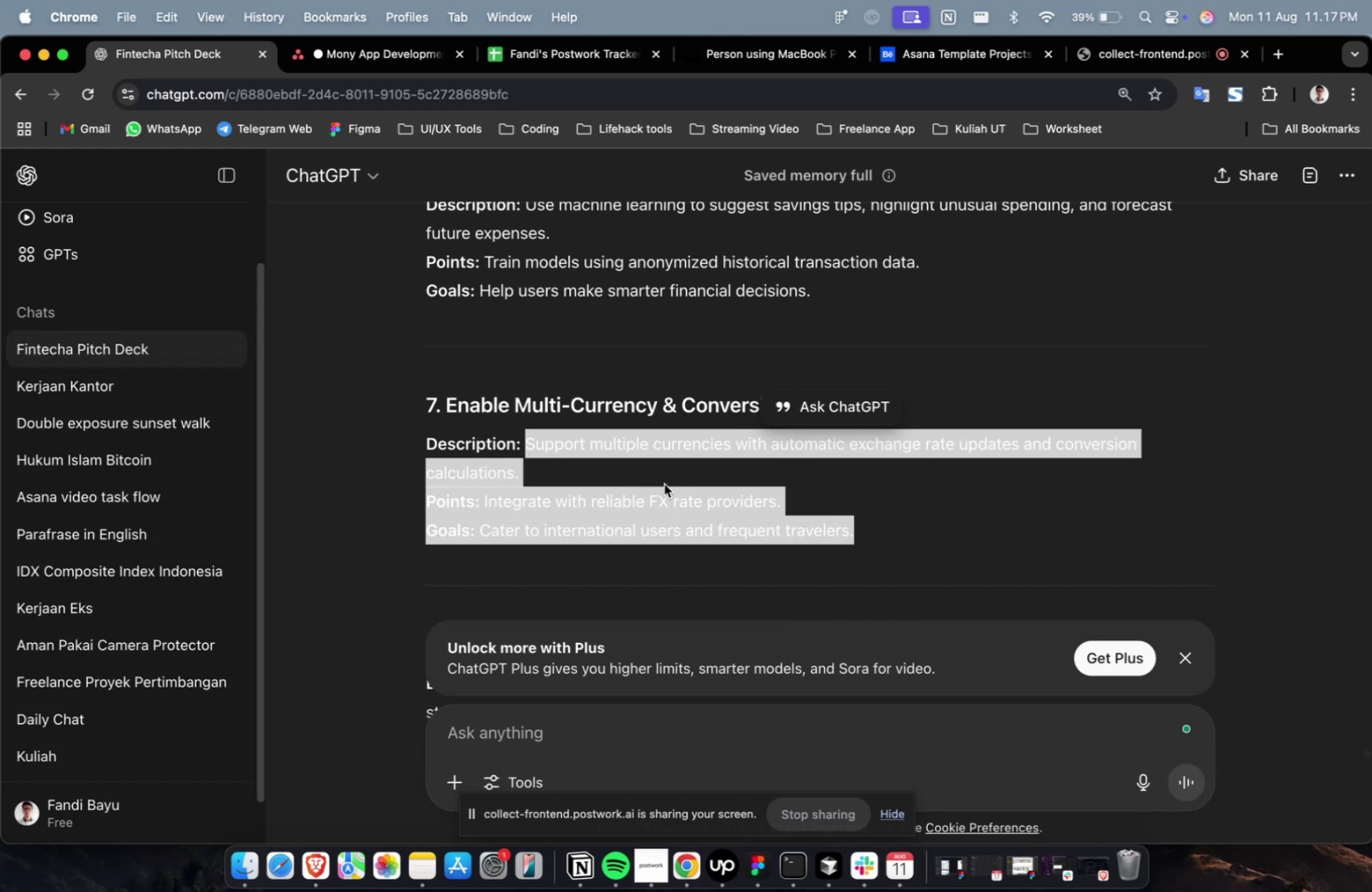 
hold_key(key=CommandLeft, duration=0.36)
 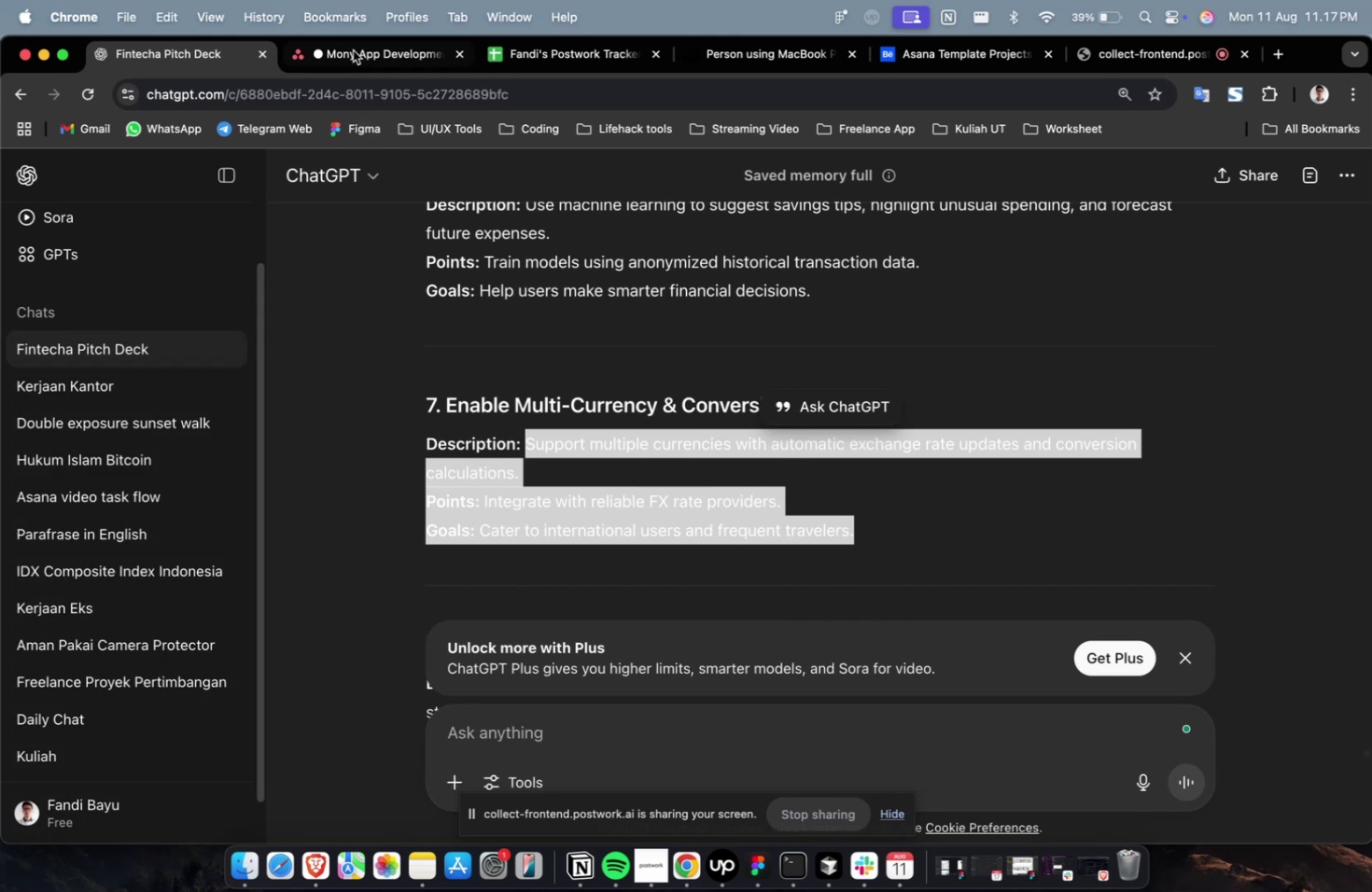 
left_click([355, 42])
 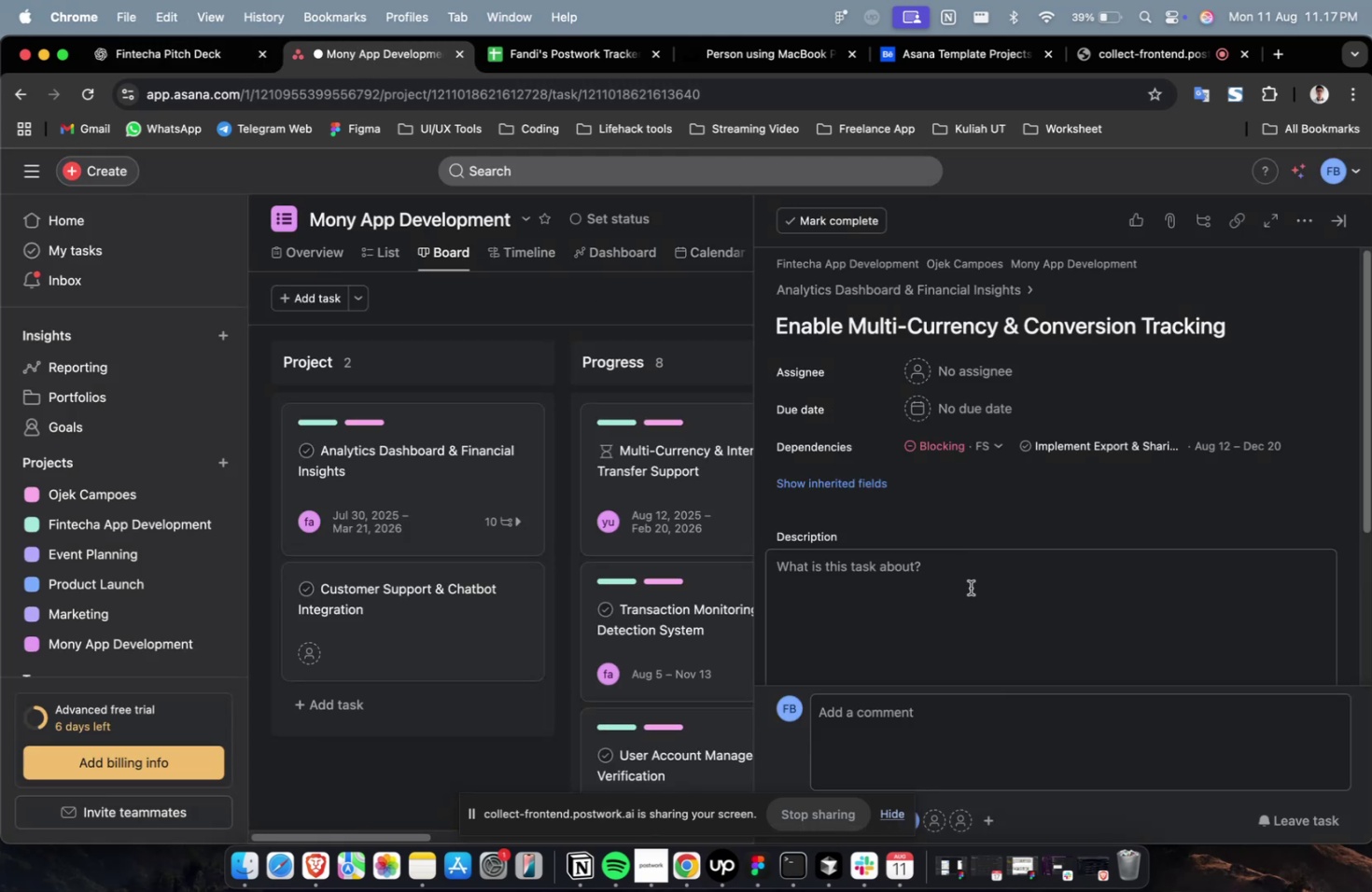 
left_click([970, 587])
 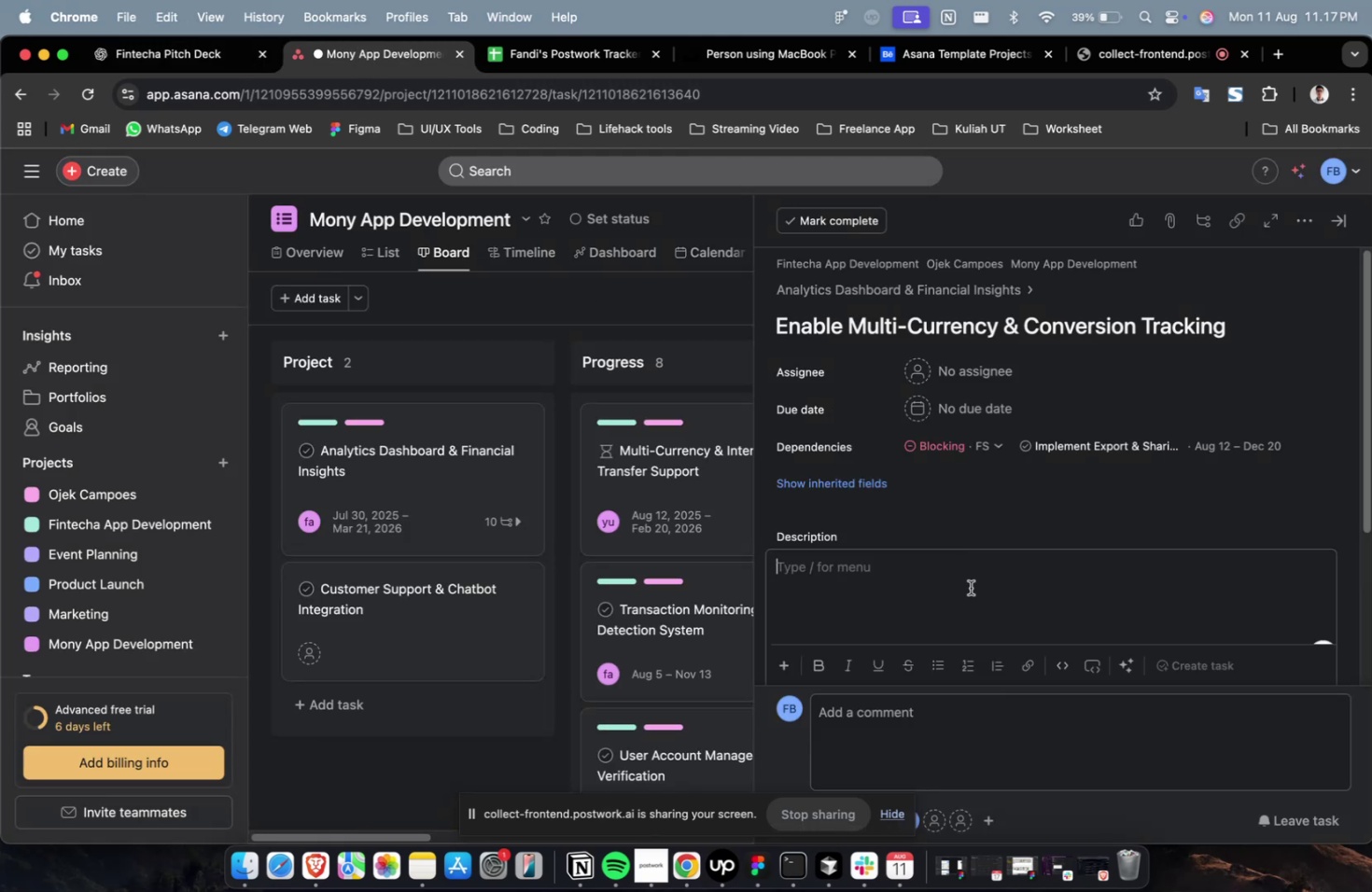 
key(Meta+V)
 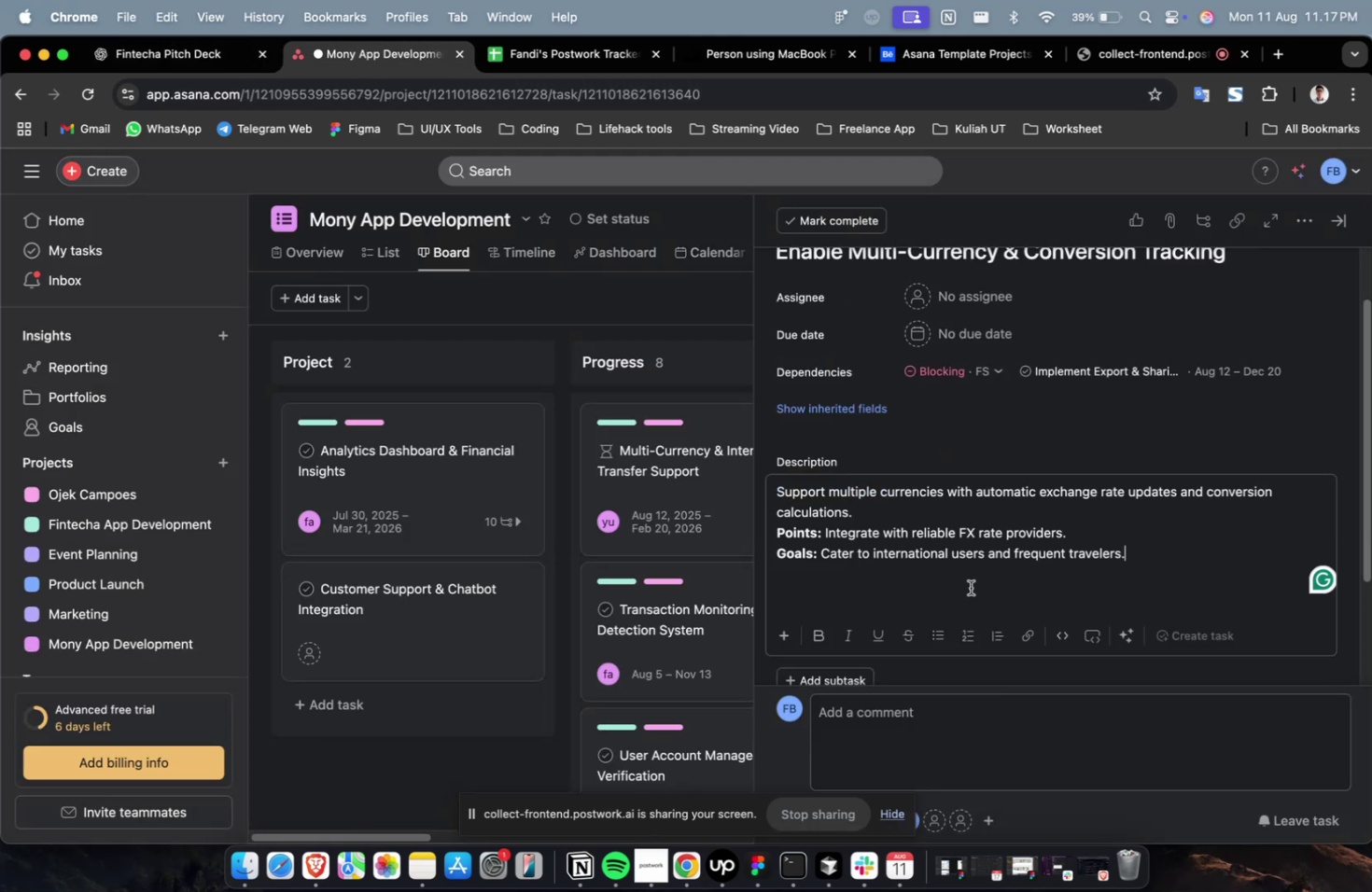 
scroll: coordinate [969, 587], scroll_direction: up, amount: 6.0
 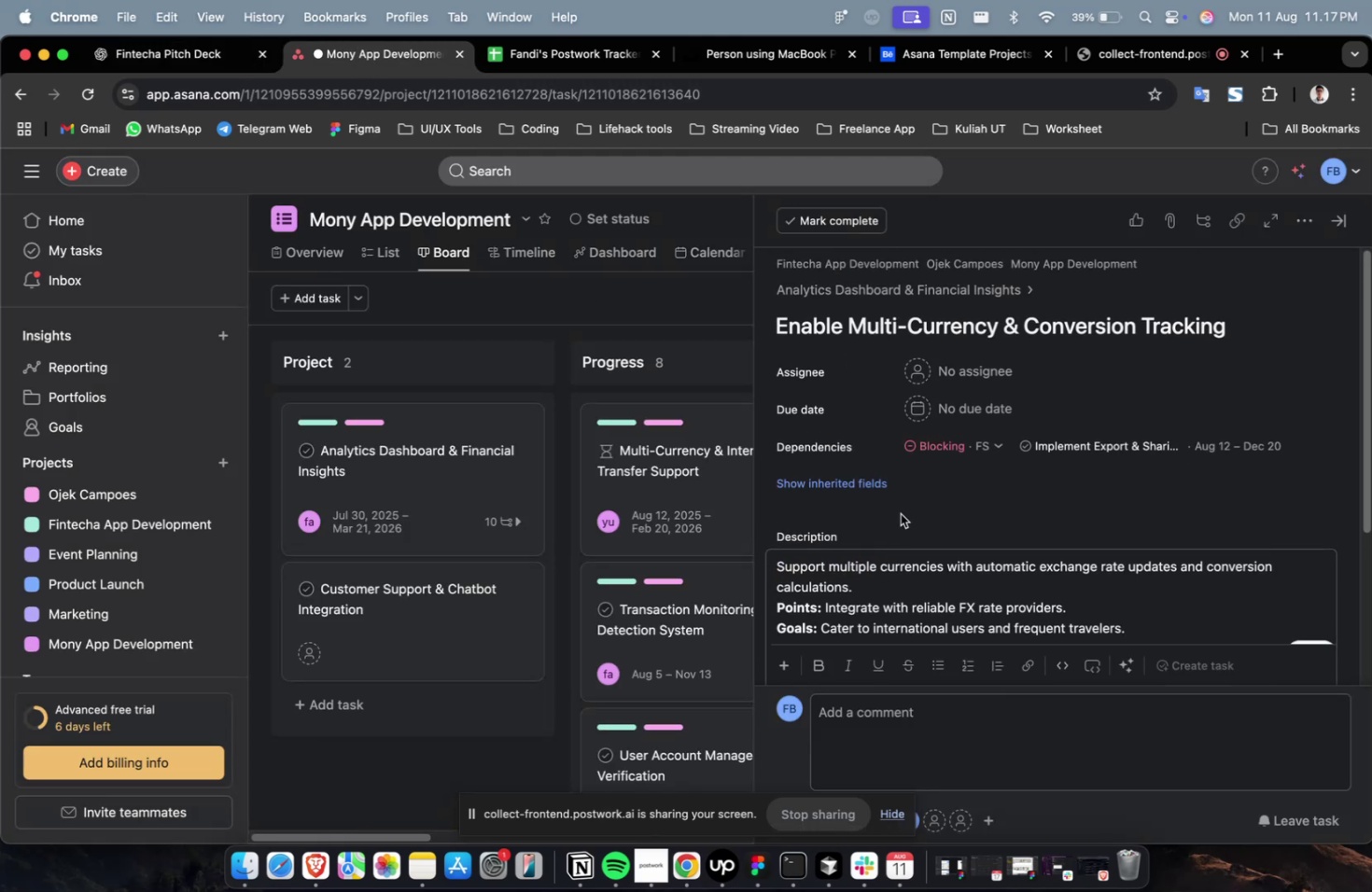 
left_click([943, 366])
 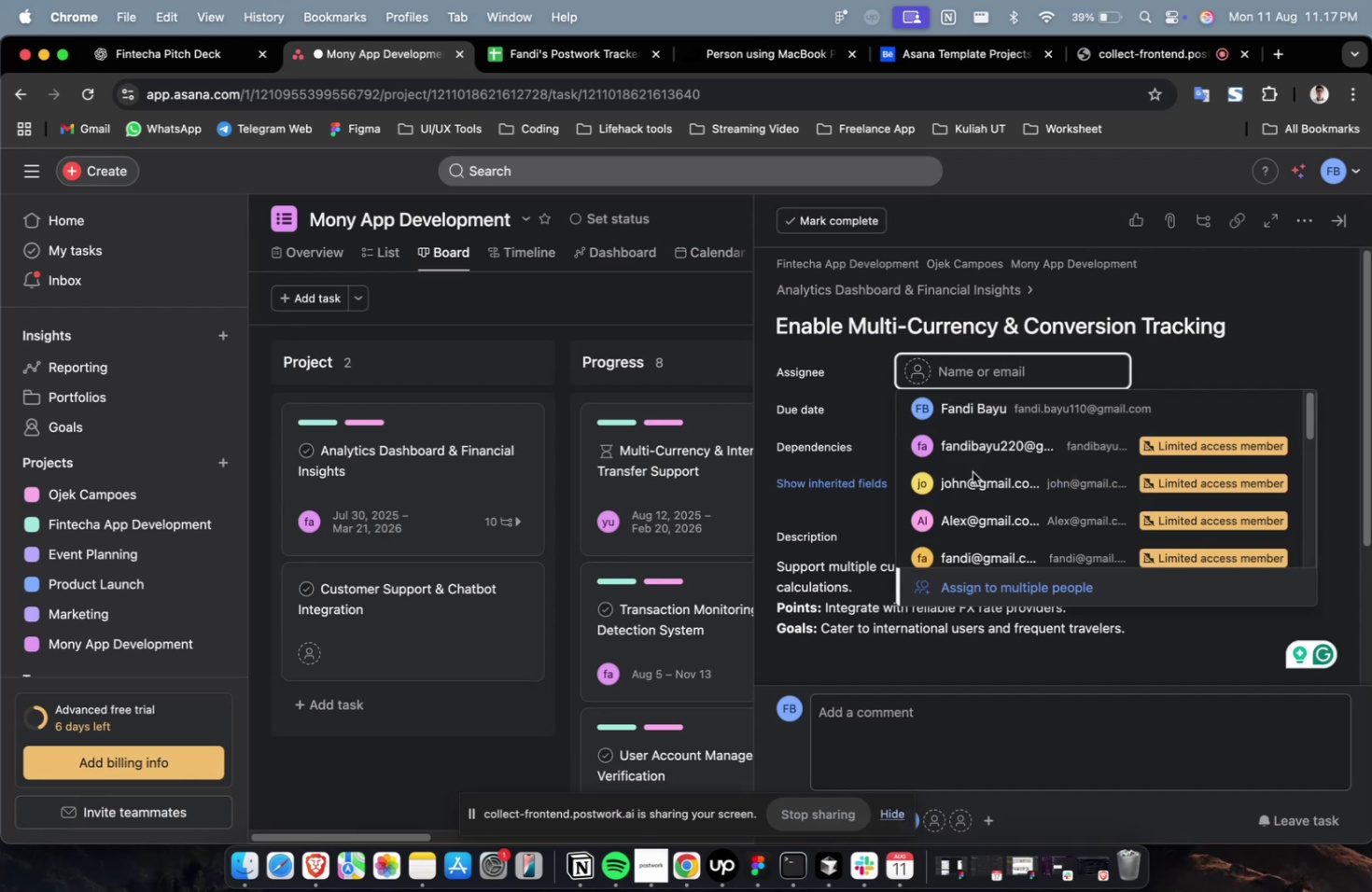 
left_click([979, 483])
 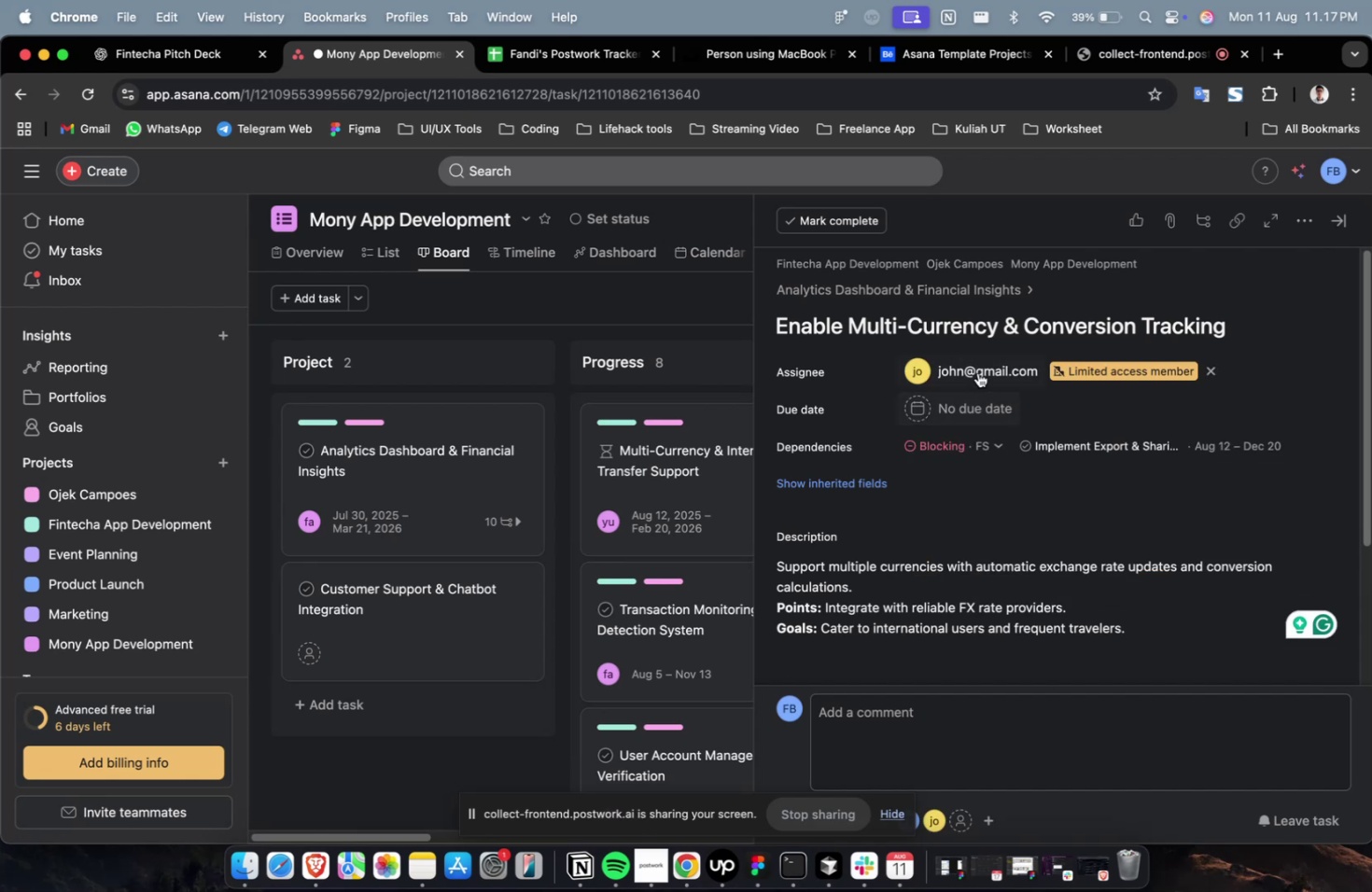 
left_click([976, 369])
 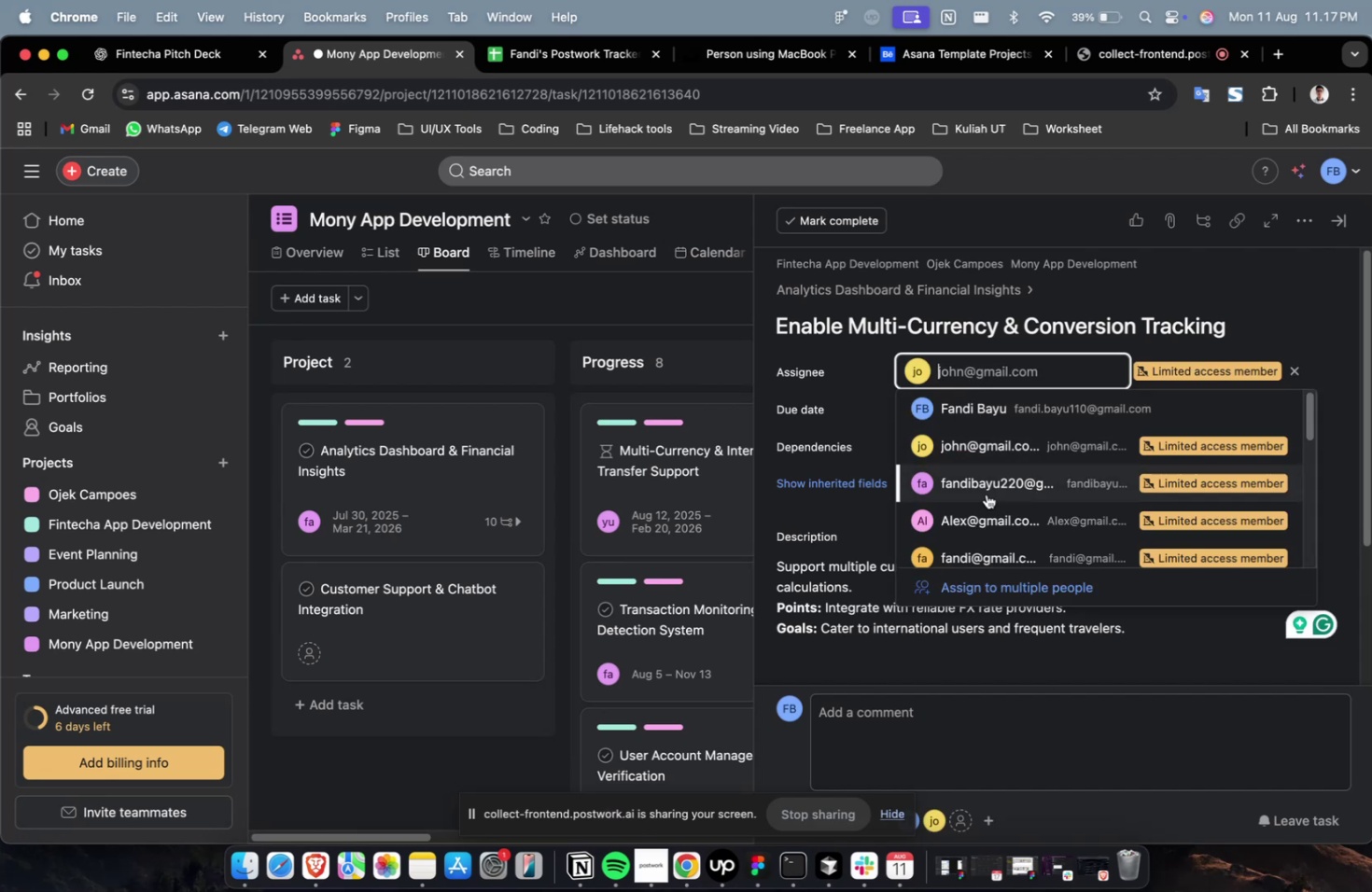 
scroll: coordinate [986, 495], scroll_direction: down, amount: 8.0
 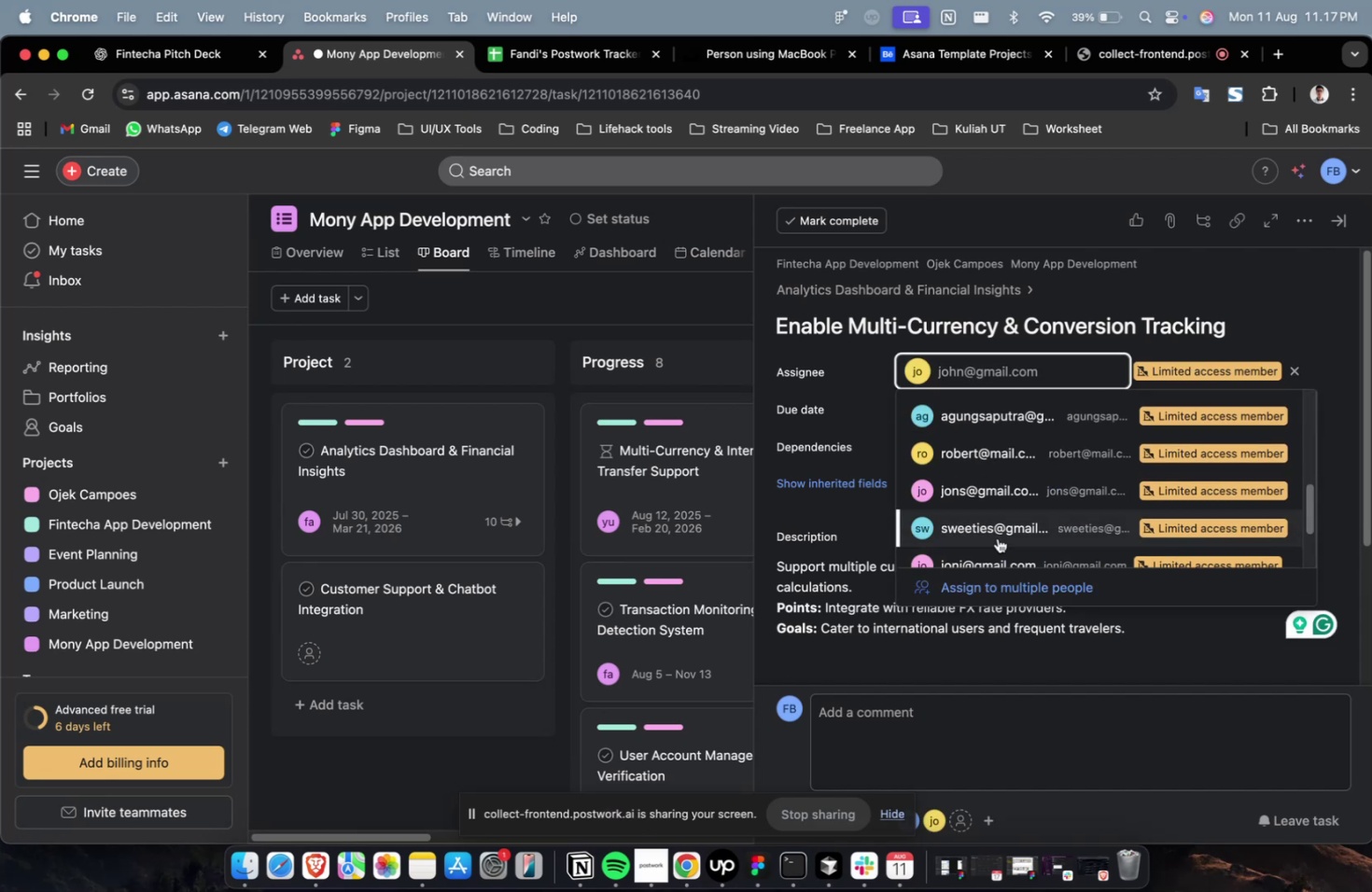 
left_click([997, 533])
 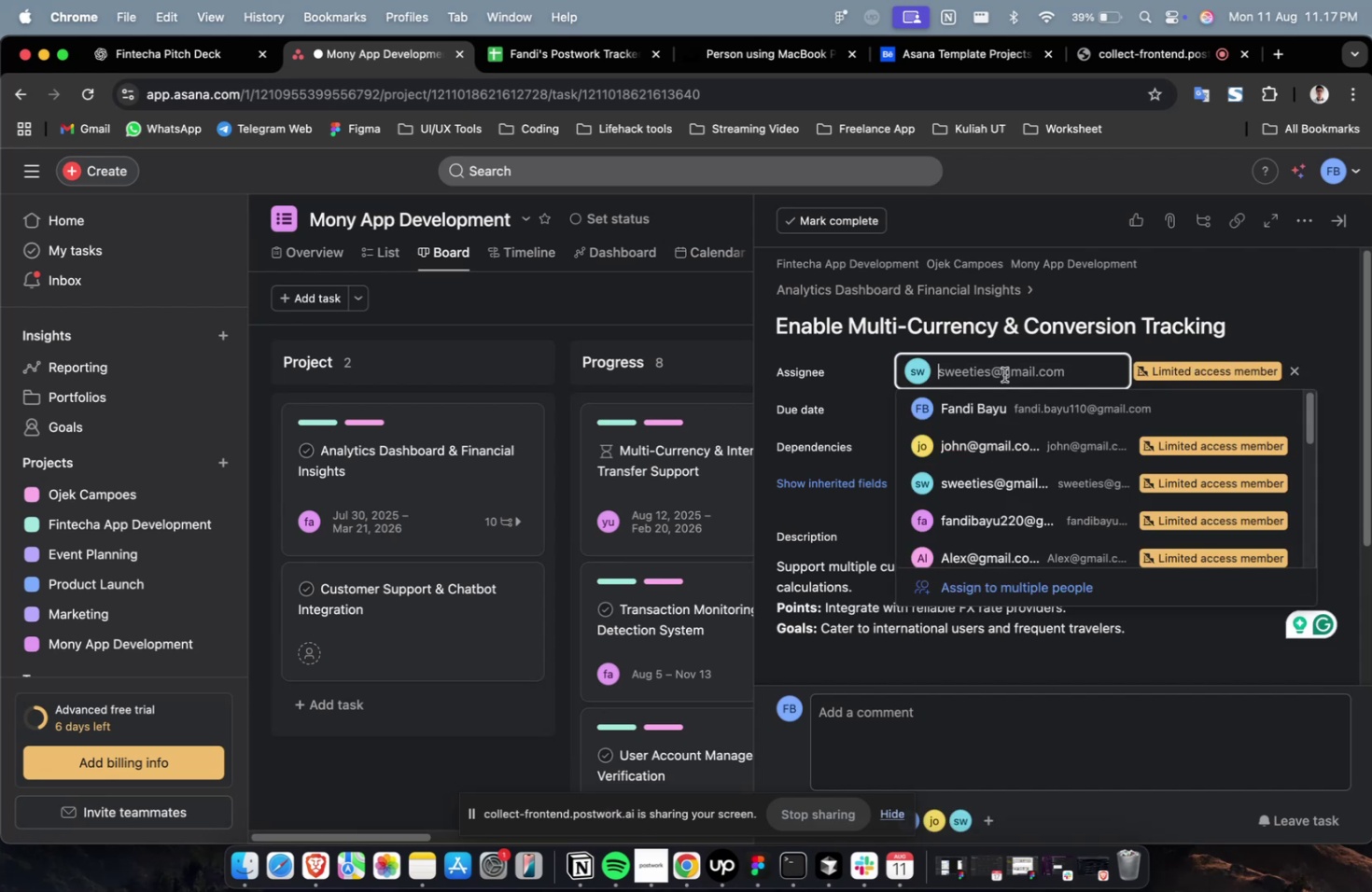 
scroll: coordinate [1004, 431], scroll_direction: down, amount: 12.0
 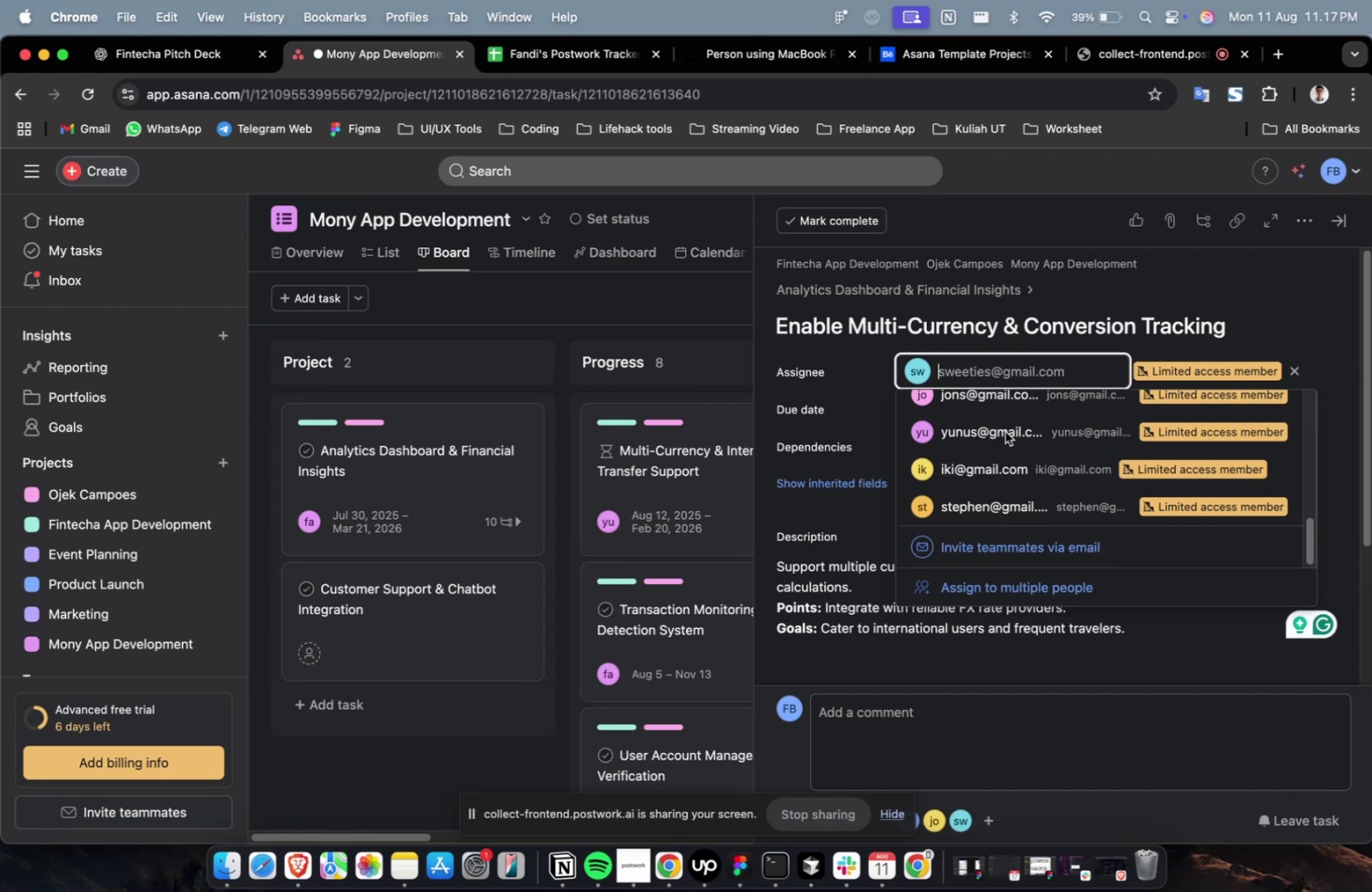 
wait(7.7)
 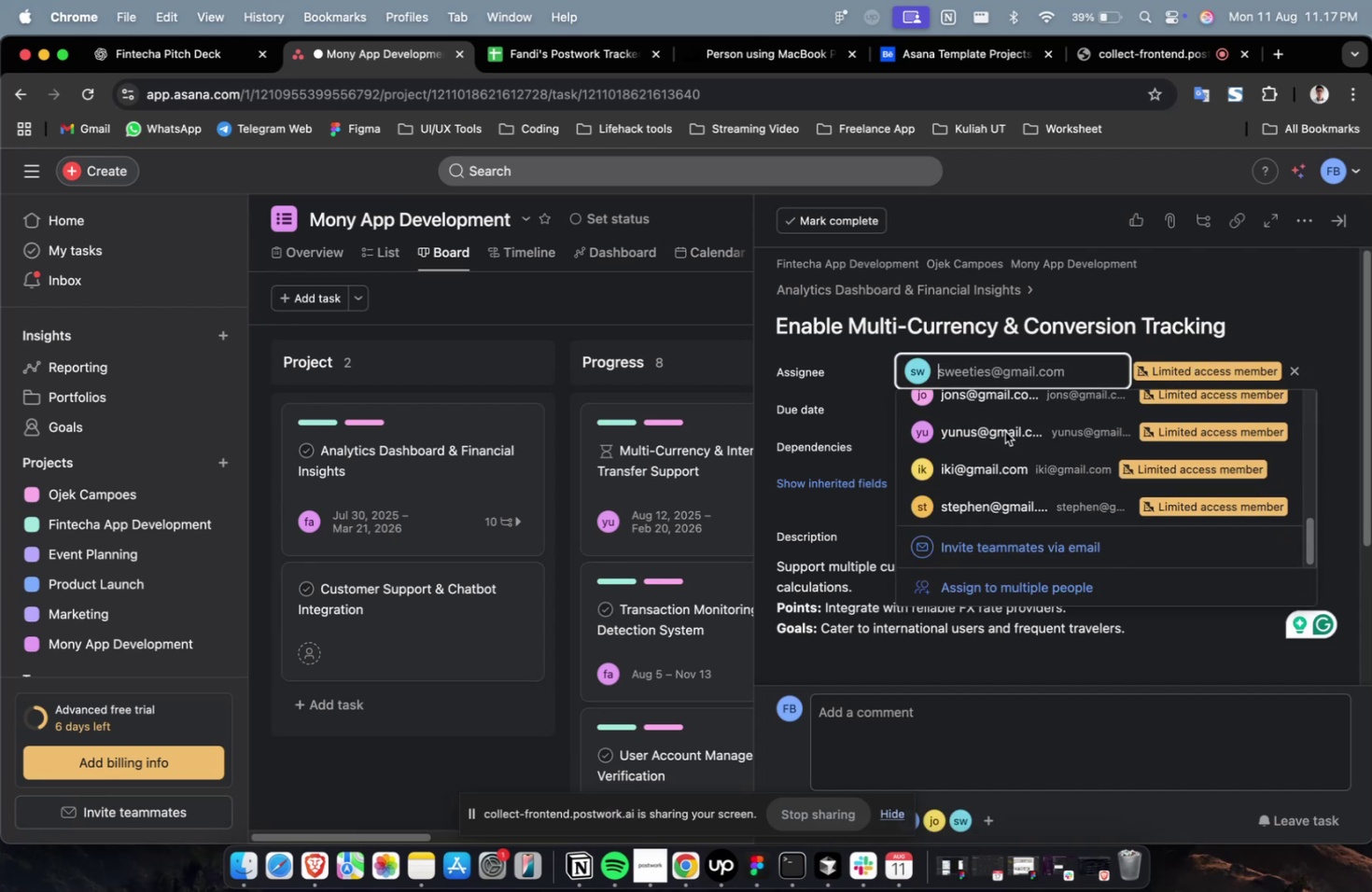 
left_click([1019, 444])
 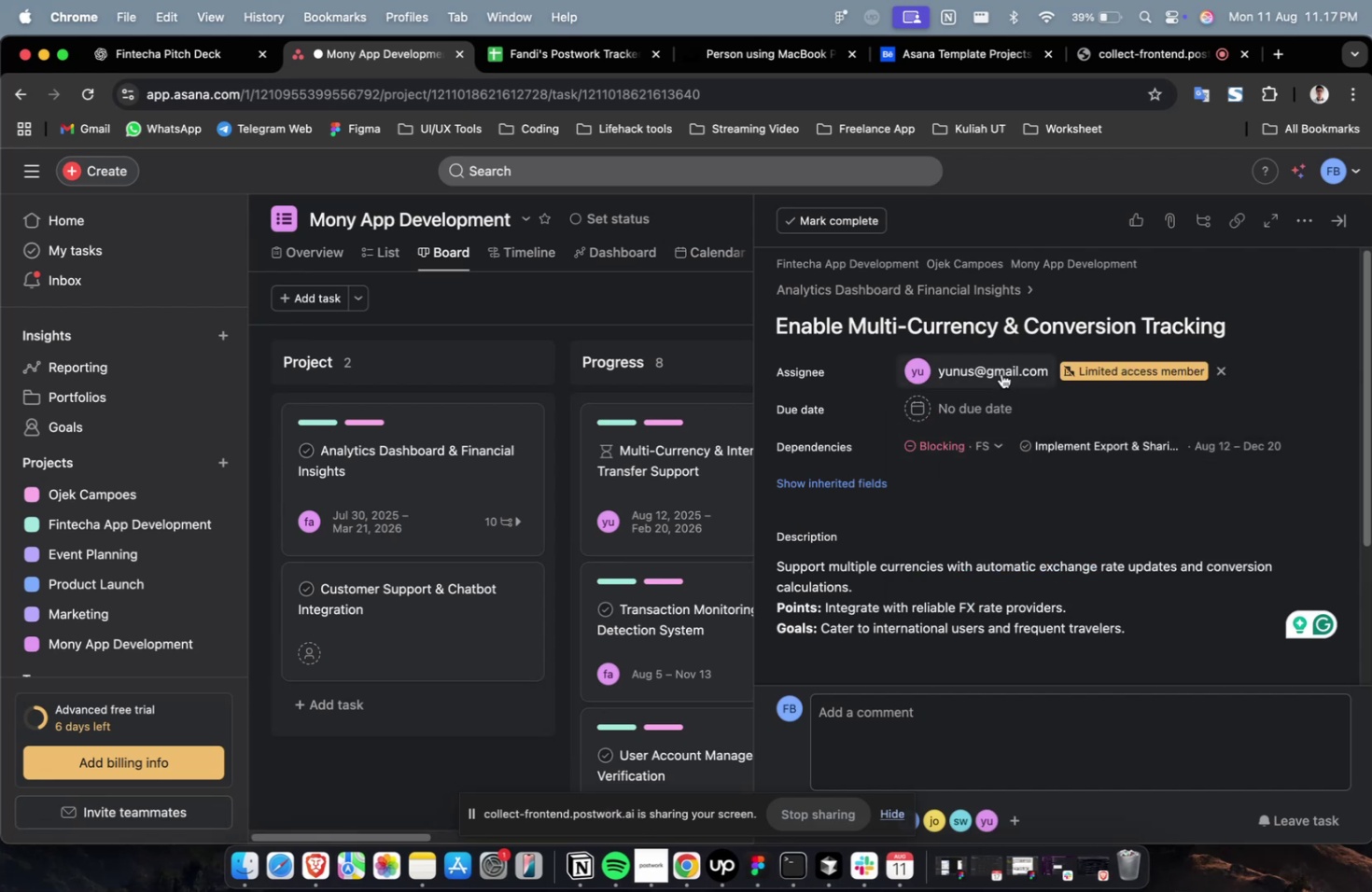 
left_click([994, 369])
 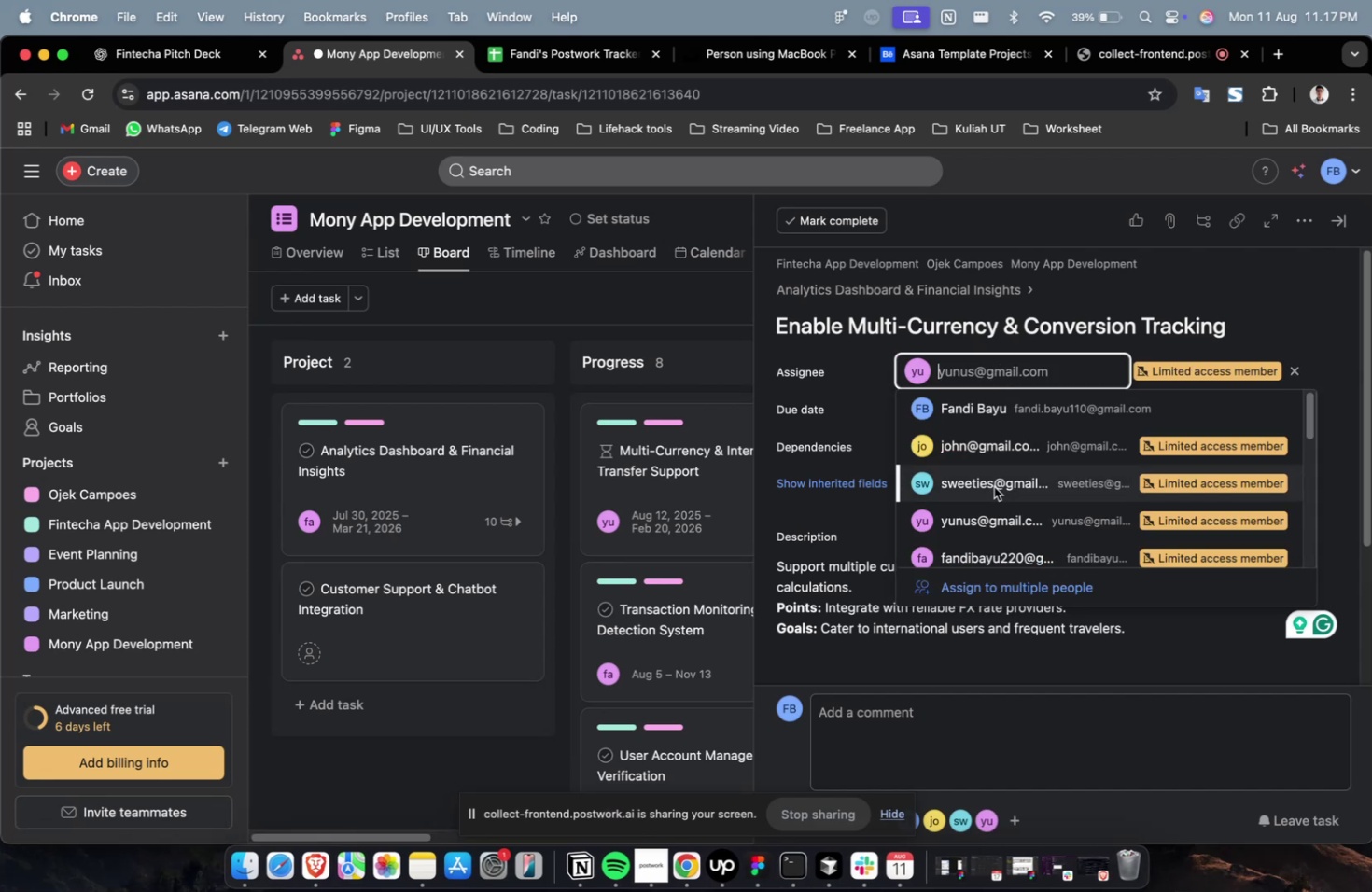 
scroll: coordinate [993, 486], scroll_direction: down, amount: 13.0
 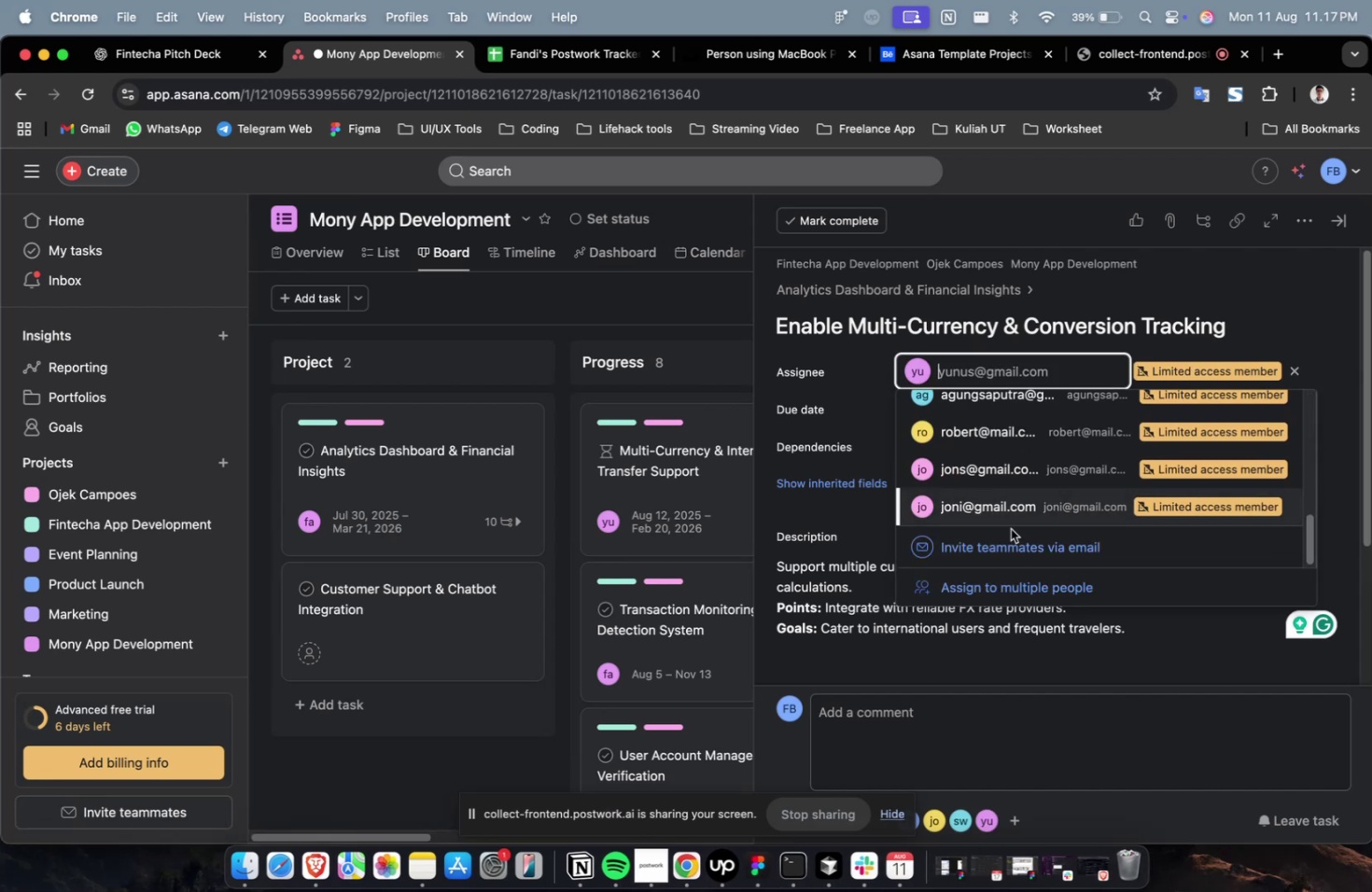 
left_click([1010, 528])
 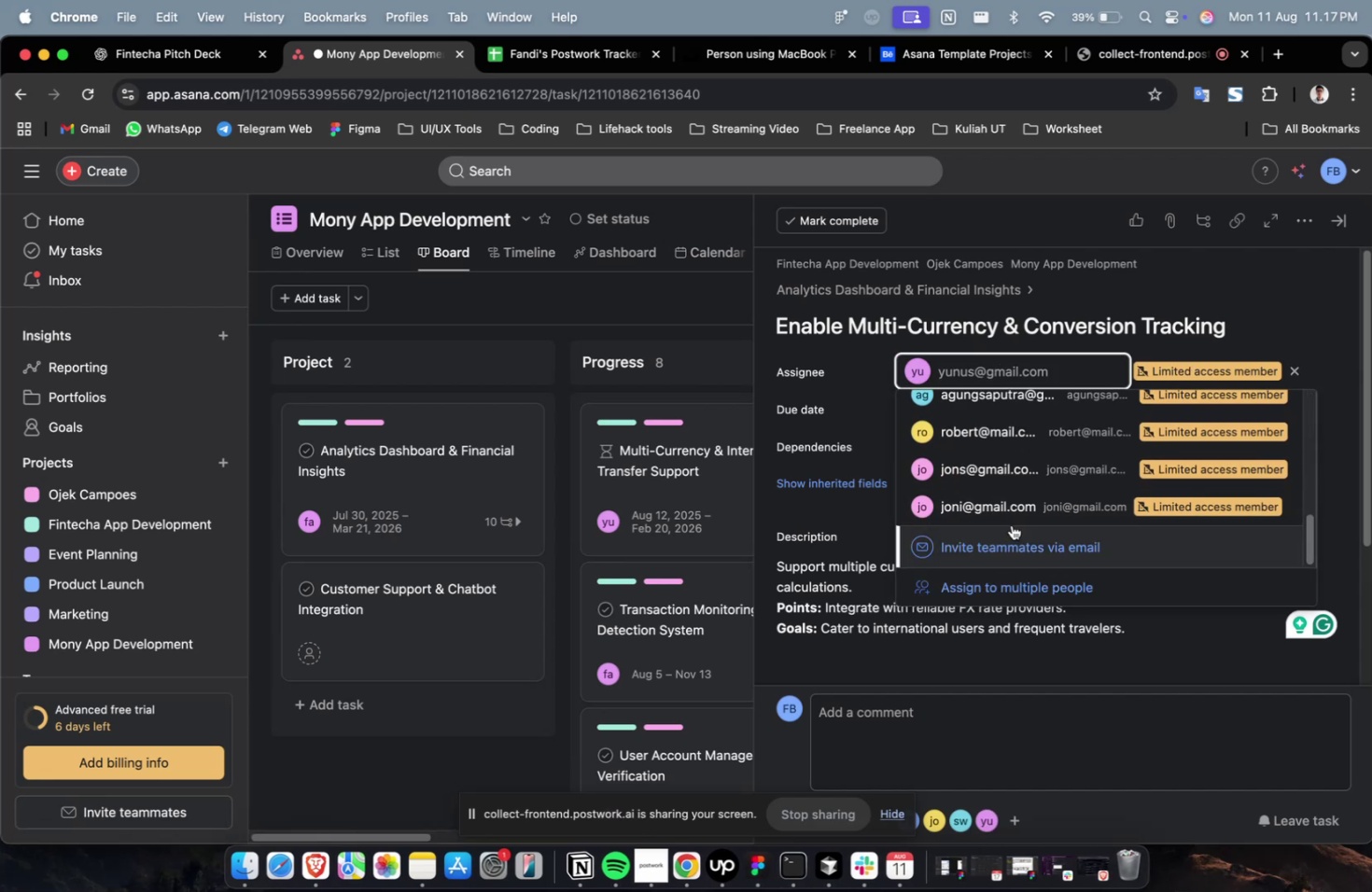 
double_click([1012, 521])
 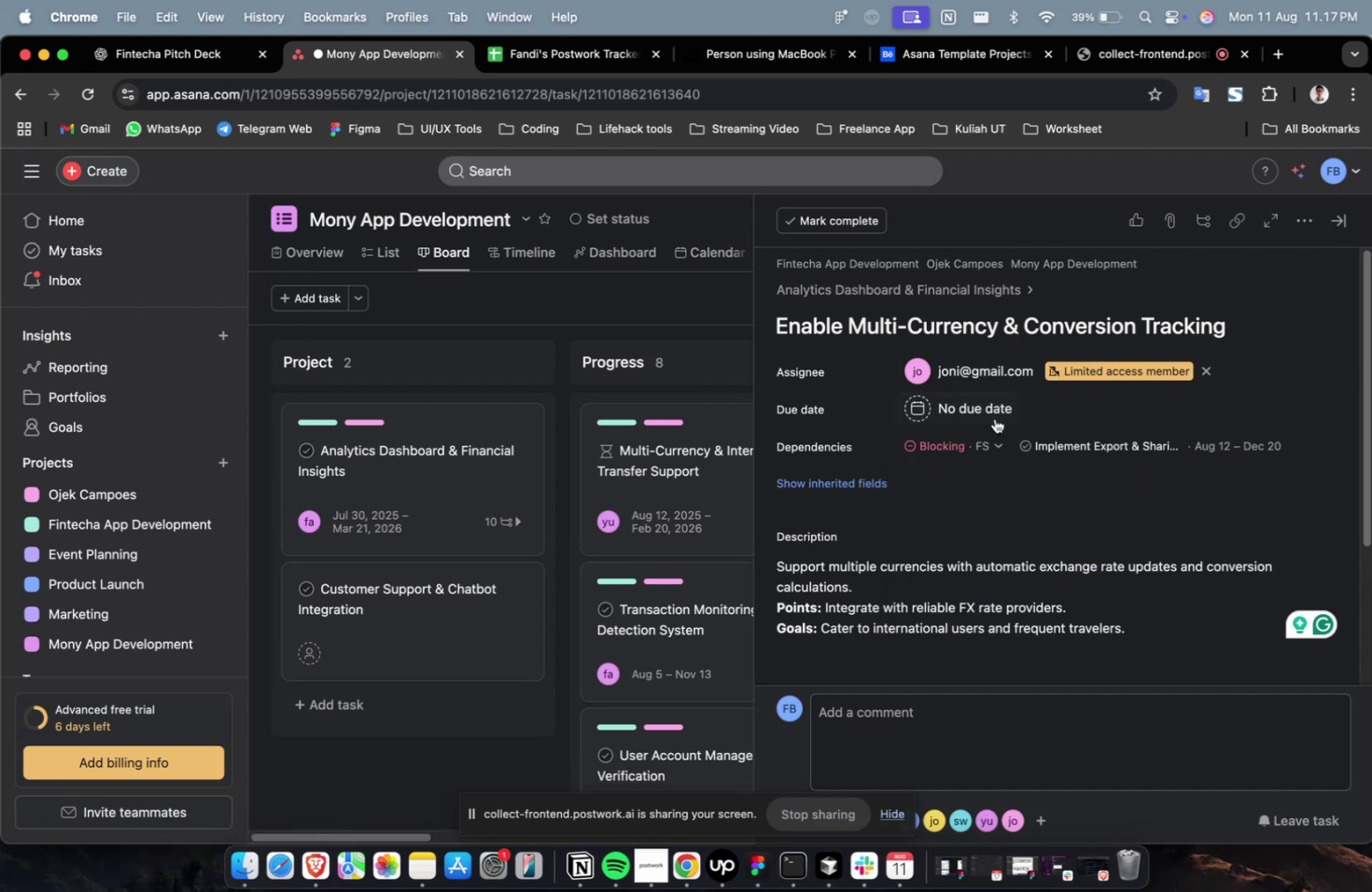 
left_click([986, 406])
 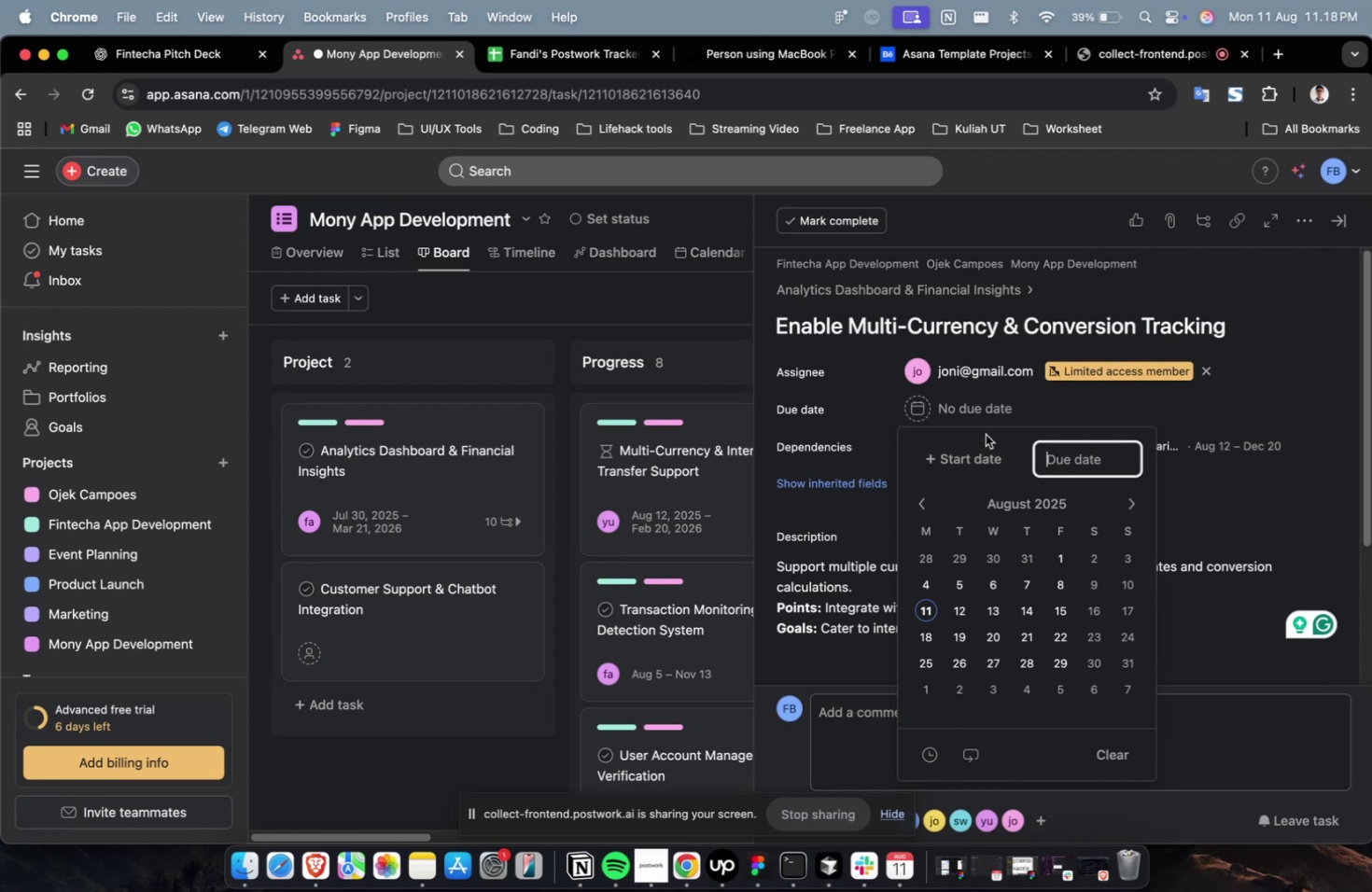 
wait(35.2)
 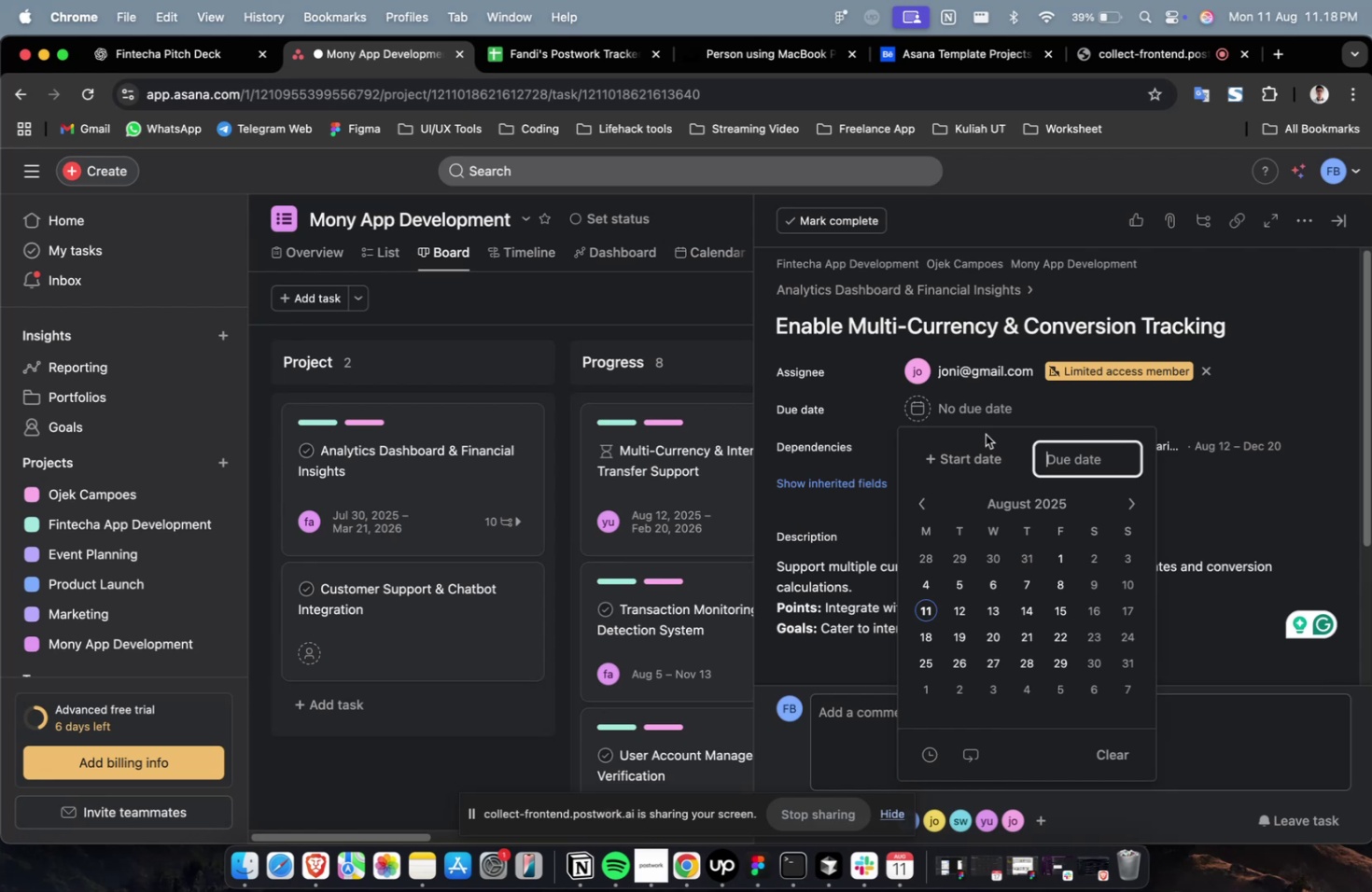 
left_click([981, 468])
 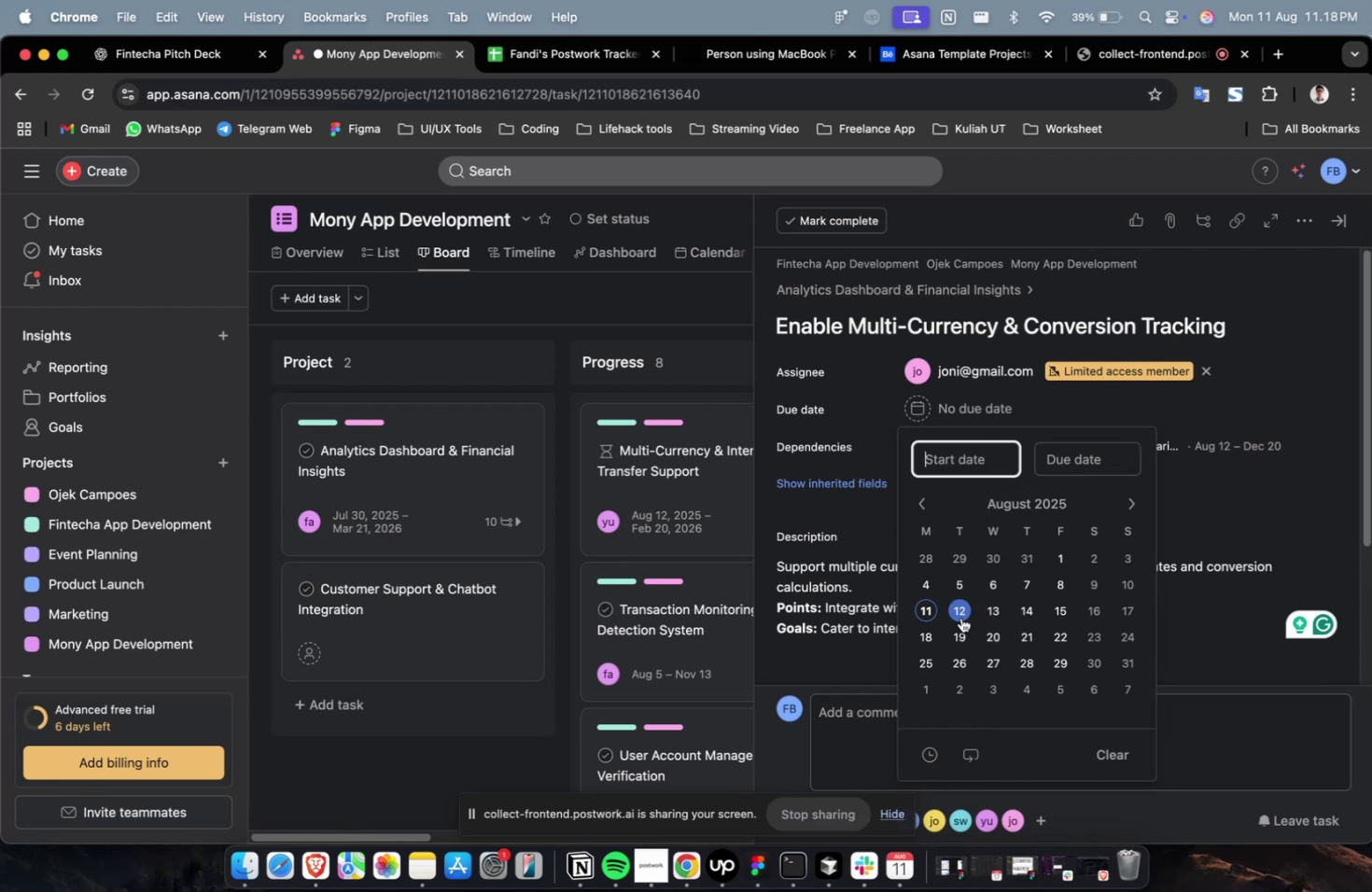 
double_click([960, 617])
 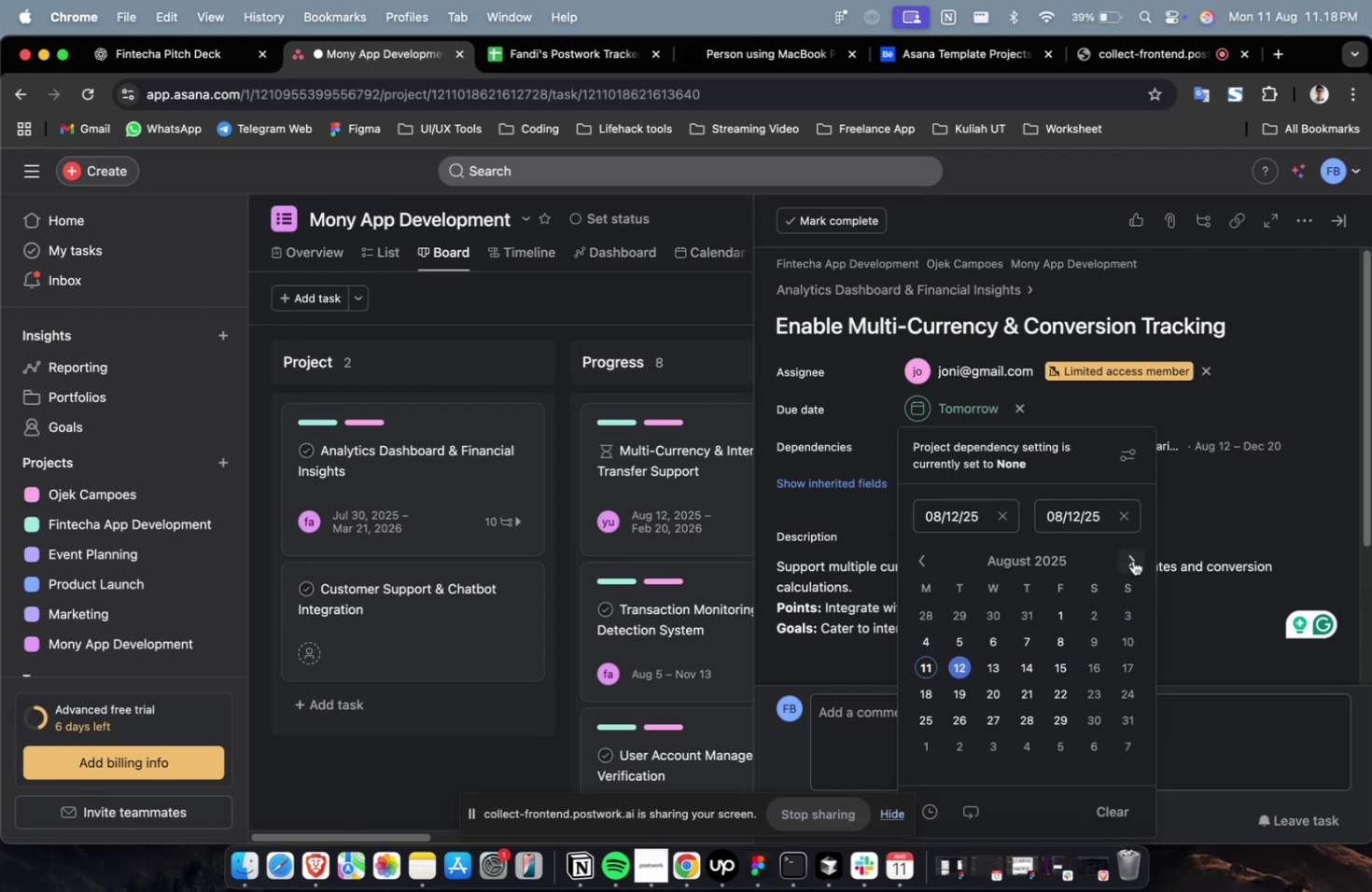 
double_click([1132, 560])
 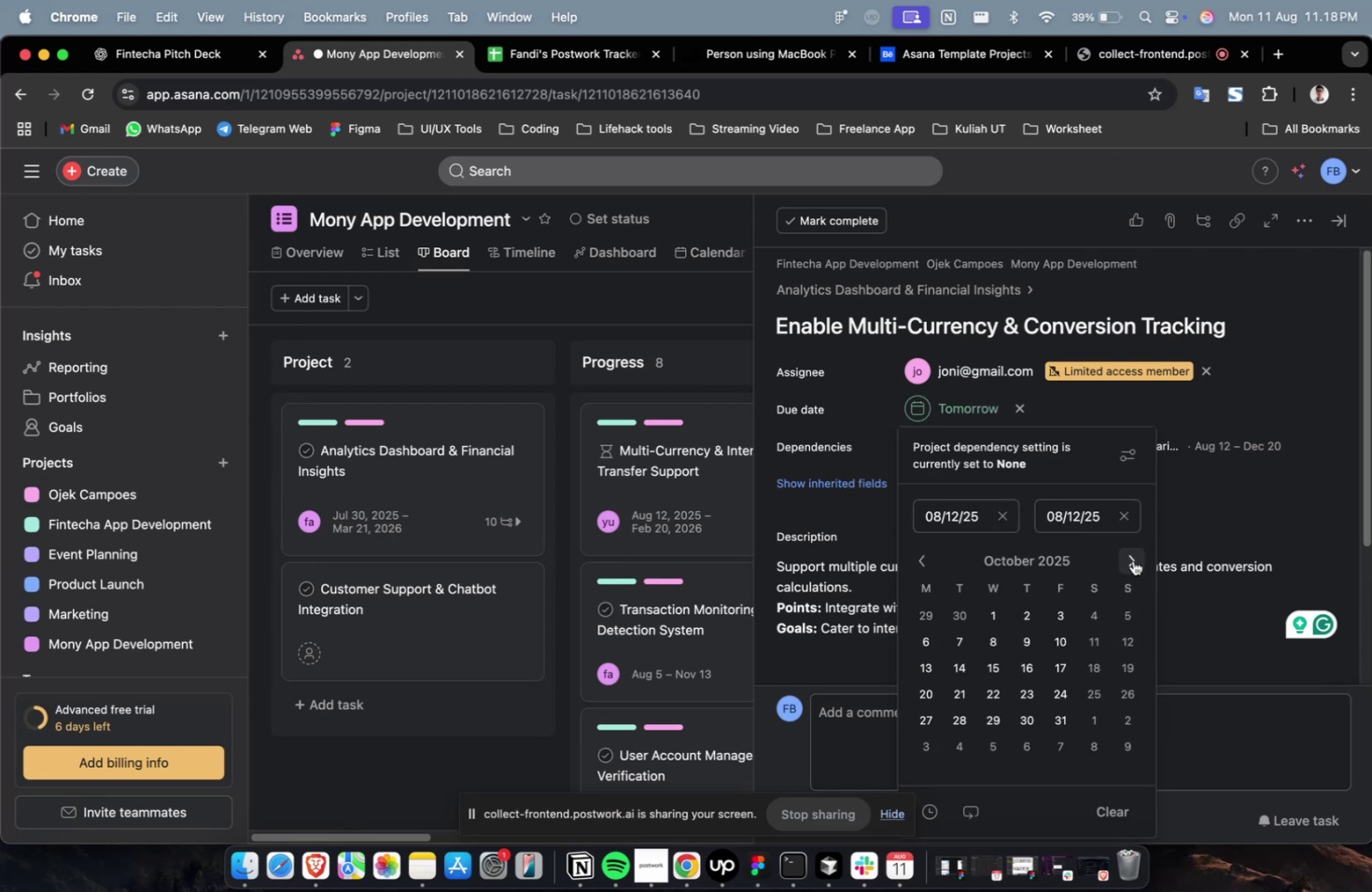 
triple_click([1132, 560])
 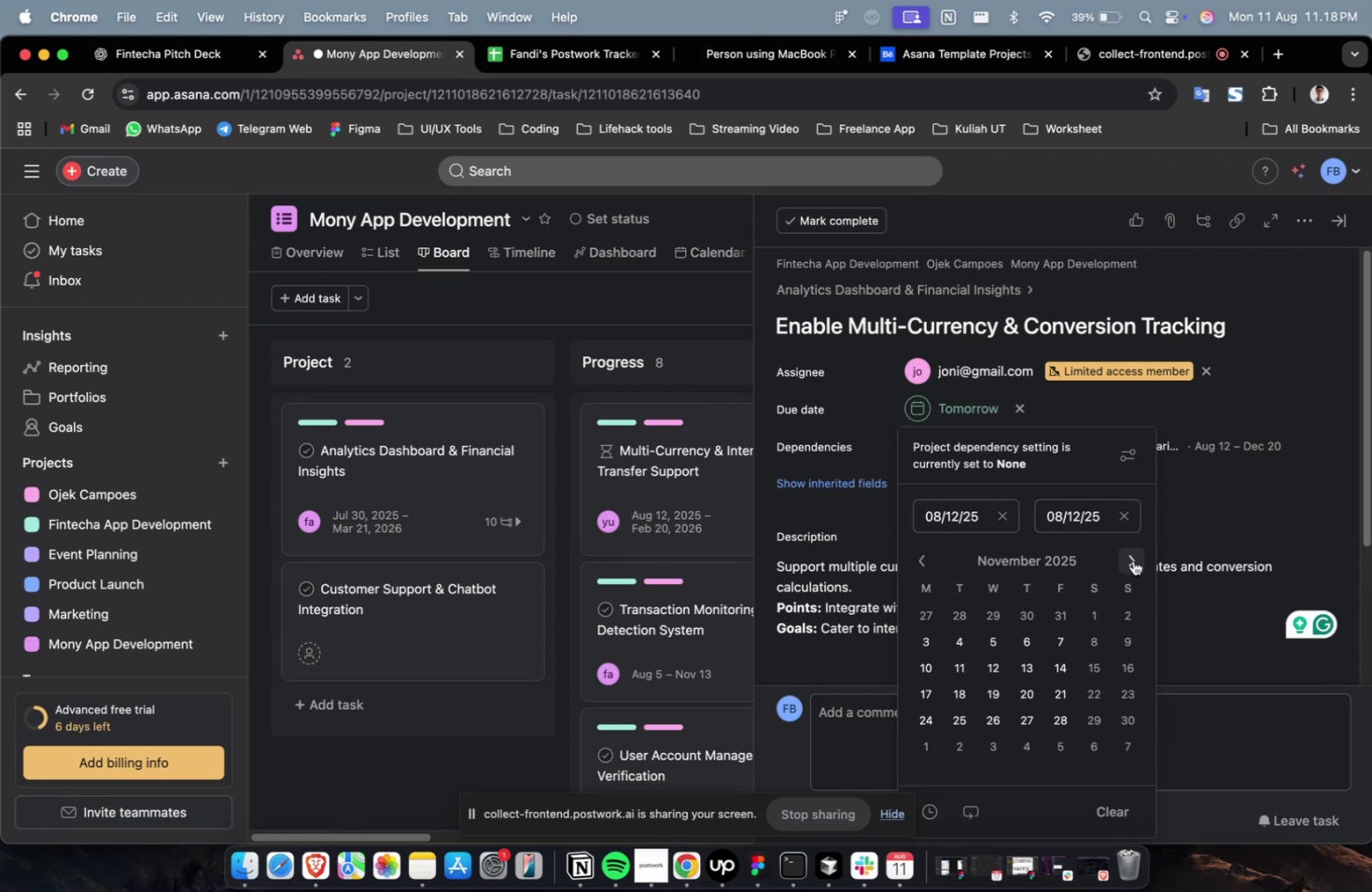 
triple_click([1132, 560])
 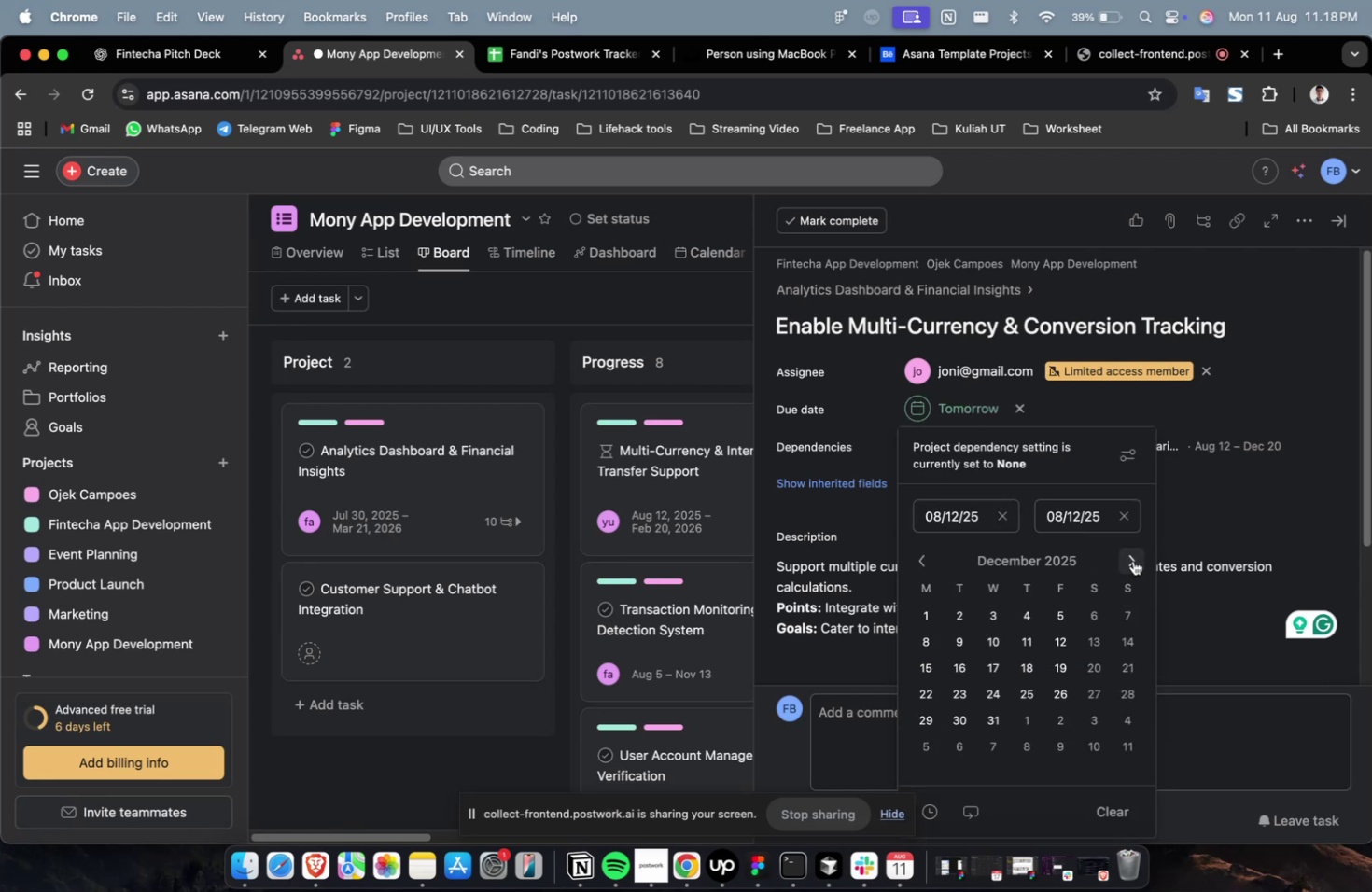 
triple_click([1132, 560])
 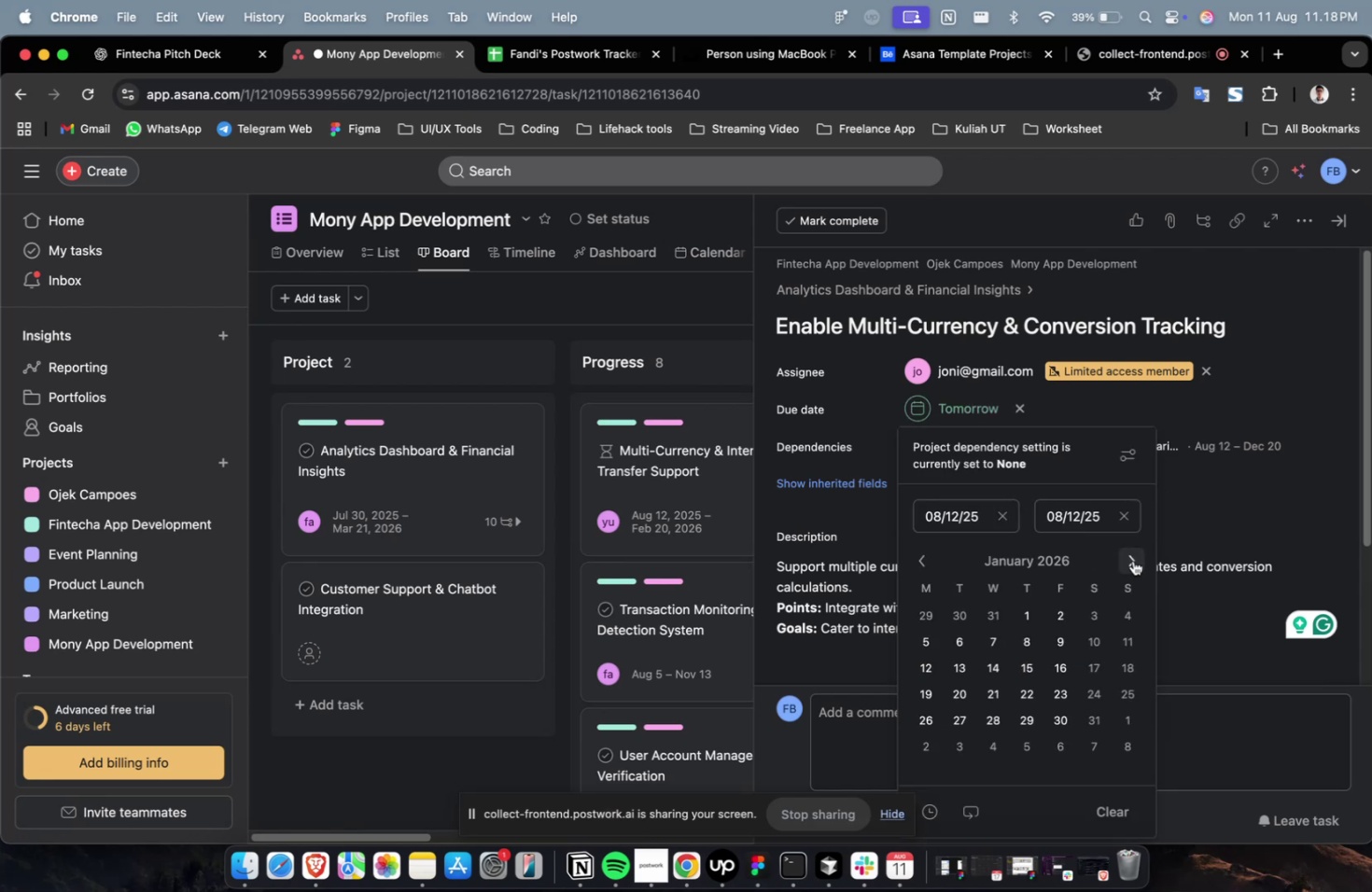 
triple_click([1132, 560])
 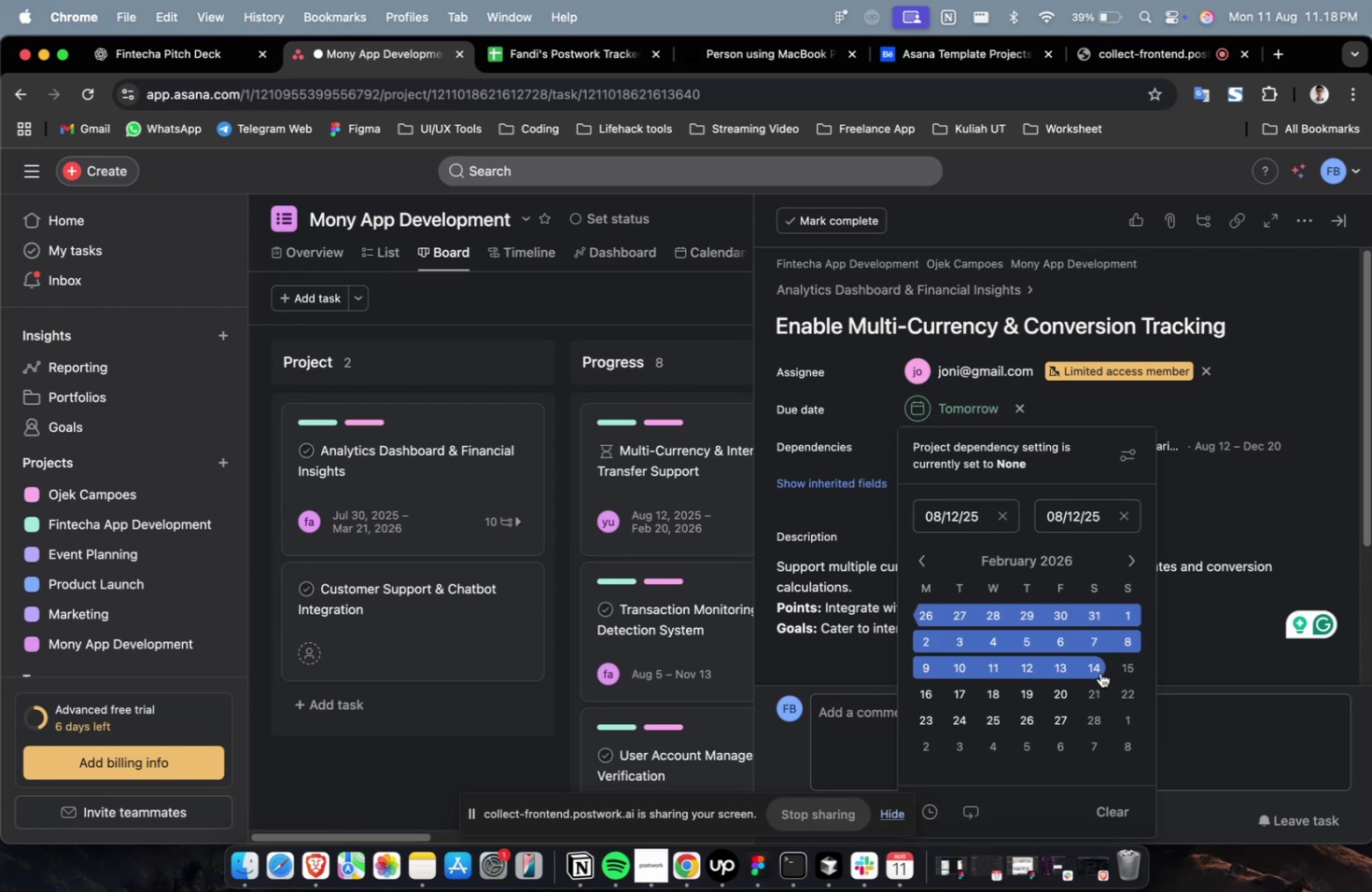 
triple_click([1099, 672])
 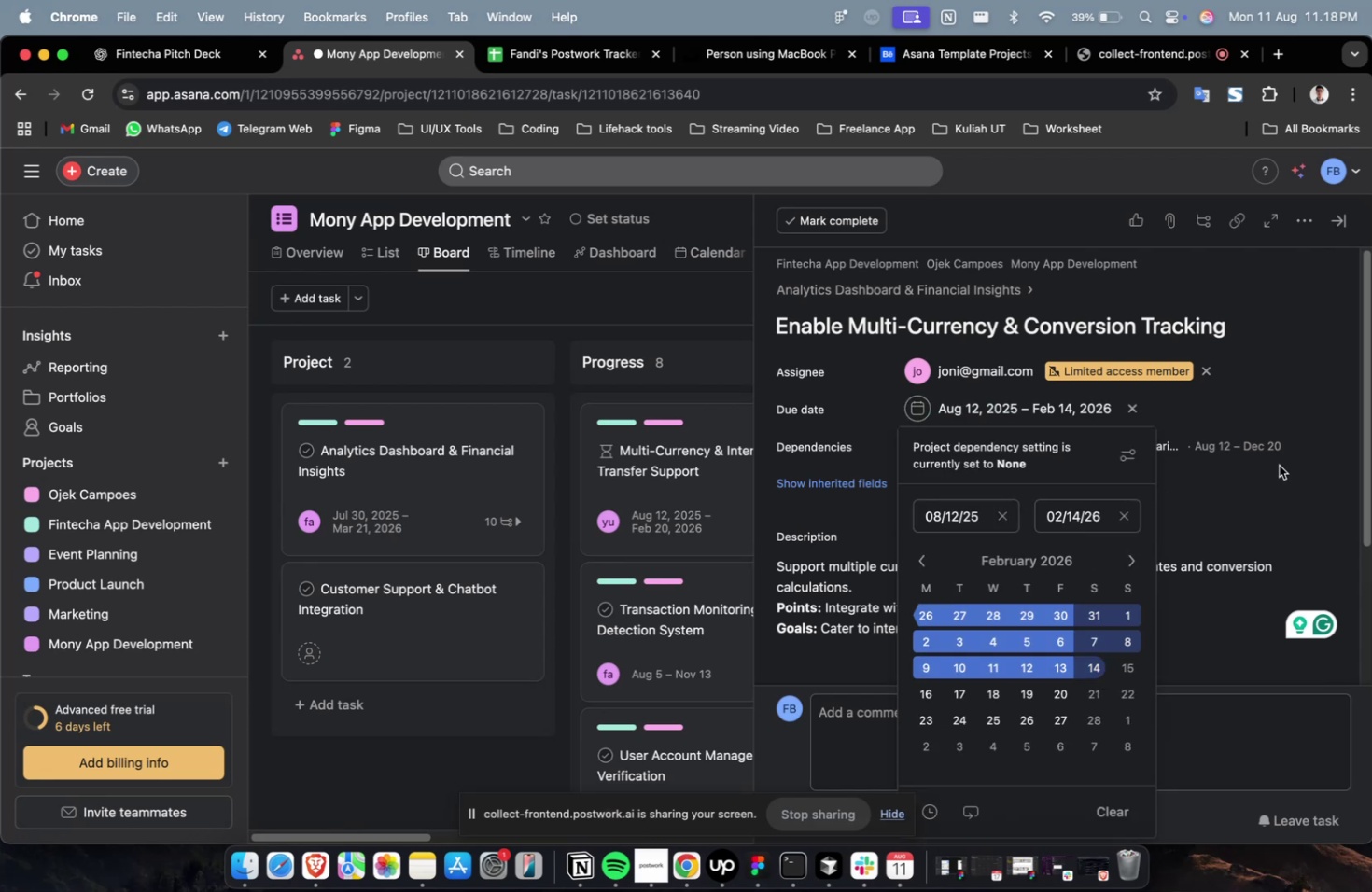 
triple_click([1278, 465])
 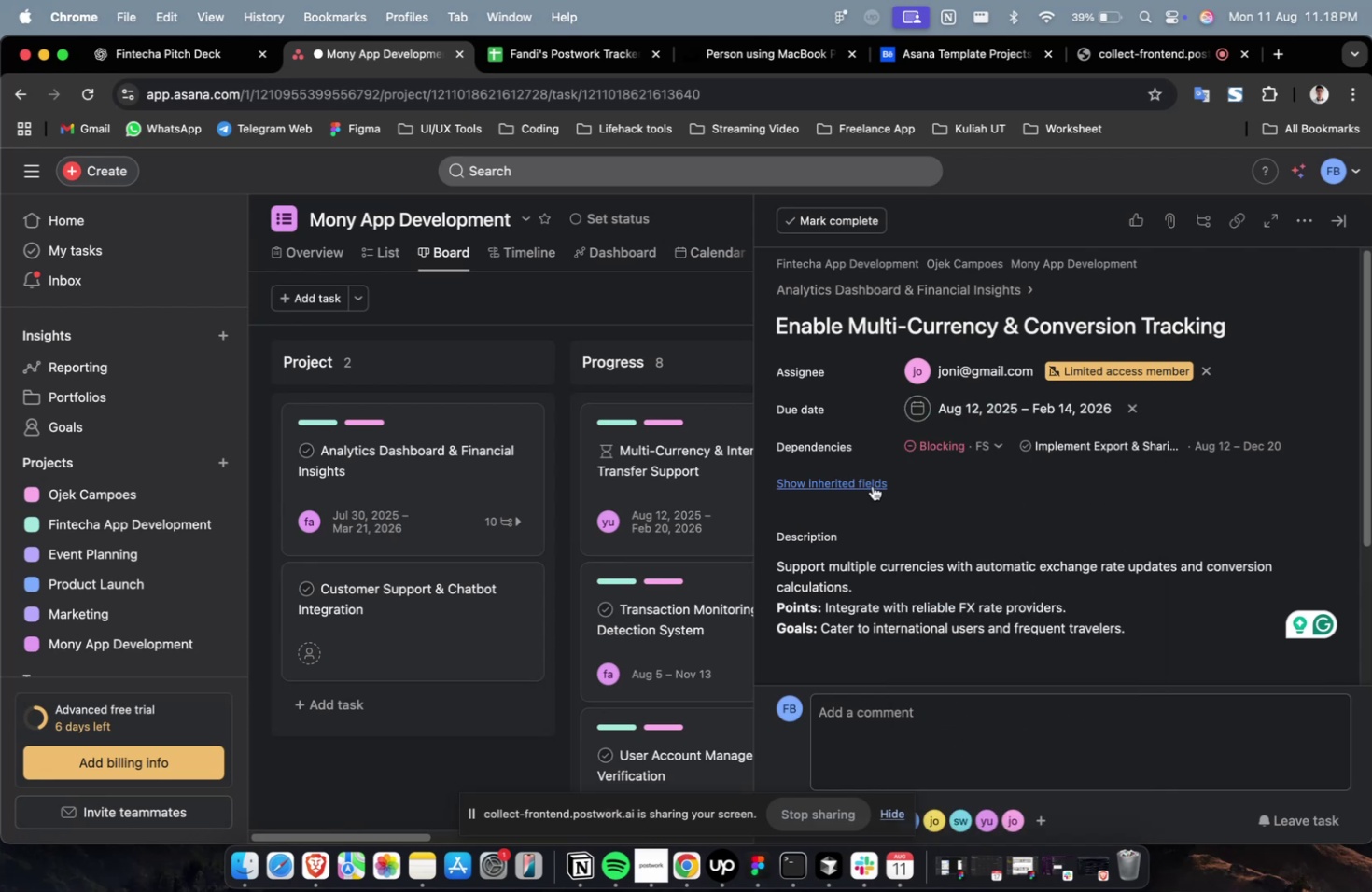 
left_click([872, 485])
 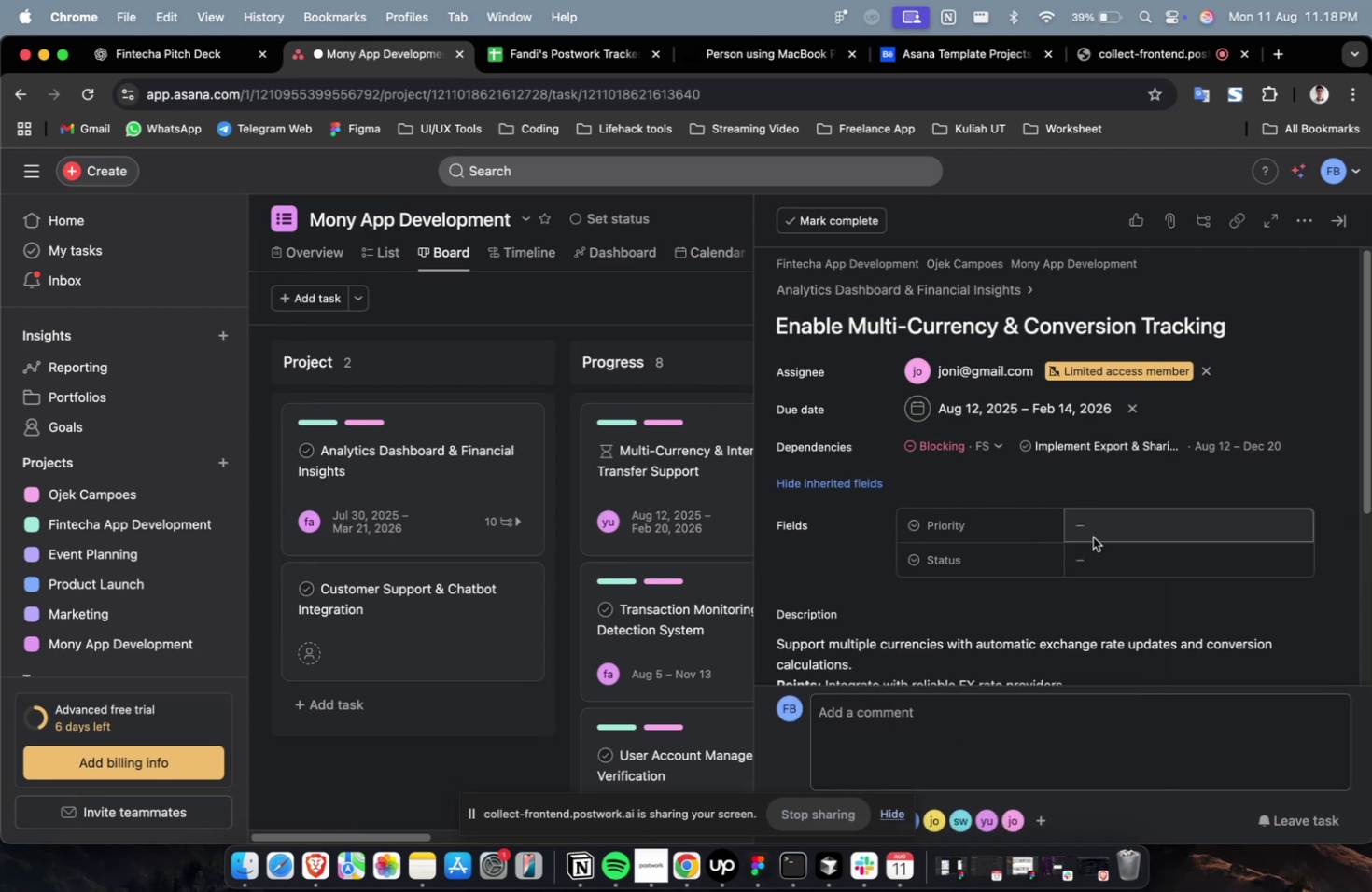 
double_click([1098, 533])
 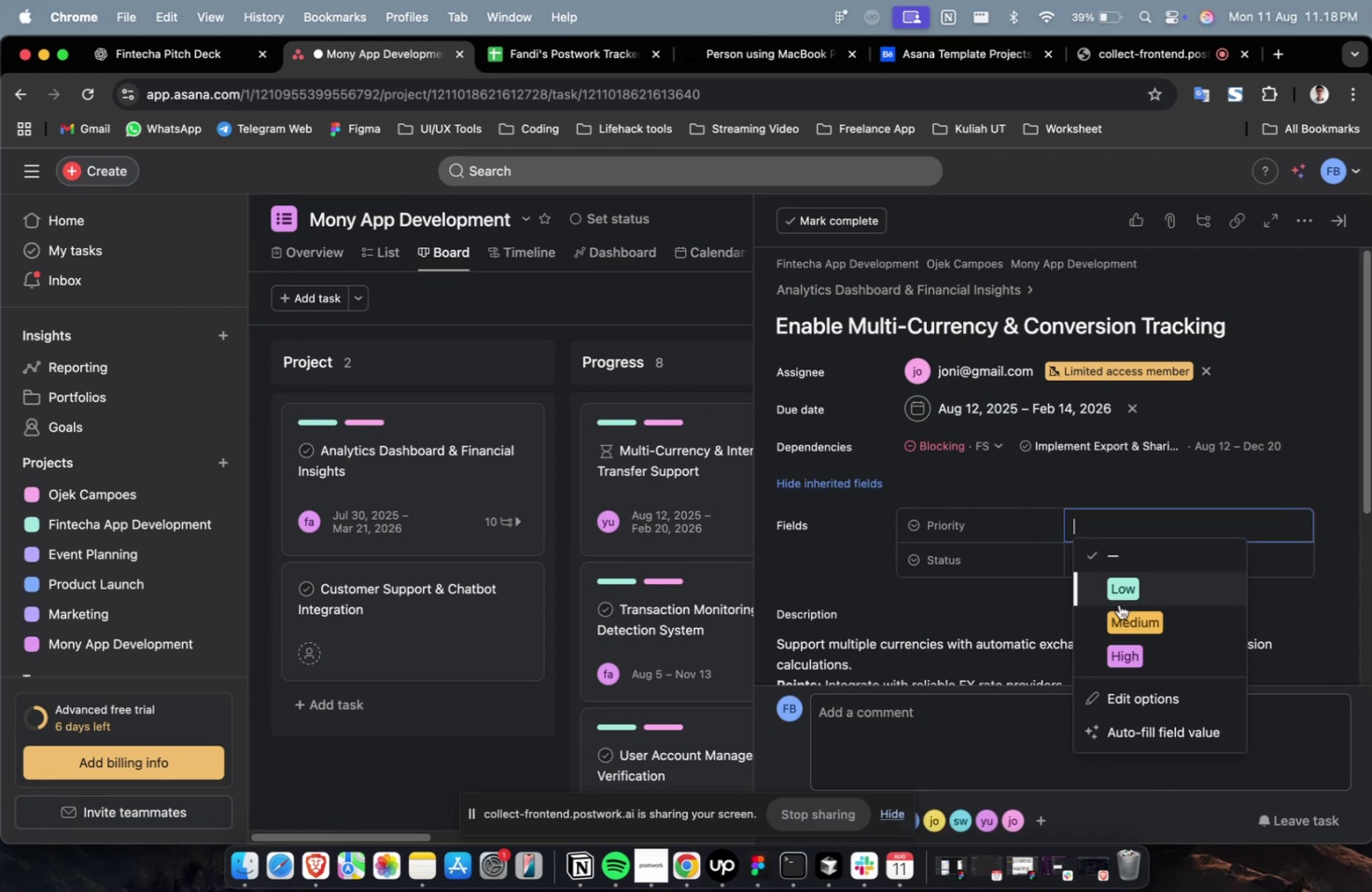 
triple_click([1120, 614])
 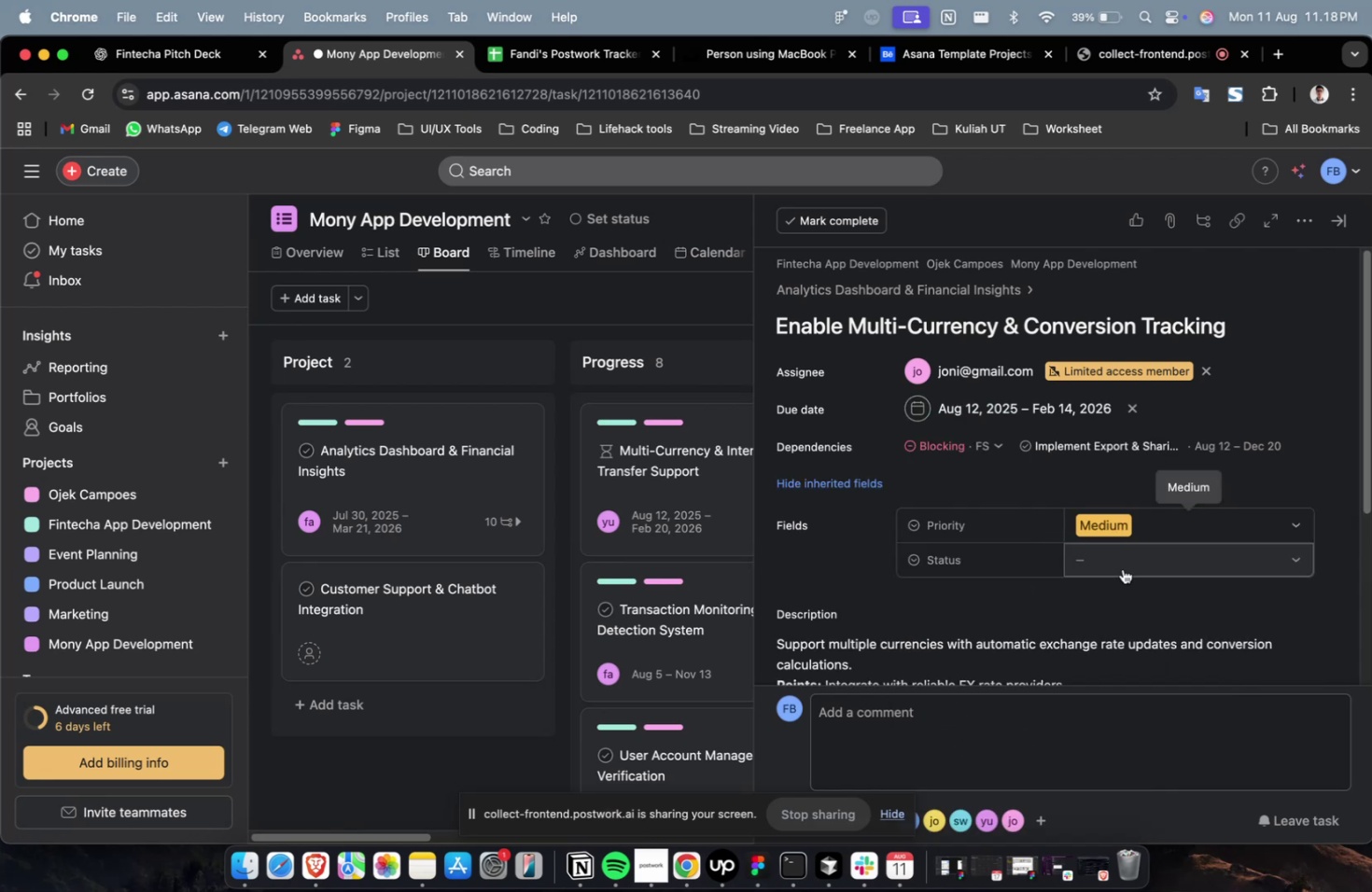 
triple_click([1122, 568])
 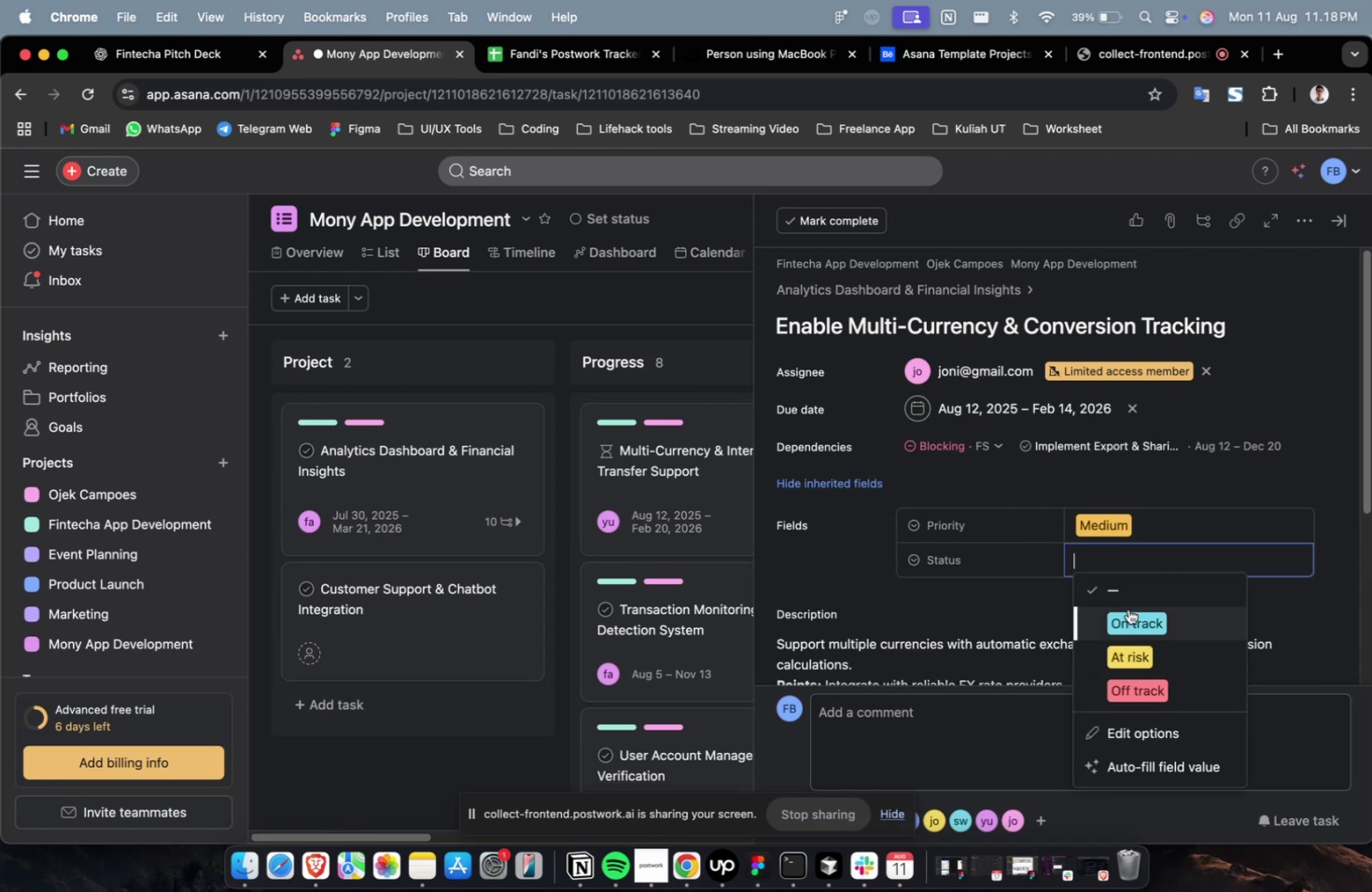 
triple_click([1127, 609])
 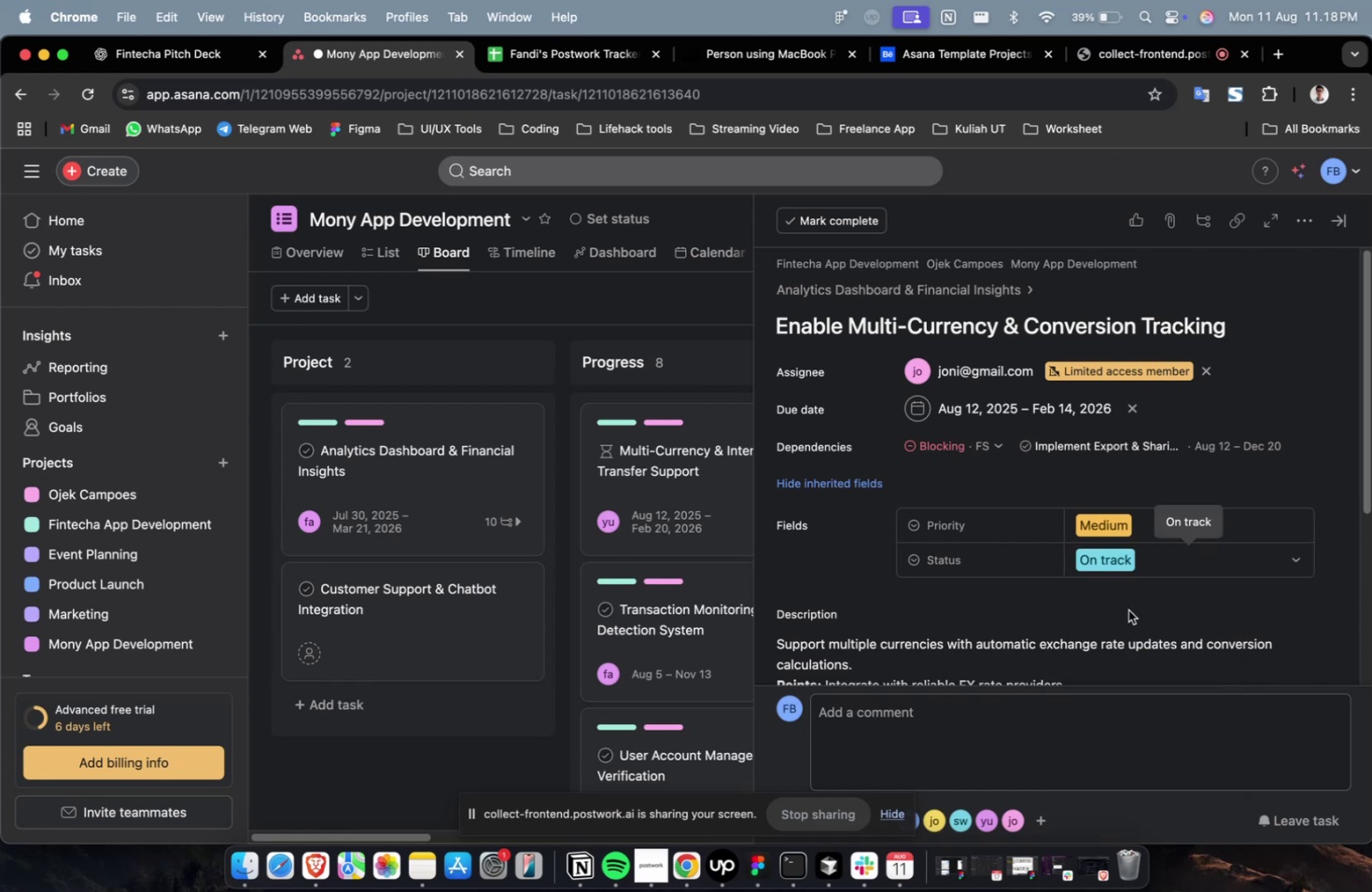 
wait(5.49)
 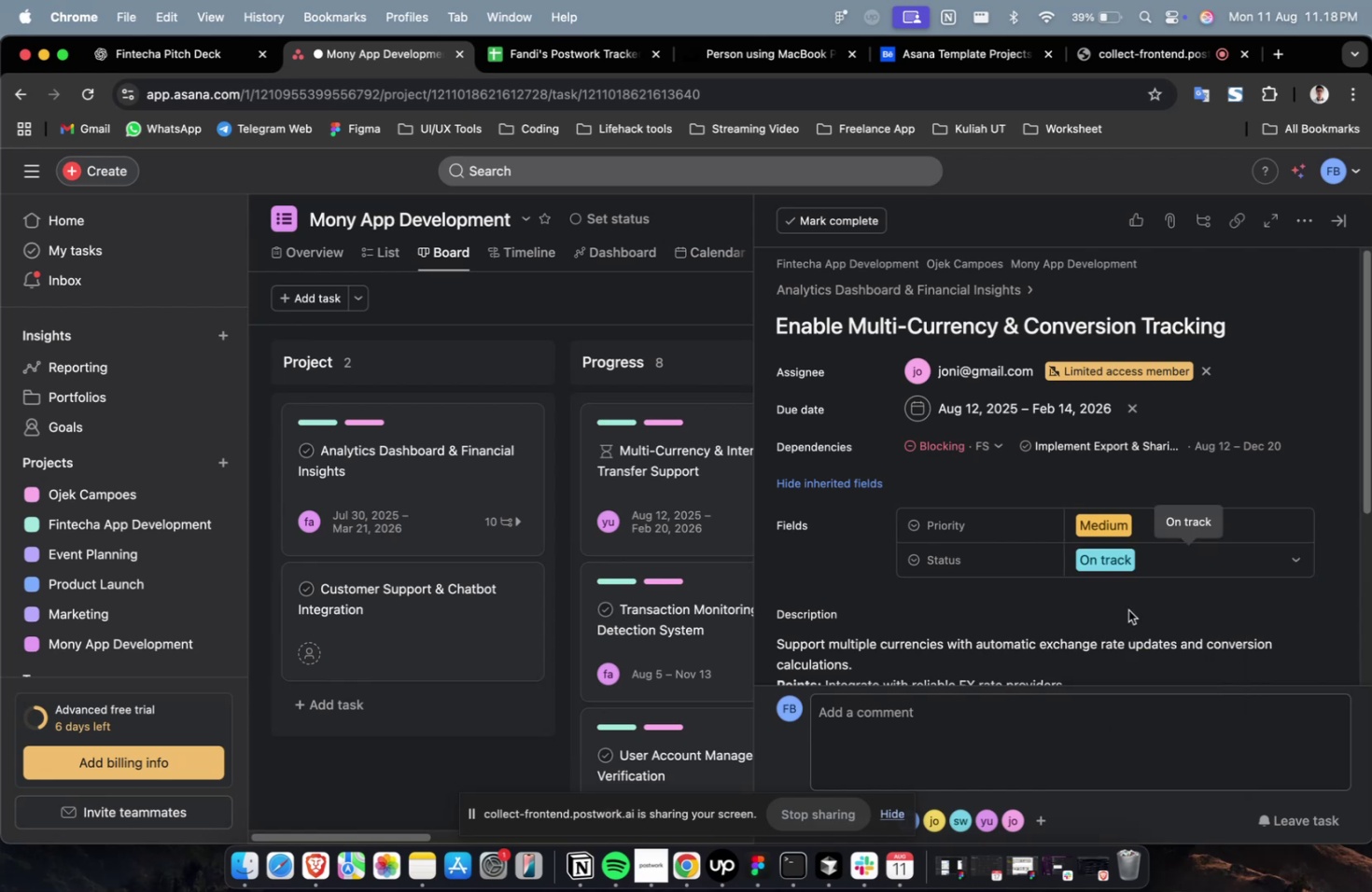 
scroll: coordinate [1128, 609], scroll_direction: down, amount: 44.0
 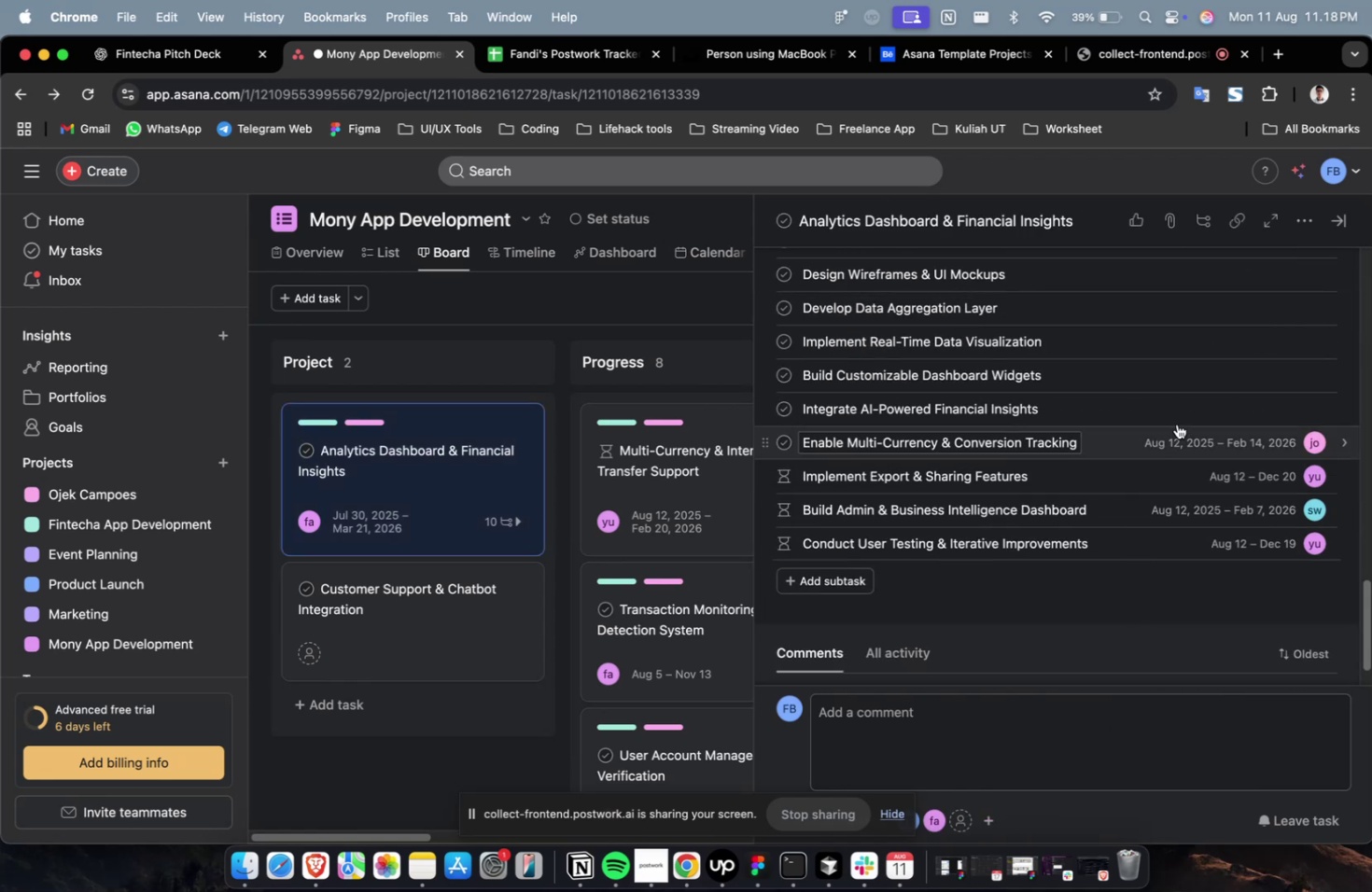 
left_click([1178, 420])
 